 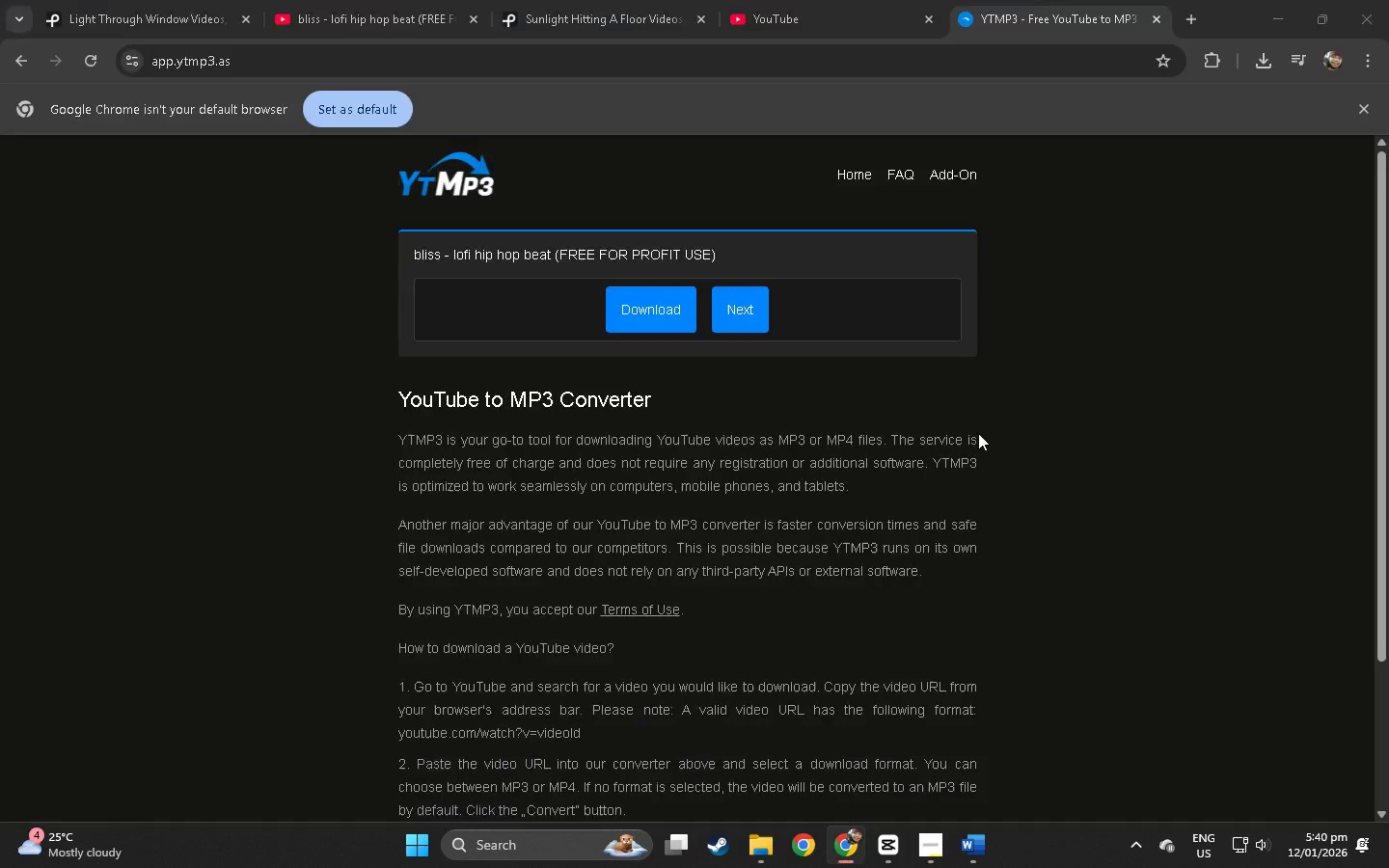 
key(Alt+Tab)
 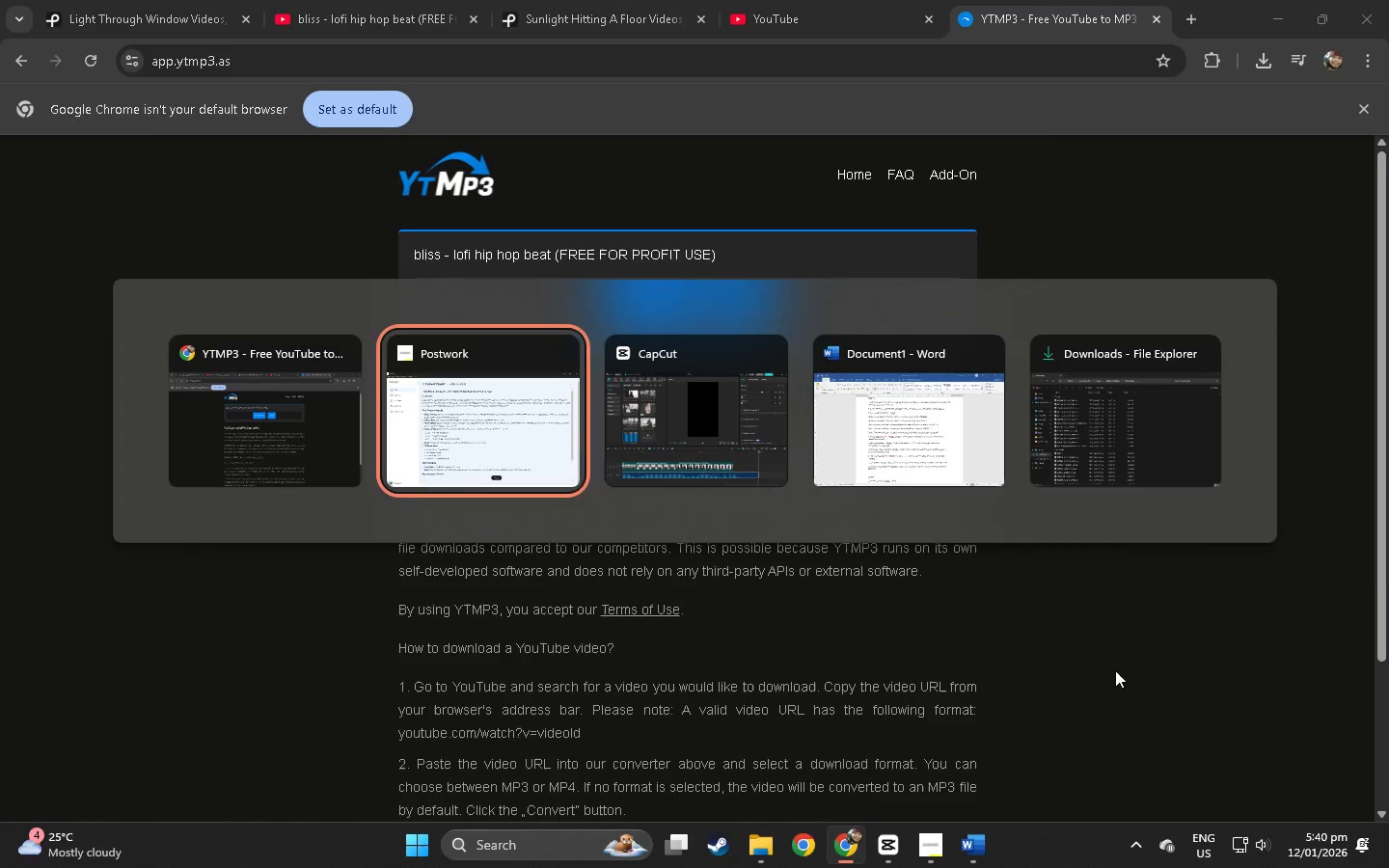 
key(Alt+Tab)
 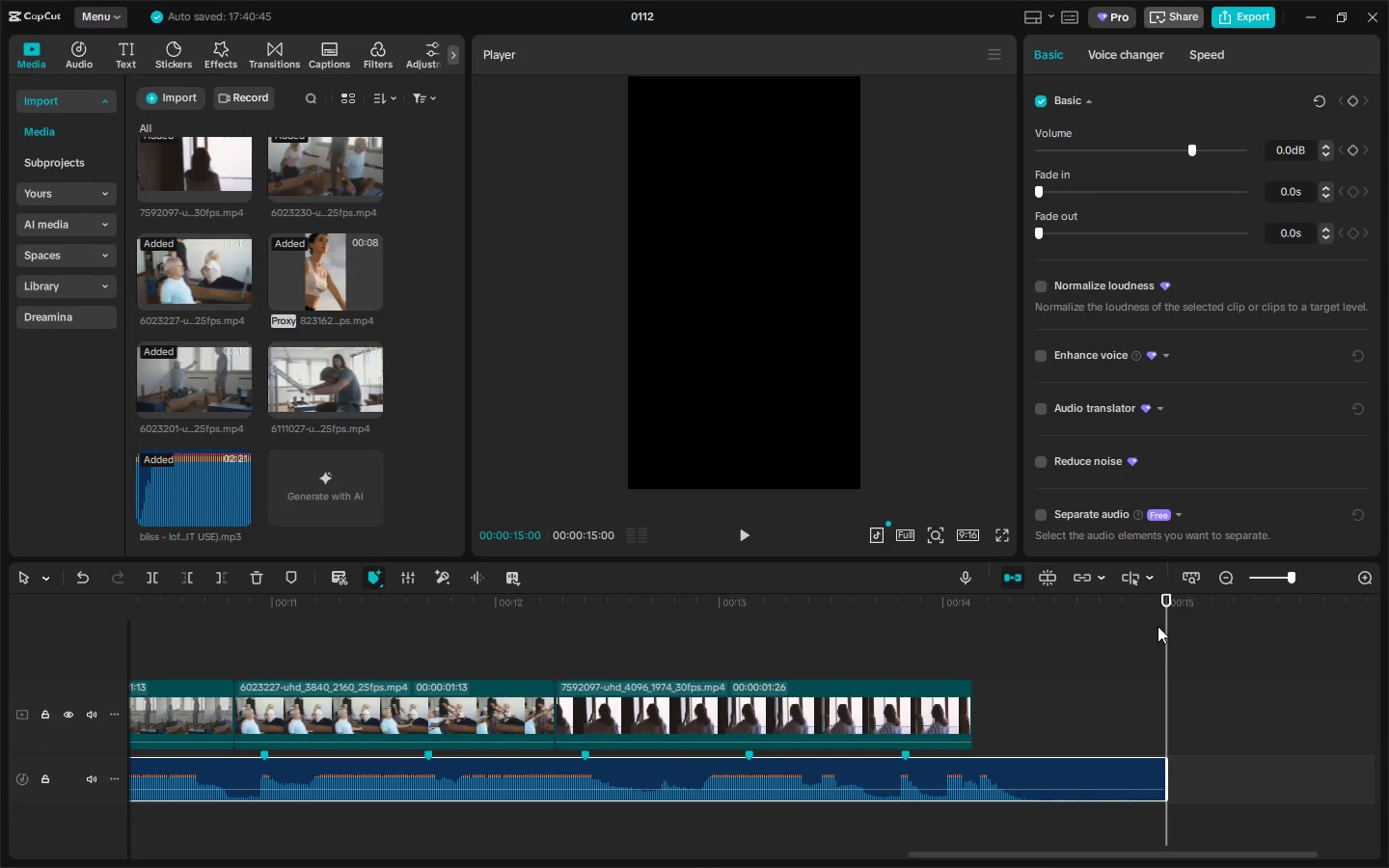 
left_click([883, 765])
 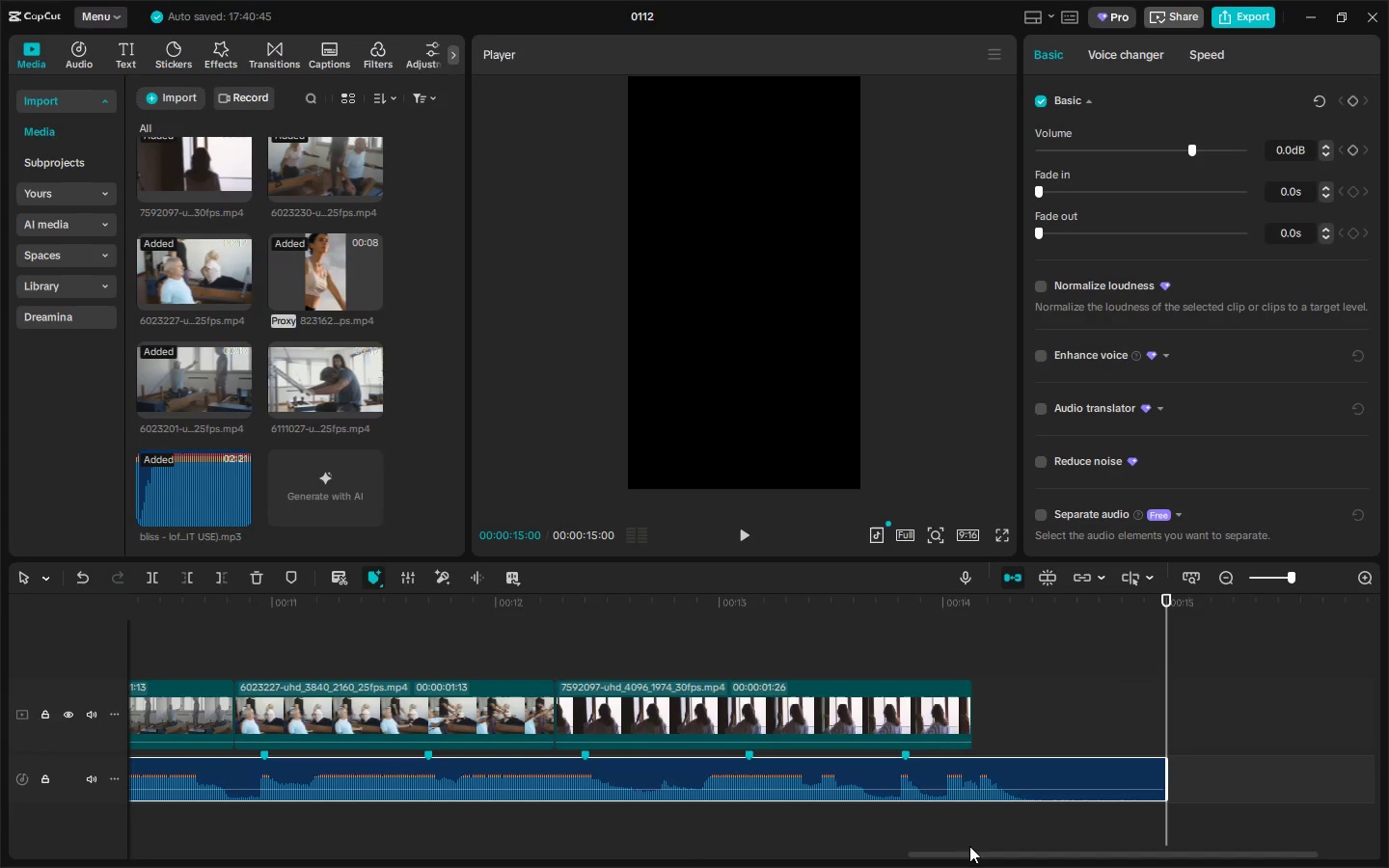 
left_click_drag(start_coordinate=[969, 851], to_coordinate=[132, 844])
 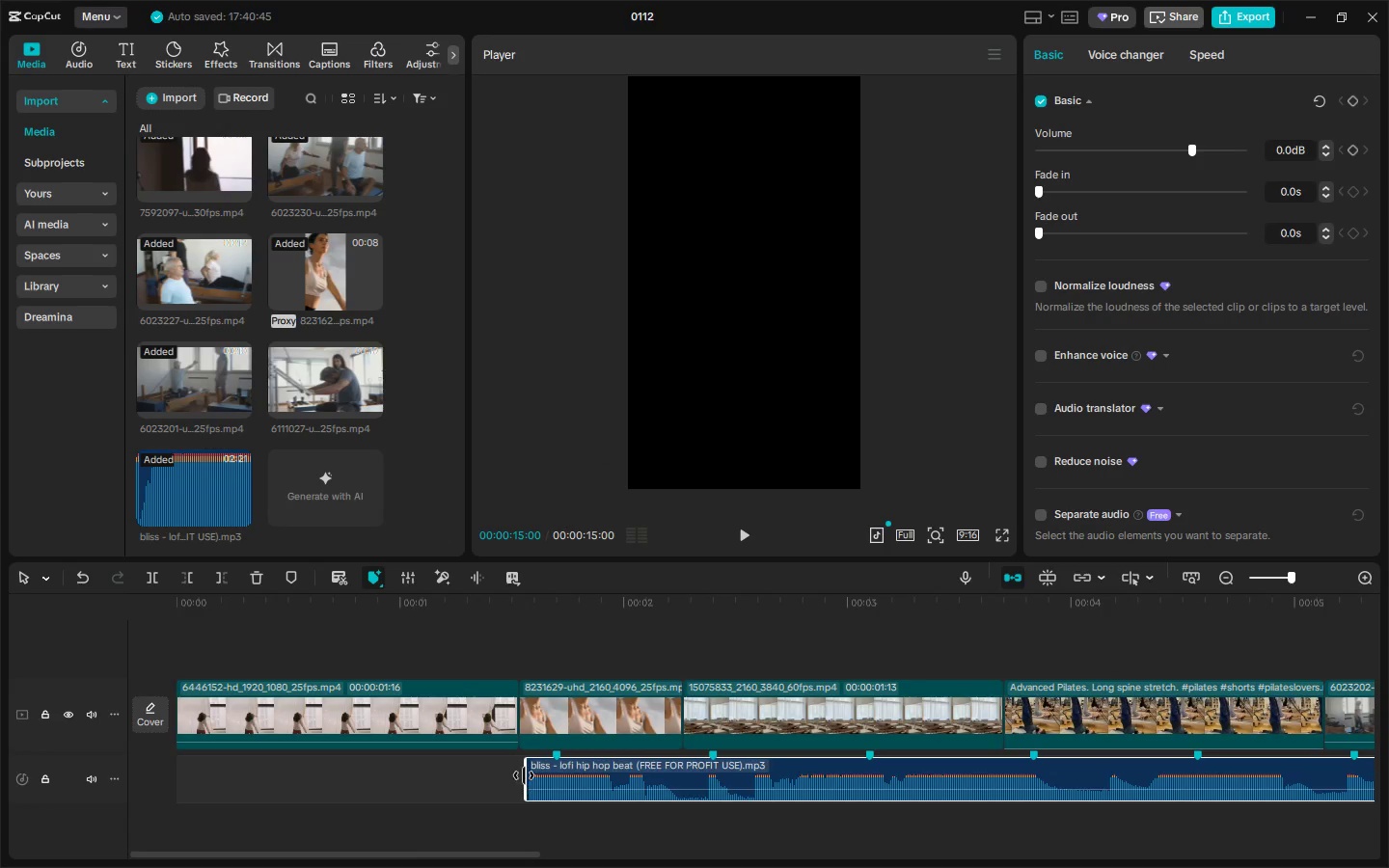 
left_click_drag(start_coordinate=[524, 775], to_coordinate=[54, 773])
 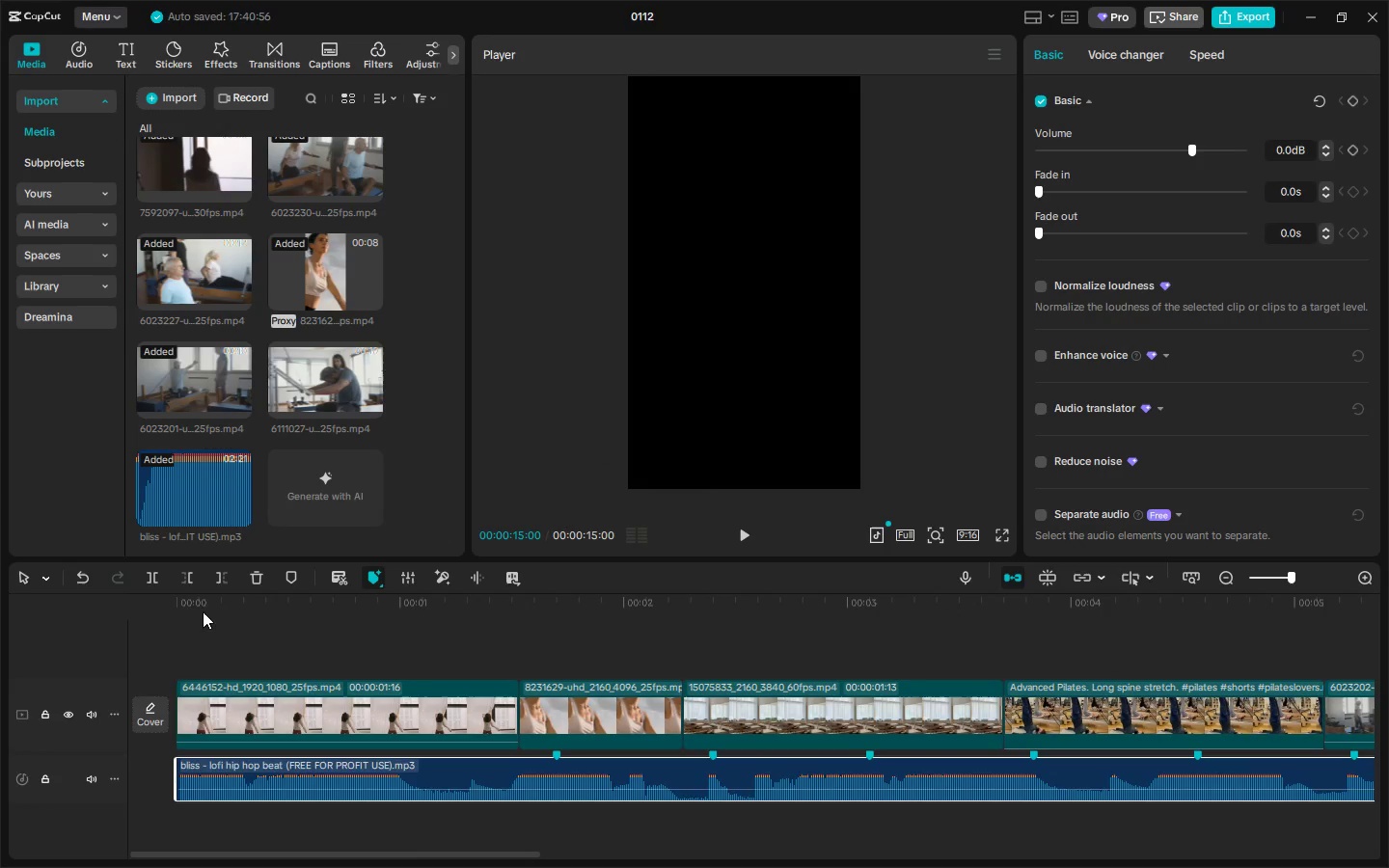 
left_click_drag(start_coordinate=[194, 610], to_coordinate=[120, 609])
 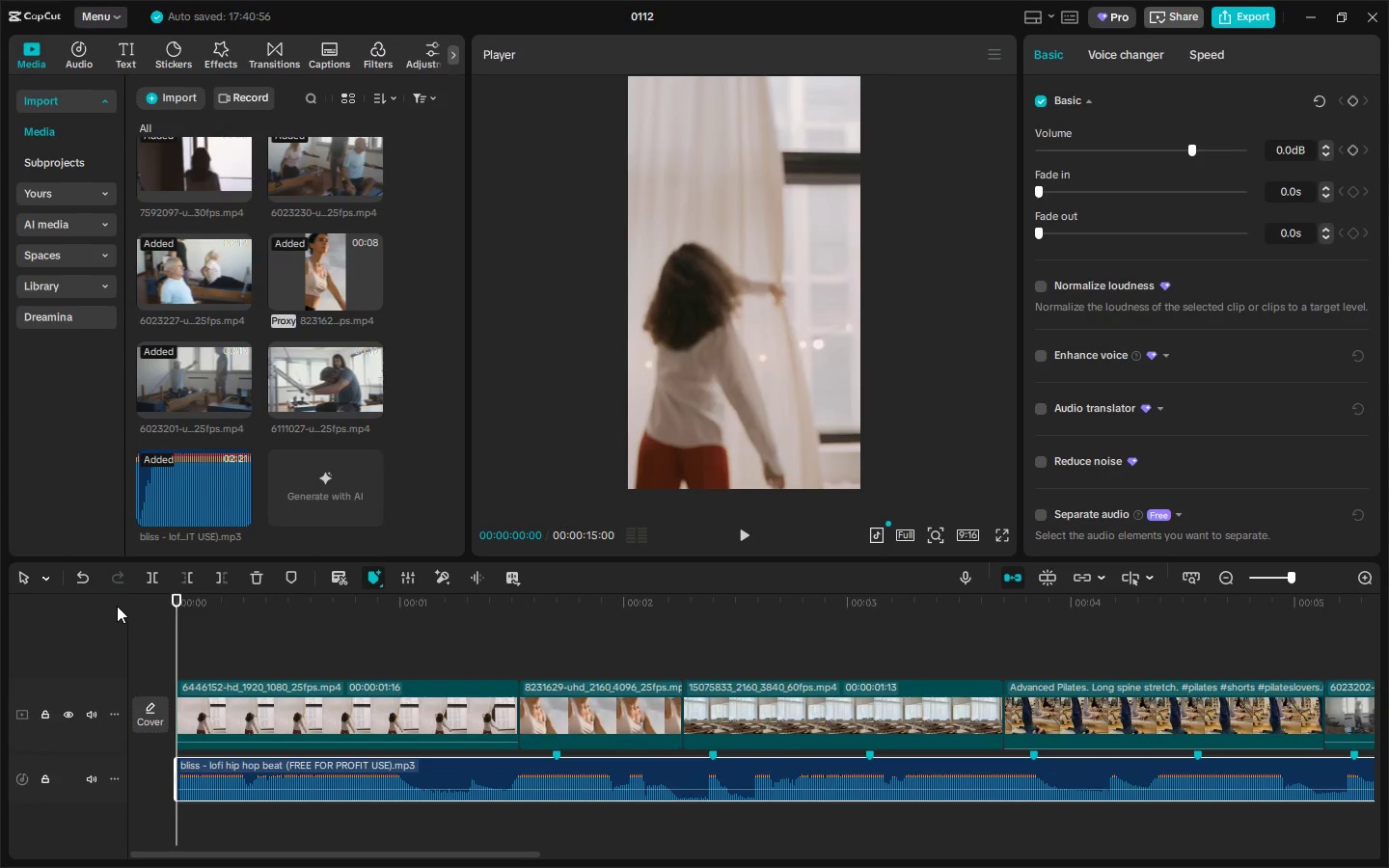 
key(Space)
 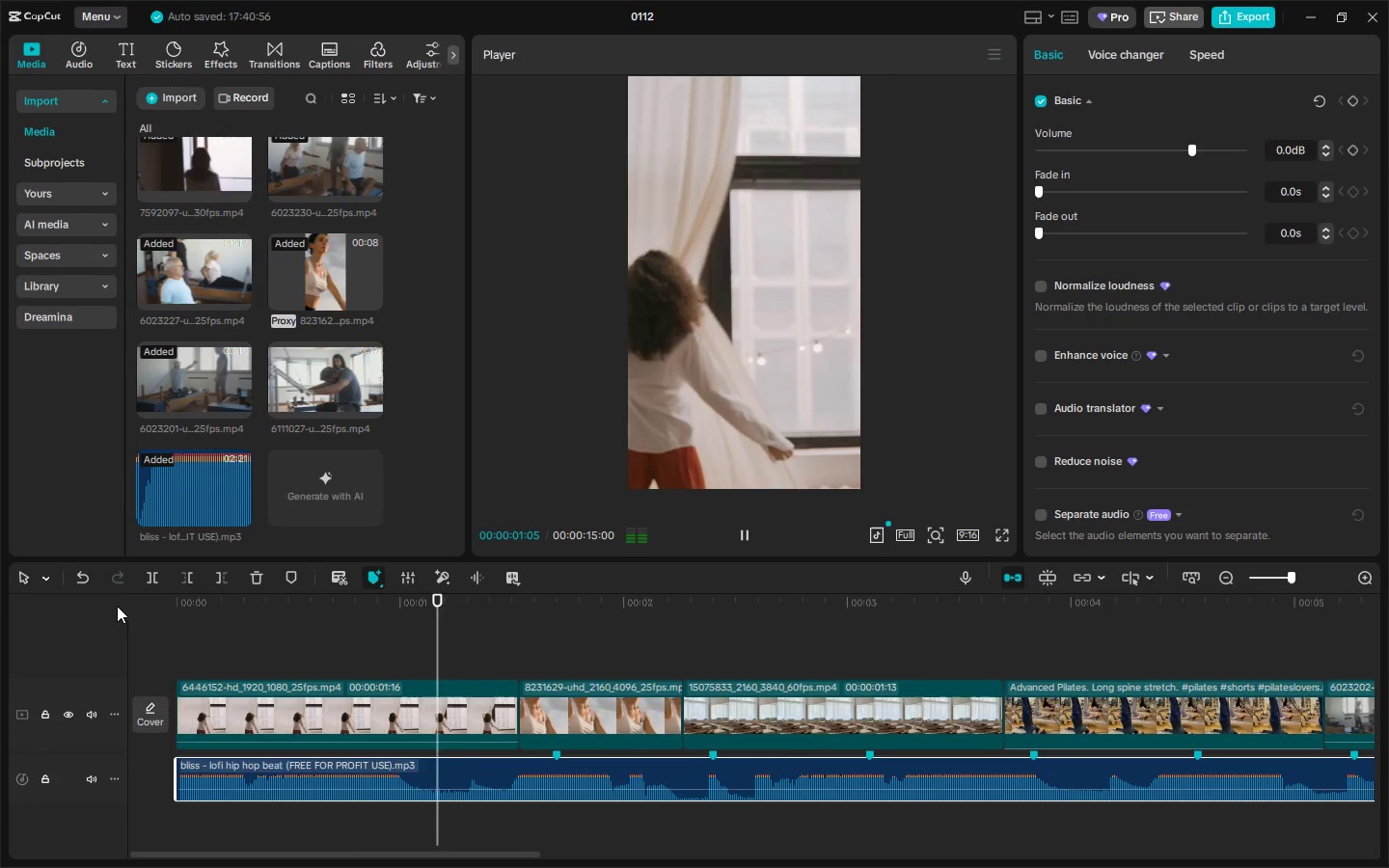 
key(Space)
 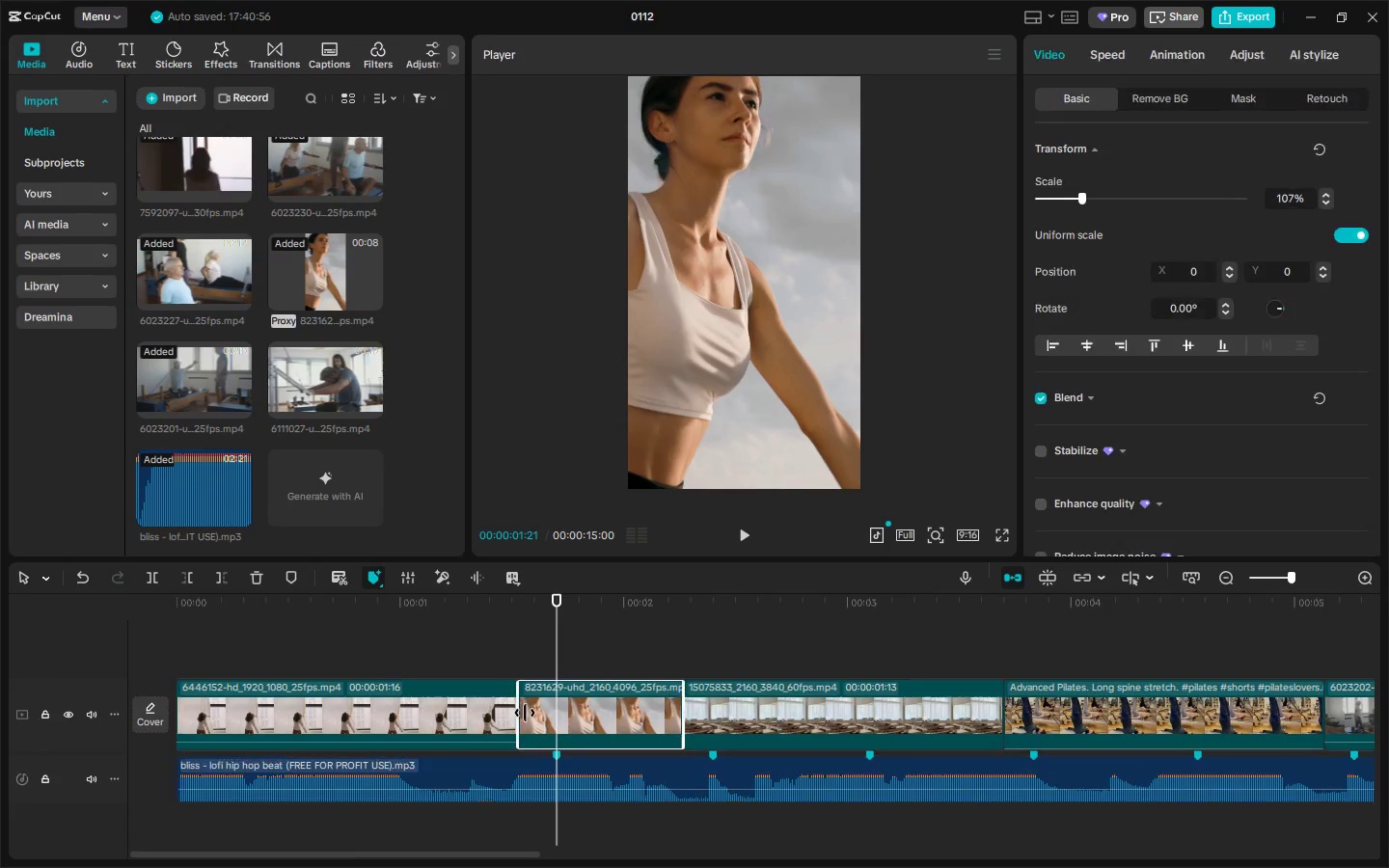 
double_click([486, 706])
 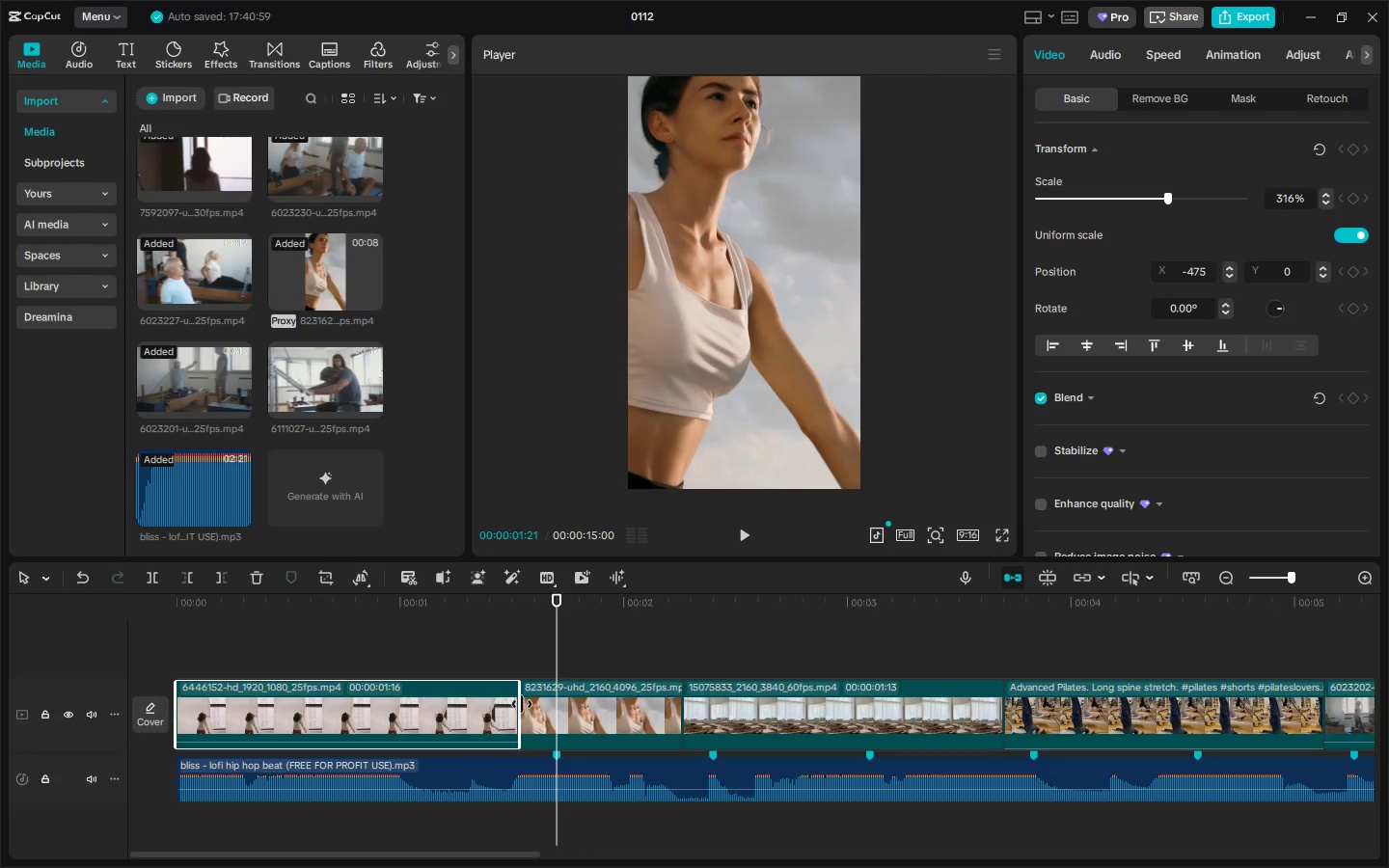 
left_click_drag(start_coordinate=[519, 704], to_coordinate=[550, 704])
 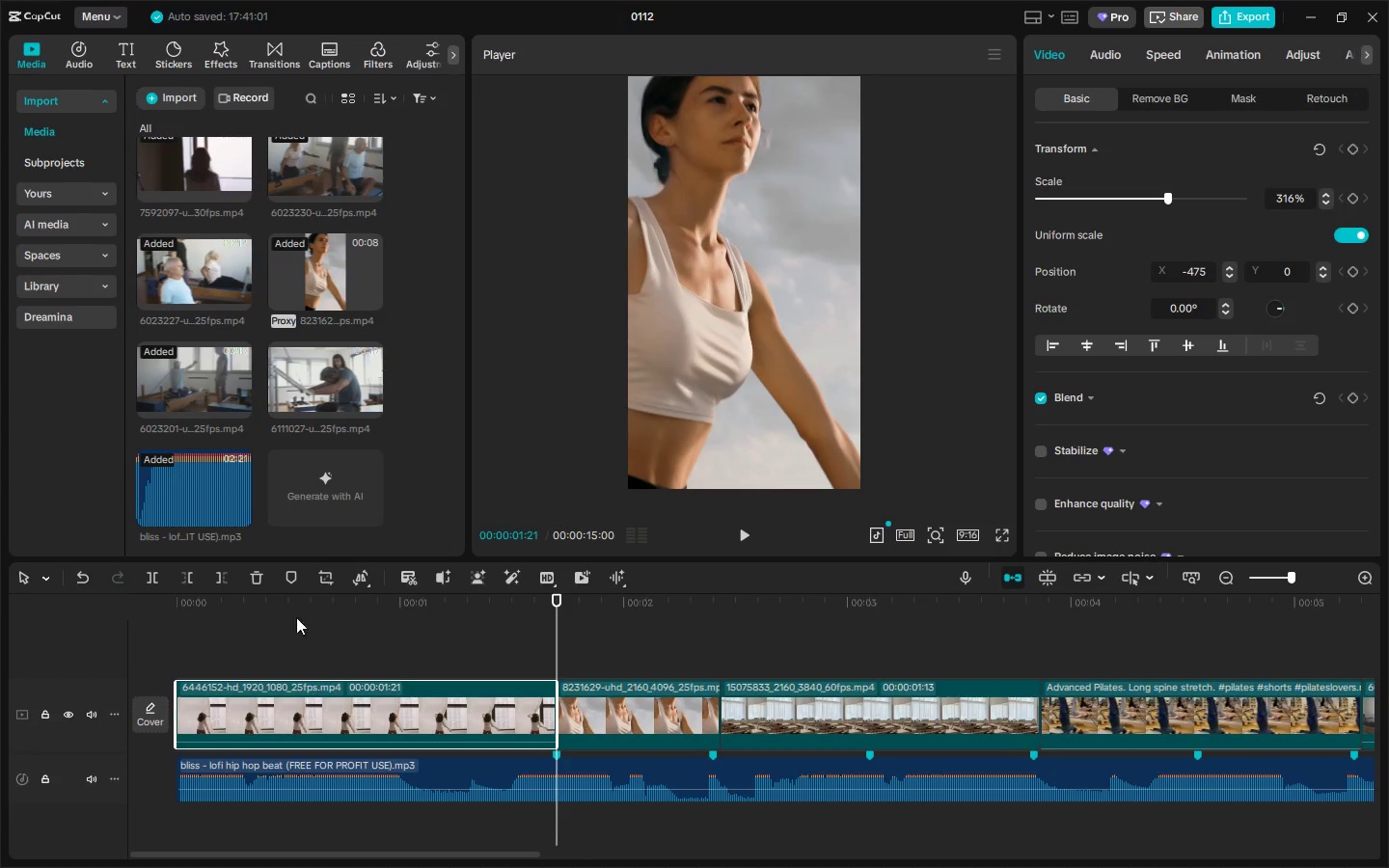 
left_click_drag(start_coordinate=[246, 603], to_coordinate=[100, 601])
 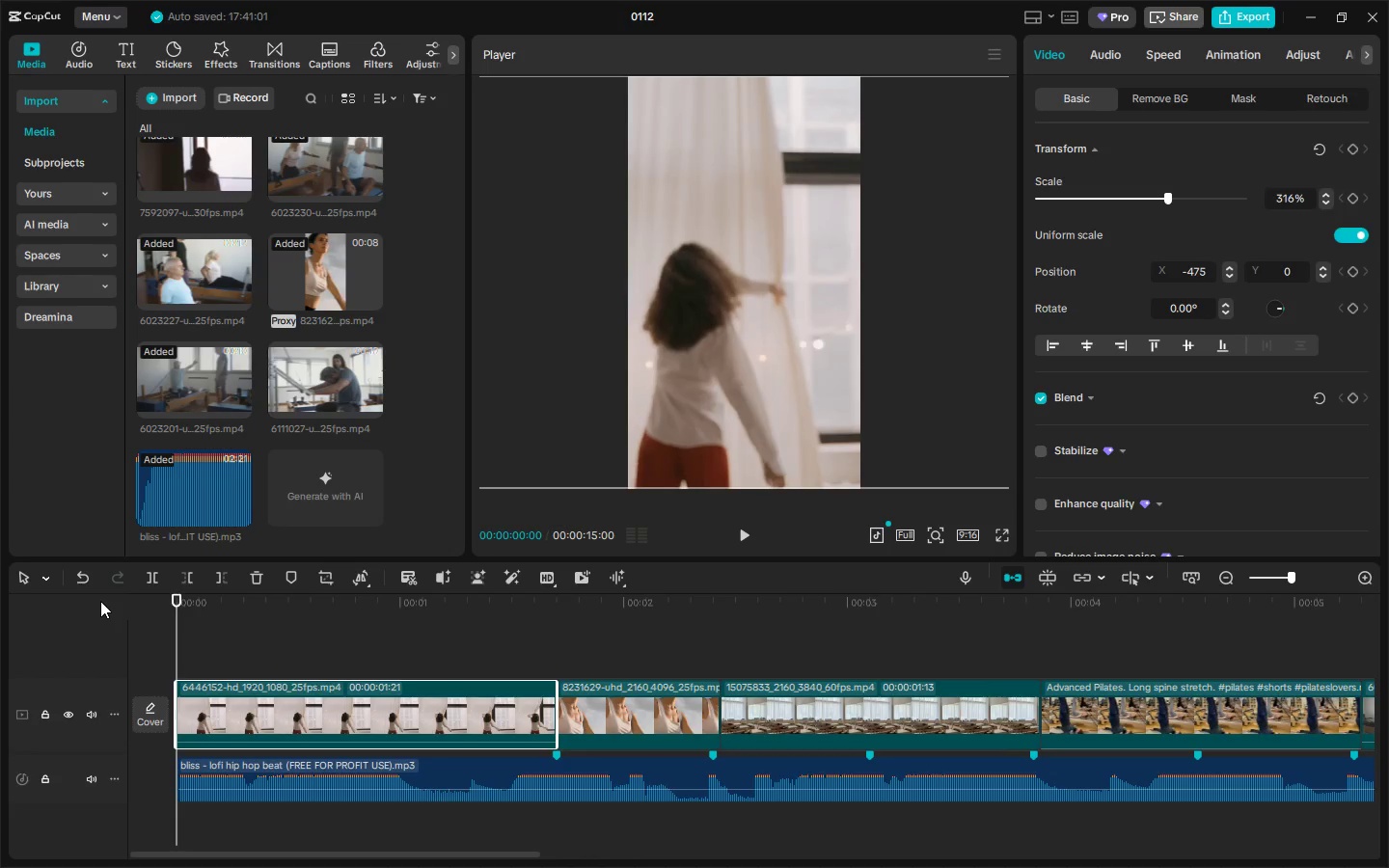 
key(Space)
 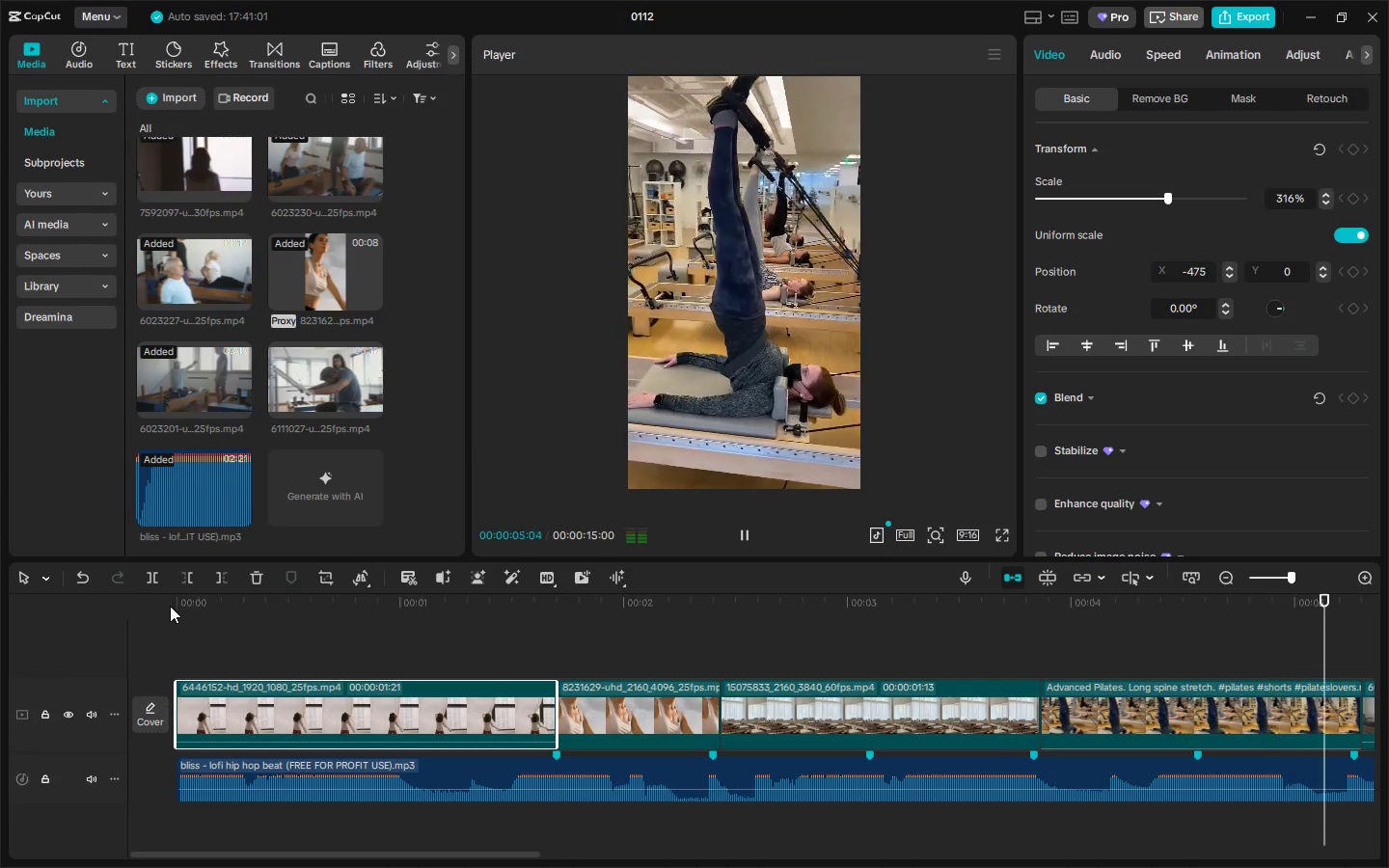 
wait(6.84)
 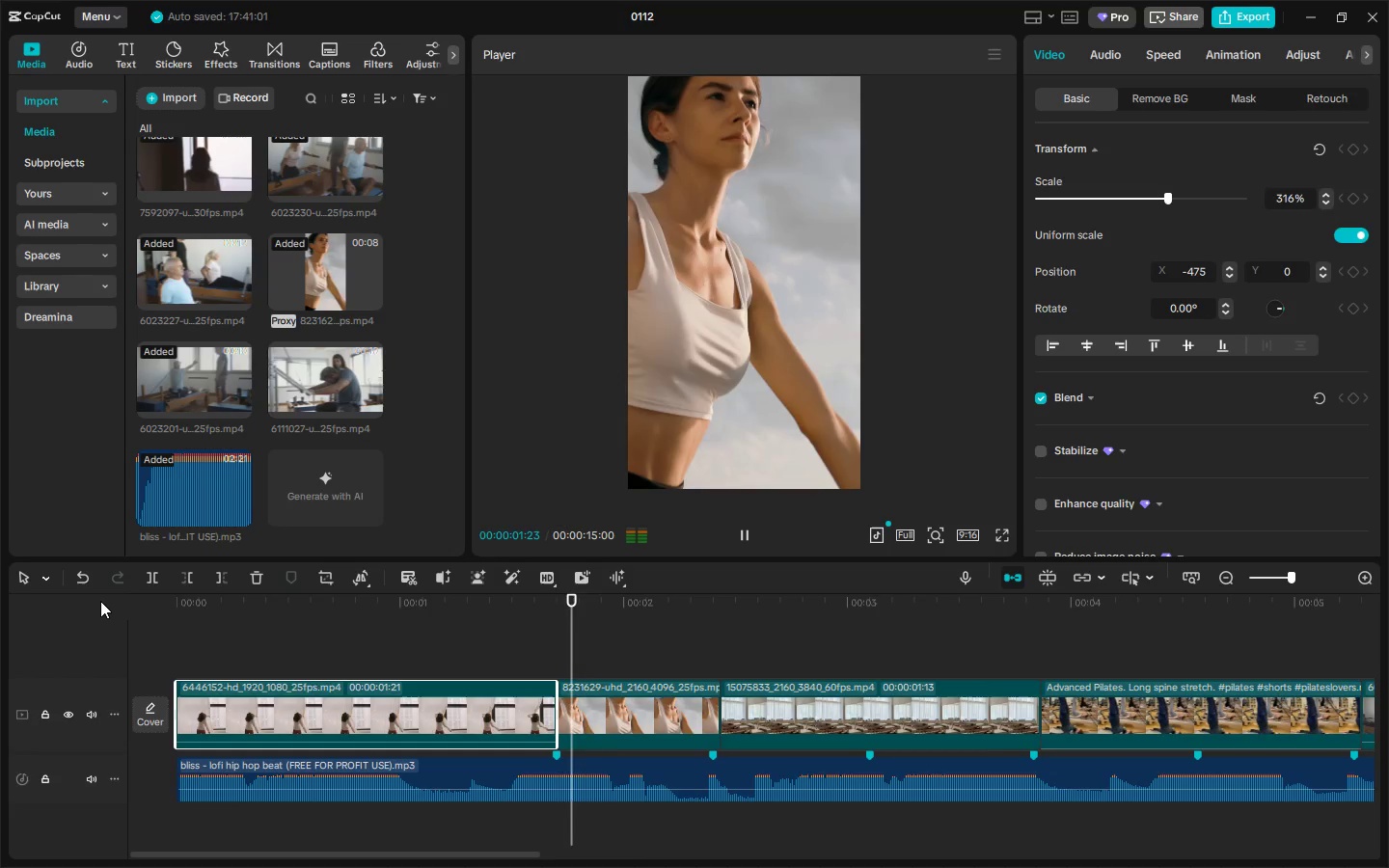 
left_click_drag(start_coordinate=[463, 855], to_coordinate=[1224, 867])
 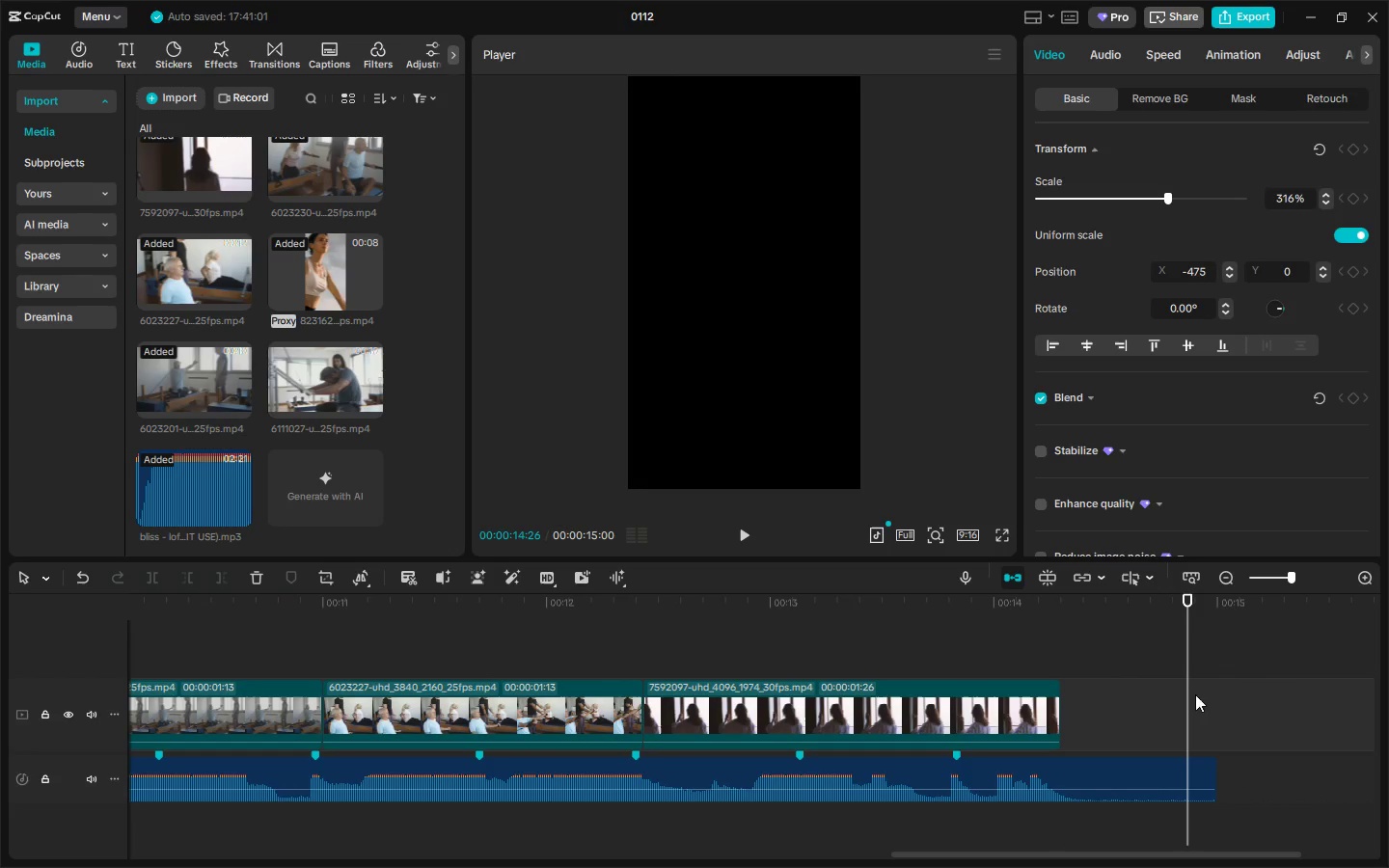 
key(Space)
 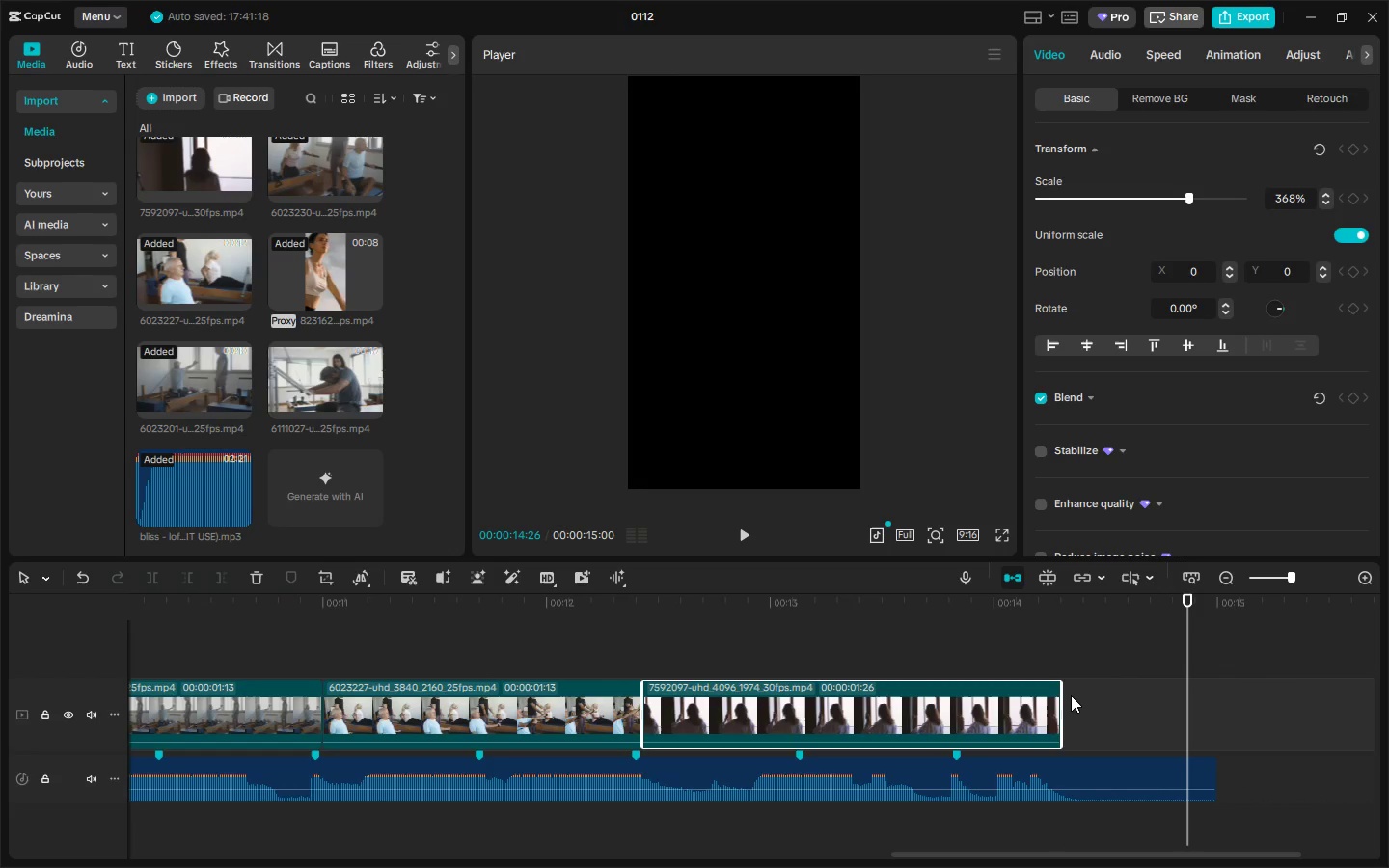 
left_click_drag(start_coordinate=[1064, 697], to_coordinate=[1208, 708])
 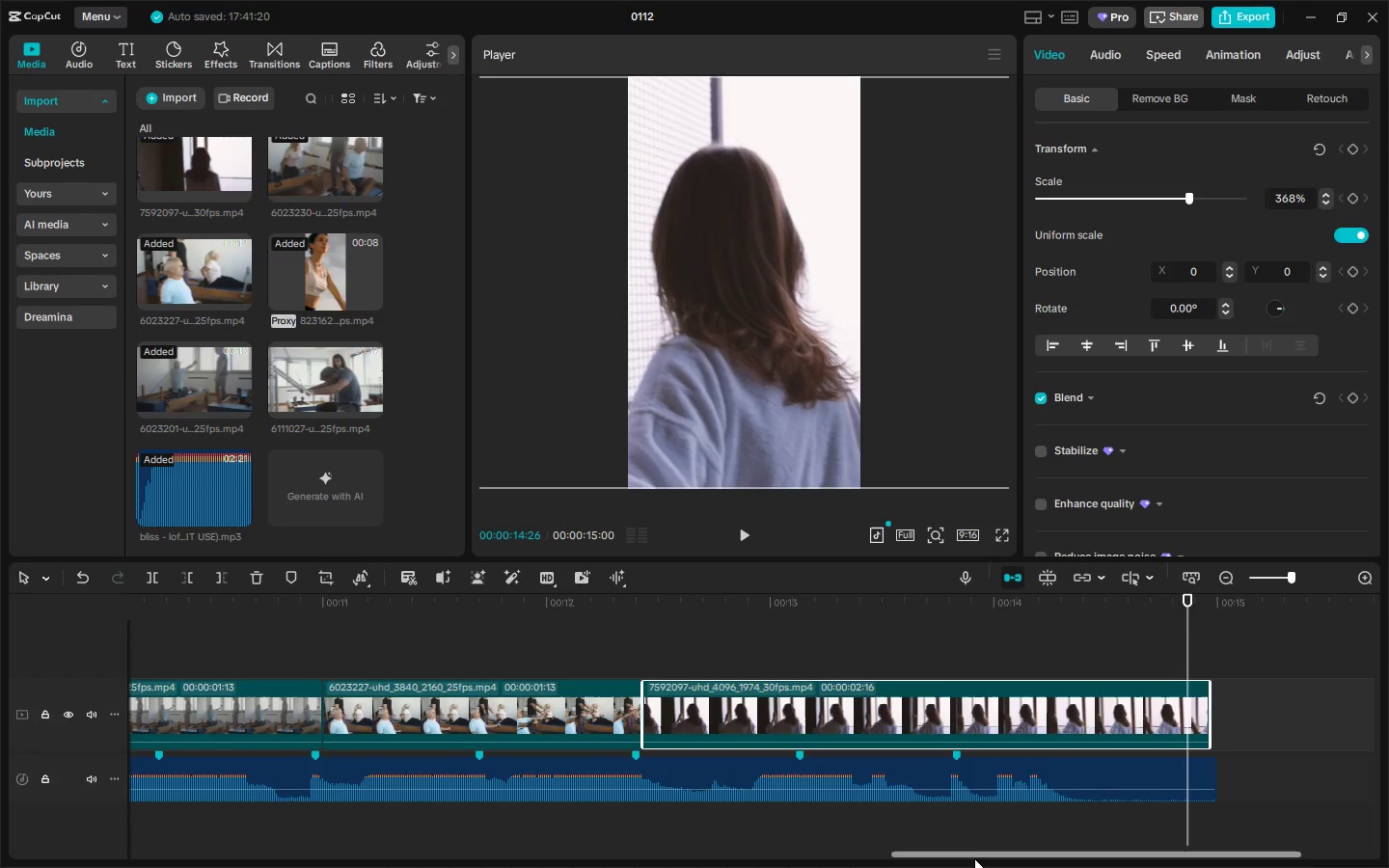 
left_click([613, 596])
 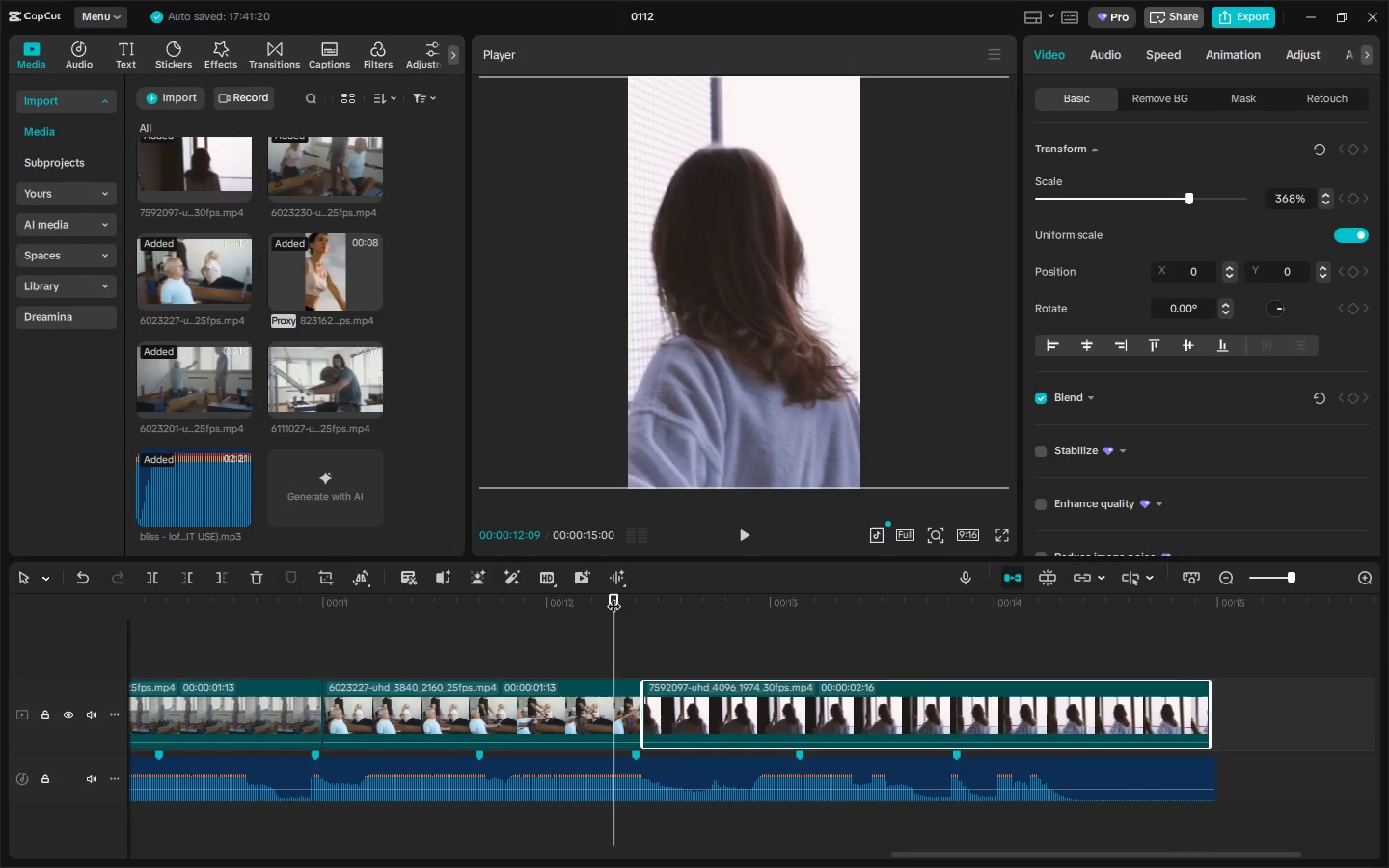 
key(Space)
 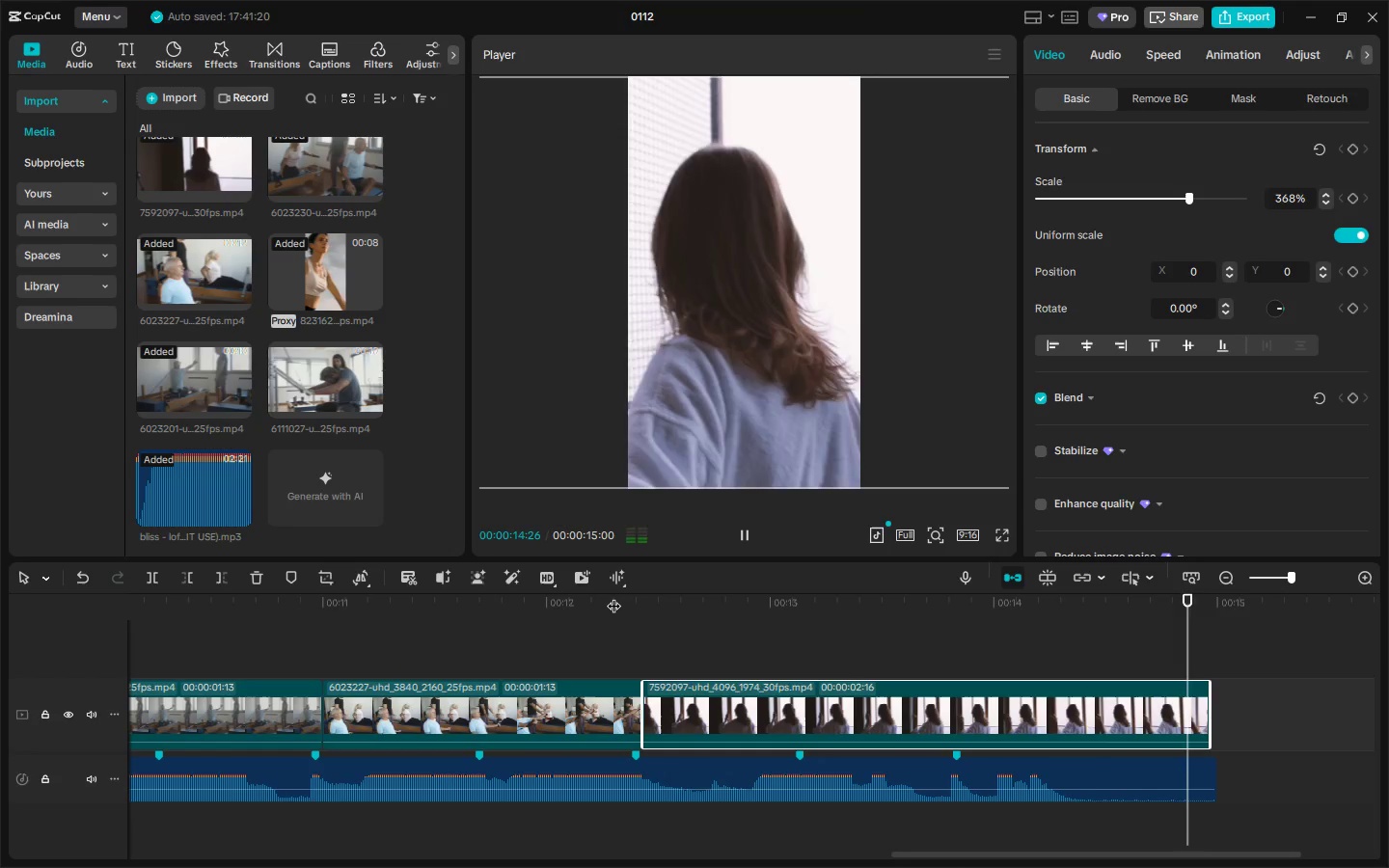 
left_click_drag(start_coordinate=[564, 606], to_coordinate=[0, 688])
 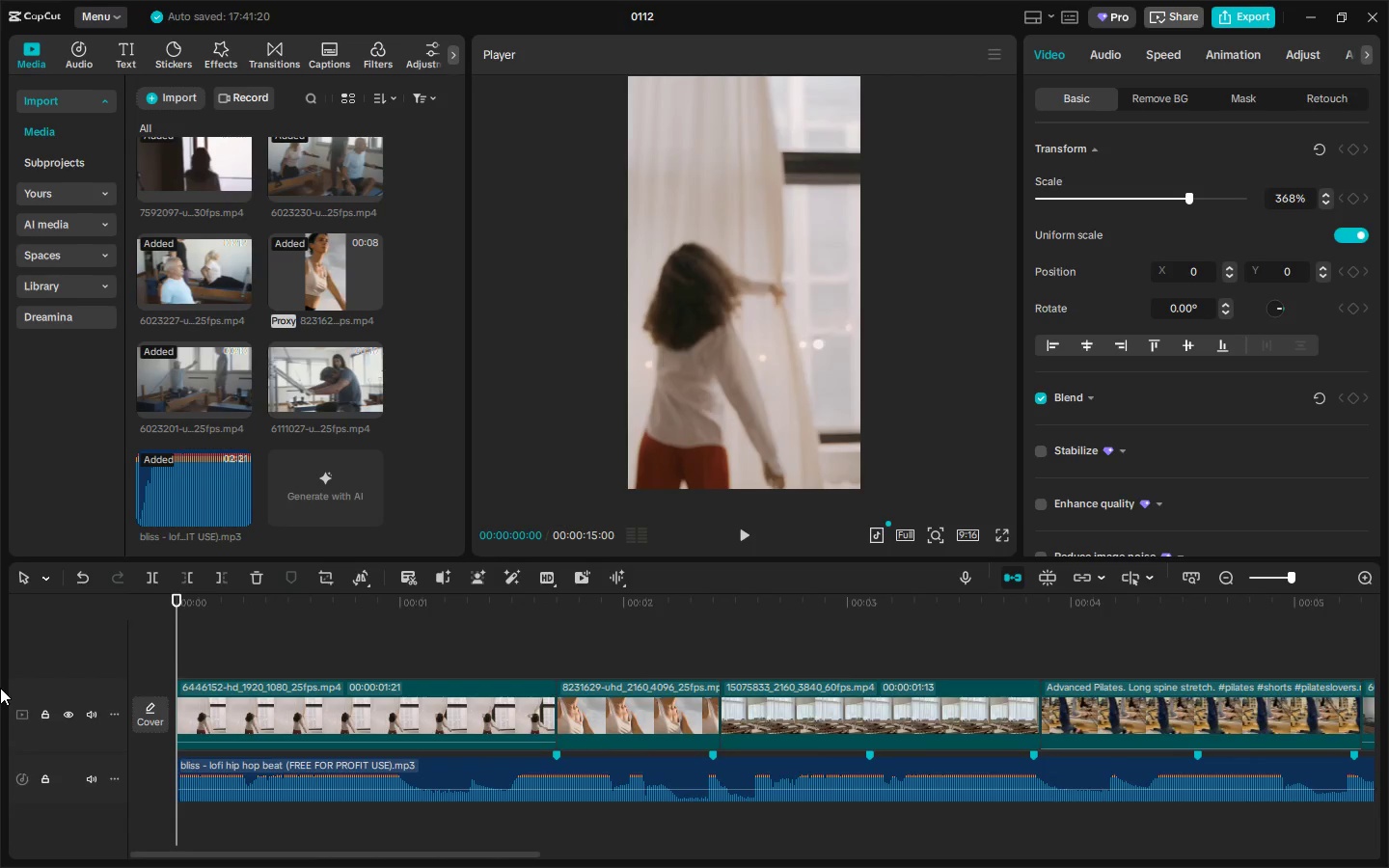 
key(Space)
 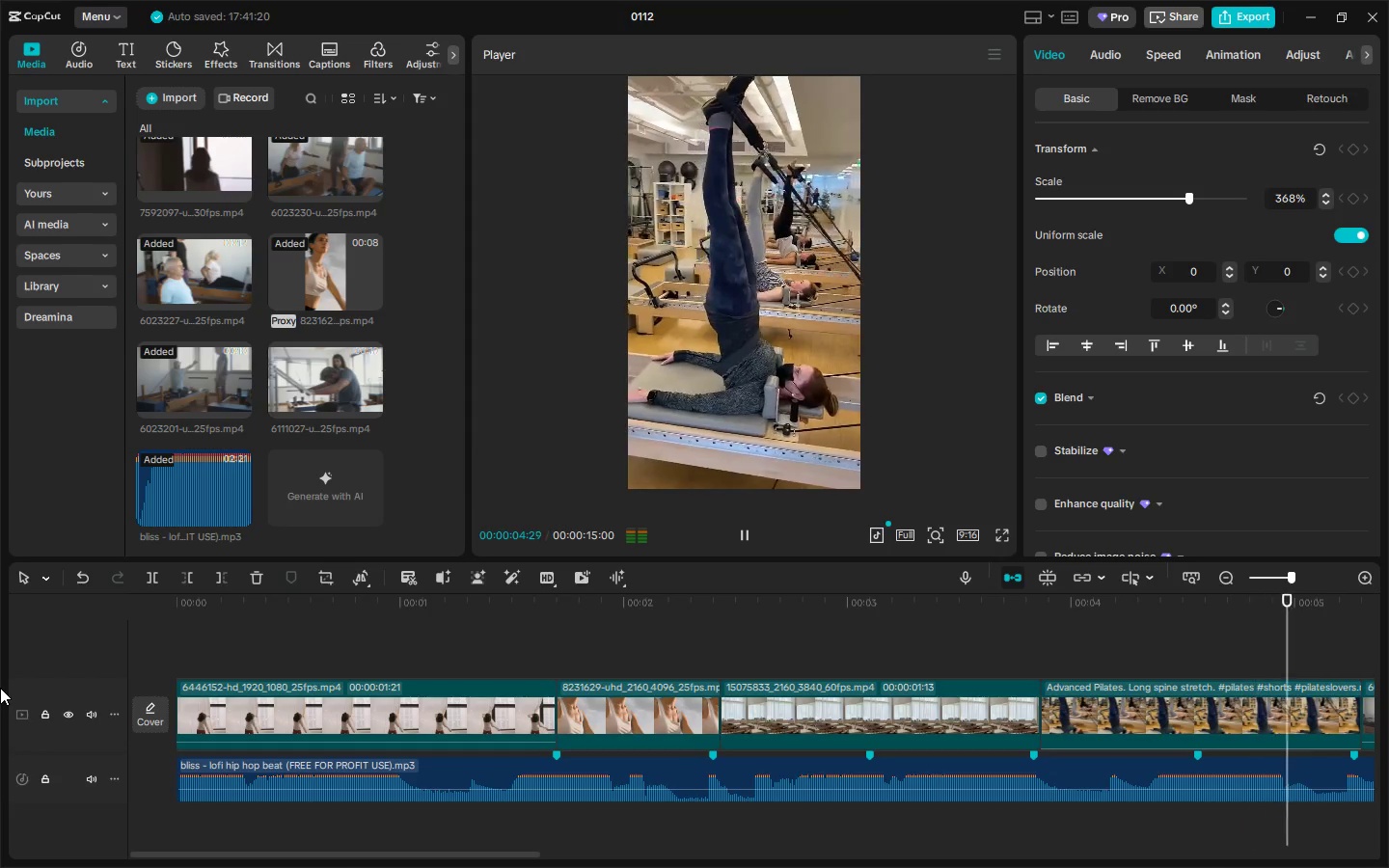 
wait(6.75)
 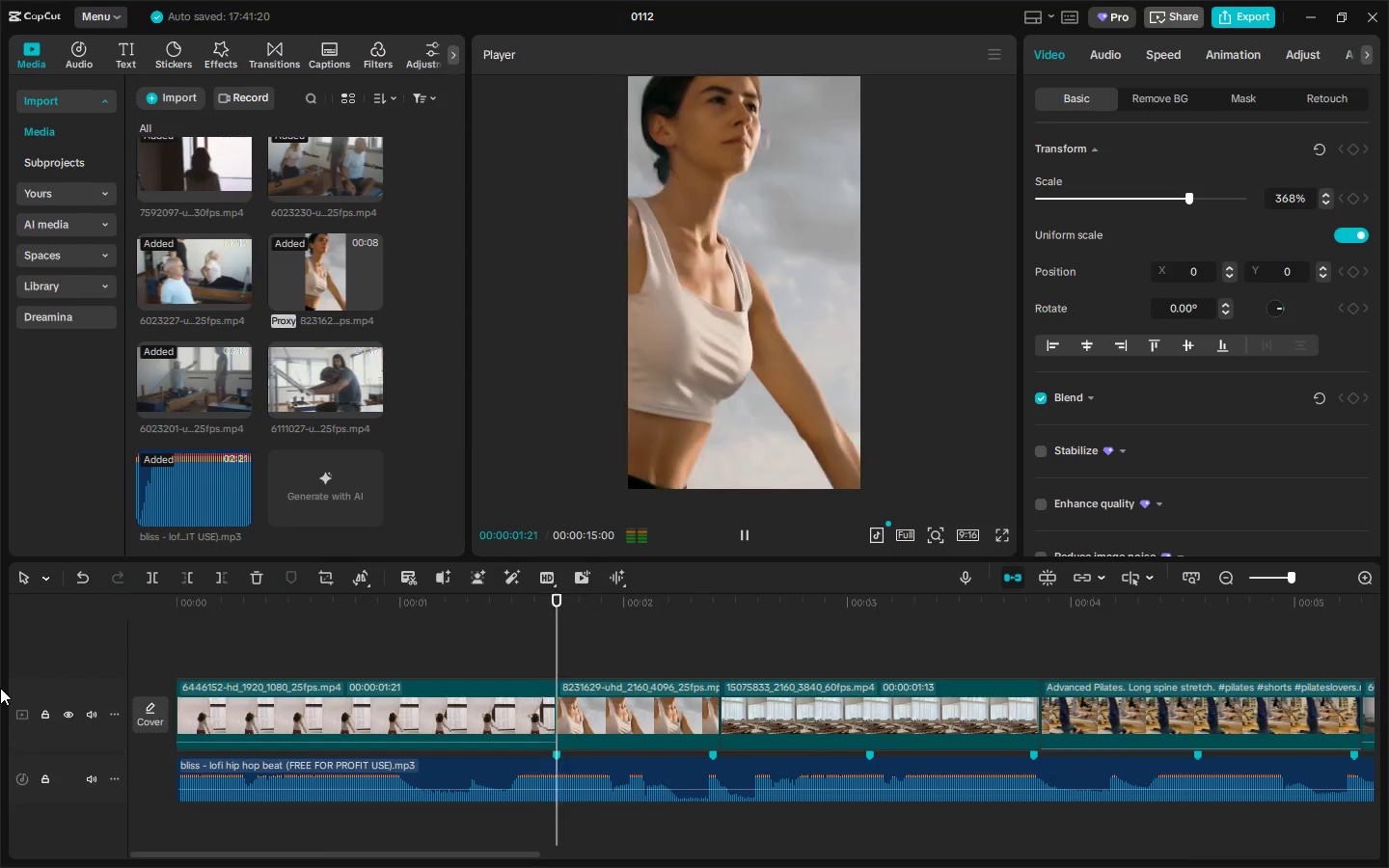 
key(Space)
 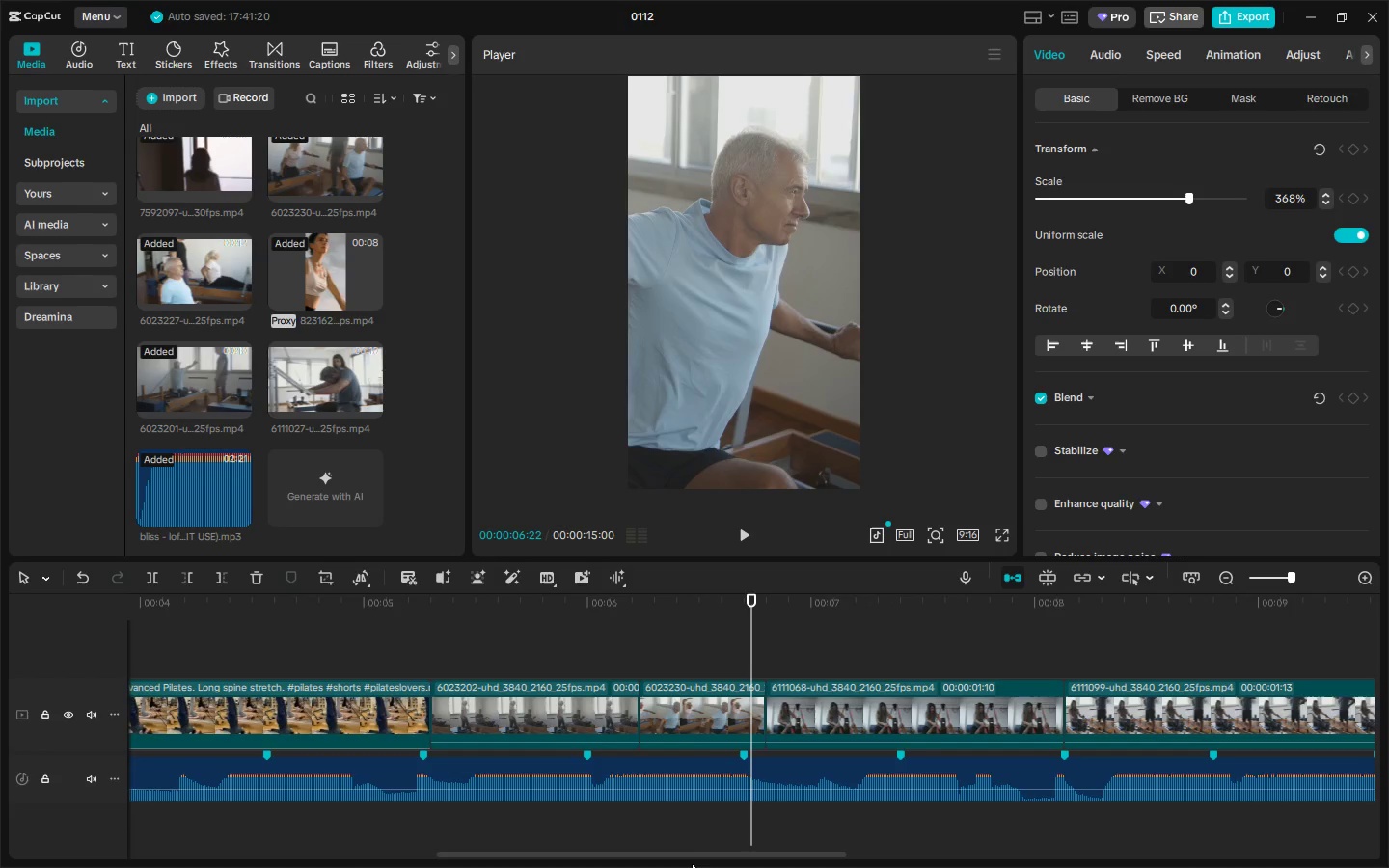 
left_click_drag(start_coordinate=[680, 852], to_coordinate=[270, 852])
 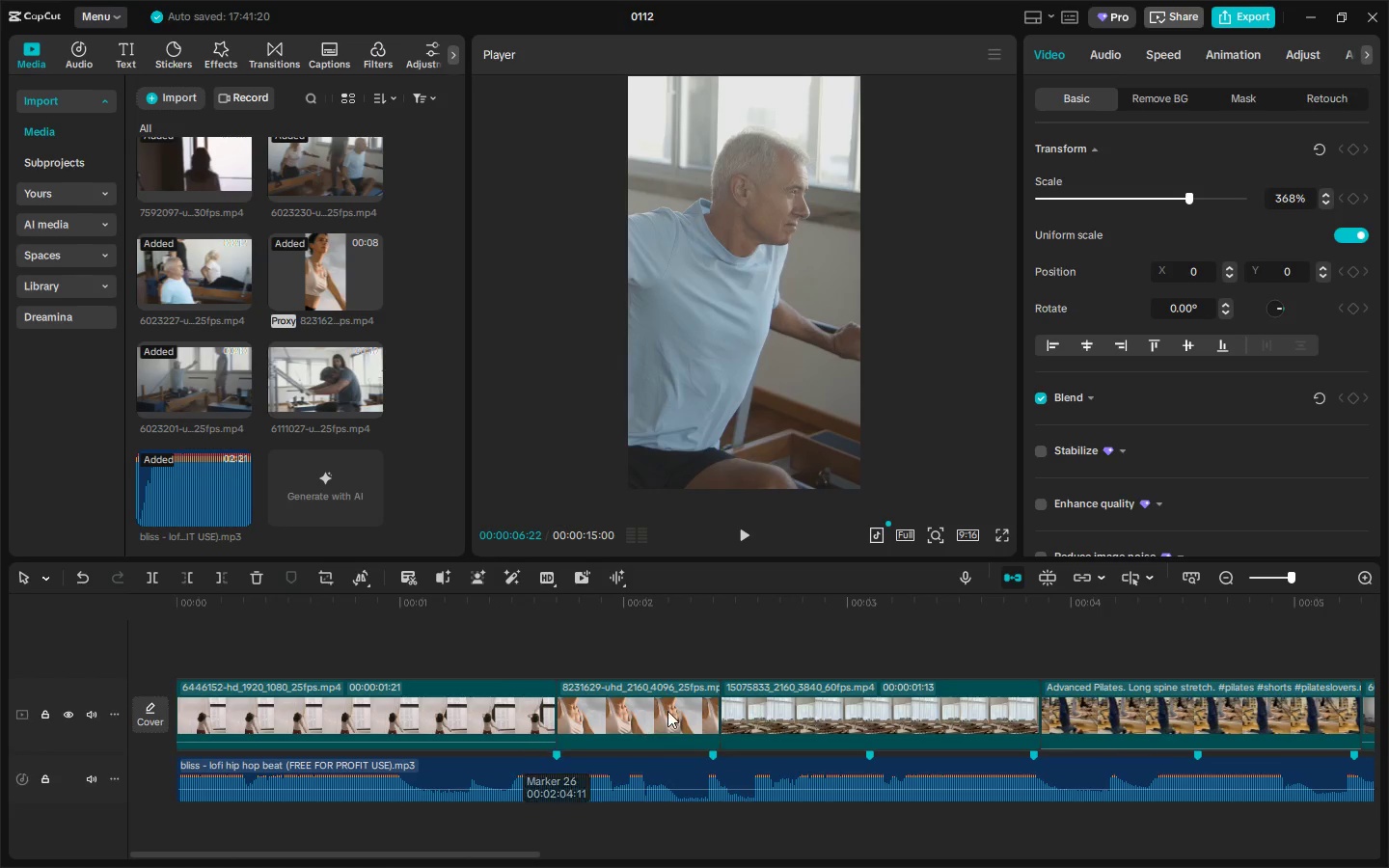 
left_click([667, 710])
 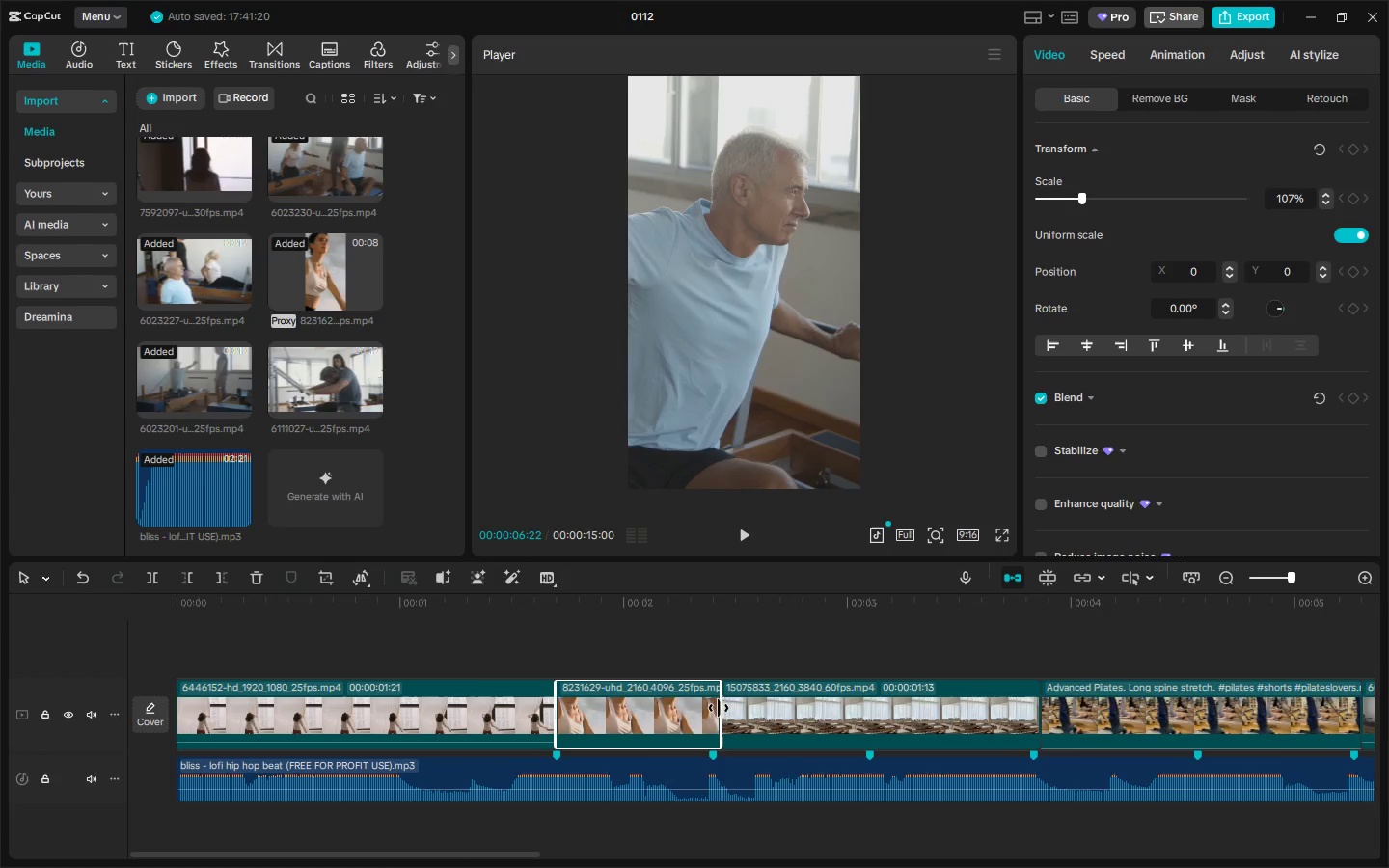 
left_click_drag(start_coordinate=[722, 708], to_coordinate=[856, 708])
 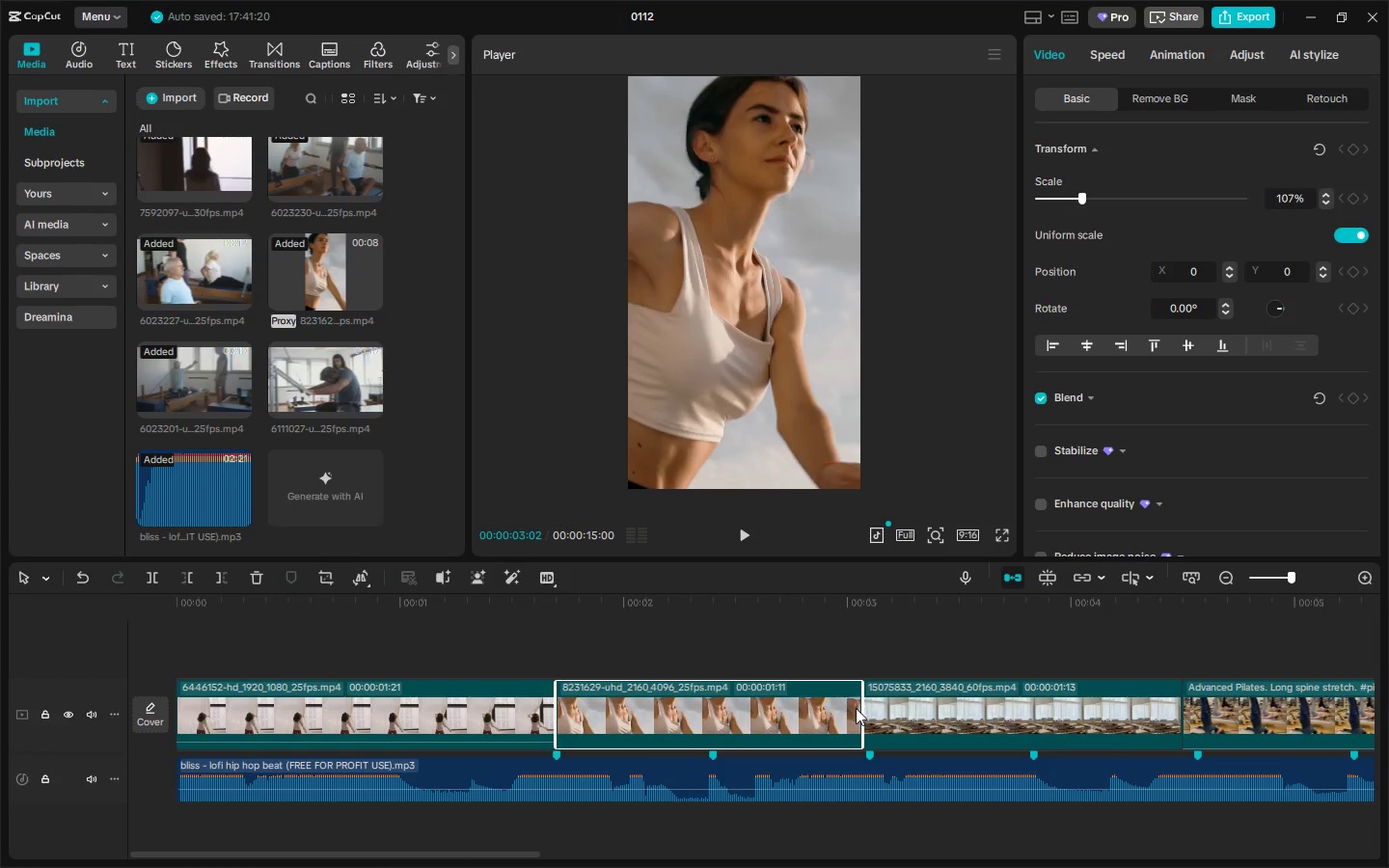 
key(Control+ControlLeft)
 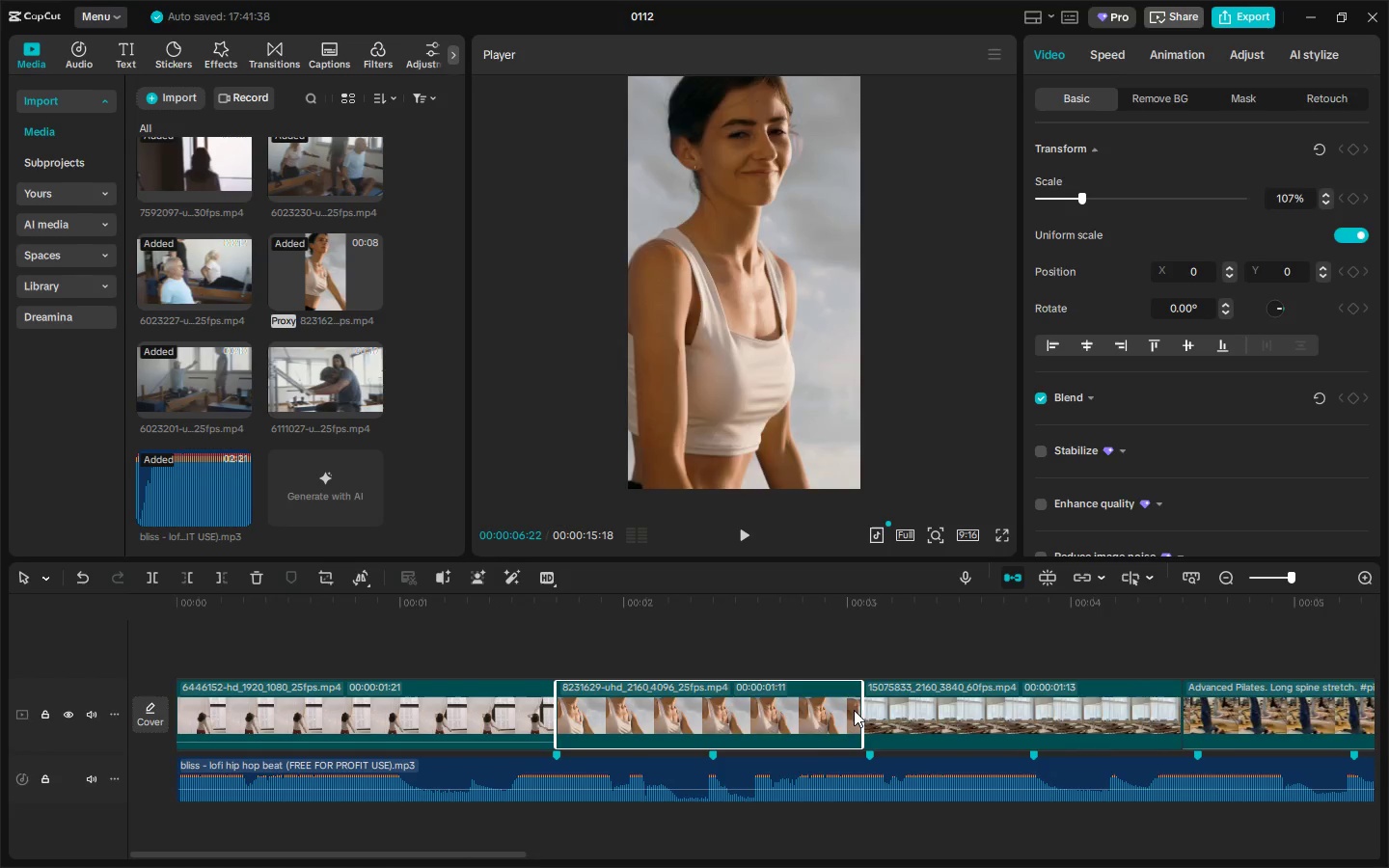 
key(Control+Z)
 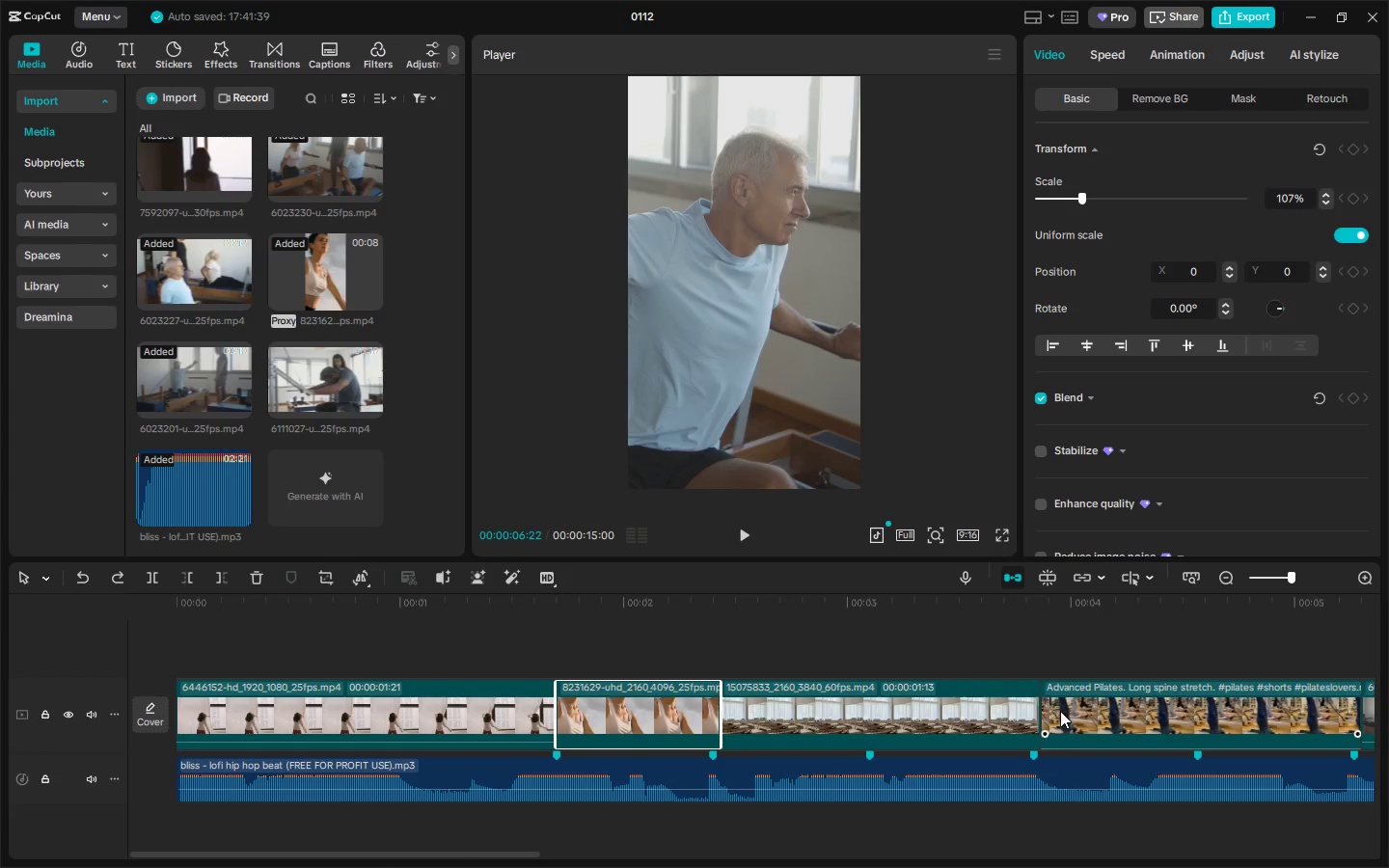 
left_click([1021, 711])
 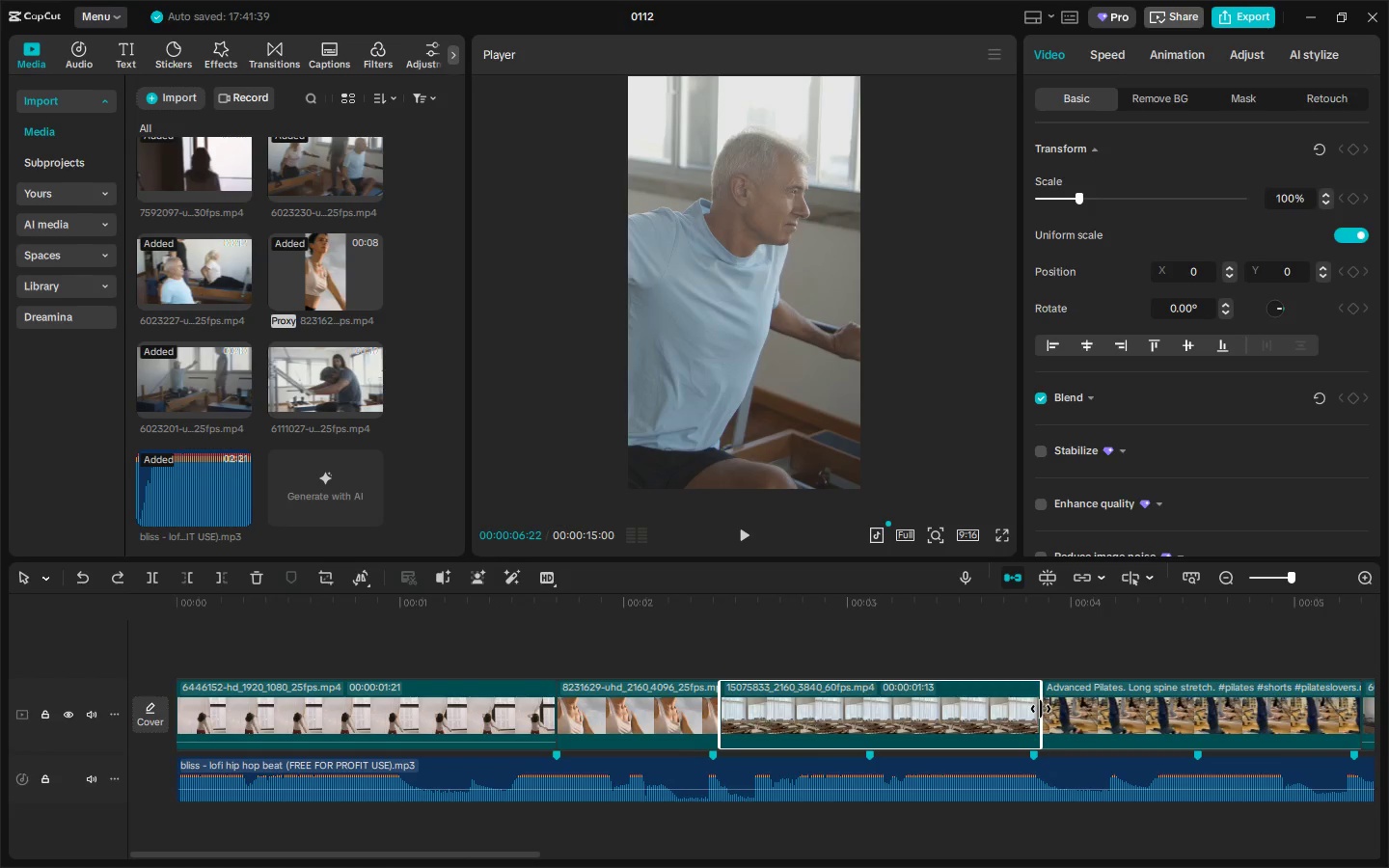 
left_click_drag(start_coordinate=[1041, 709], to_coordinate=[865, 719])
 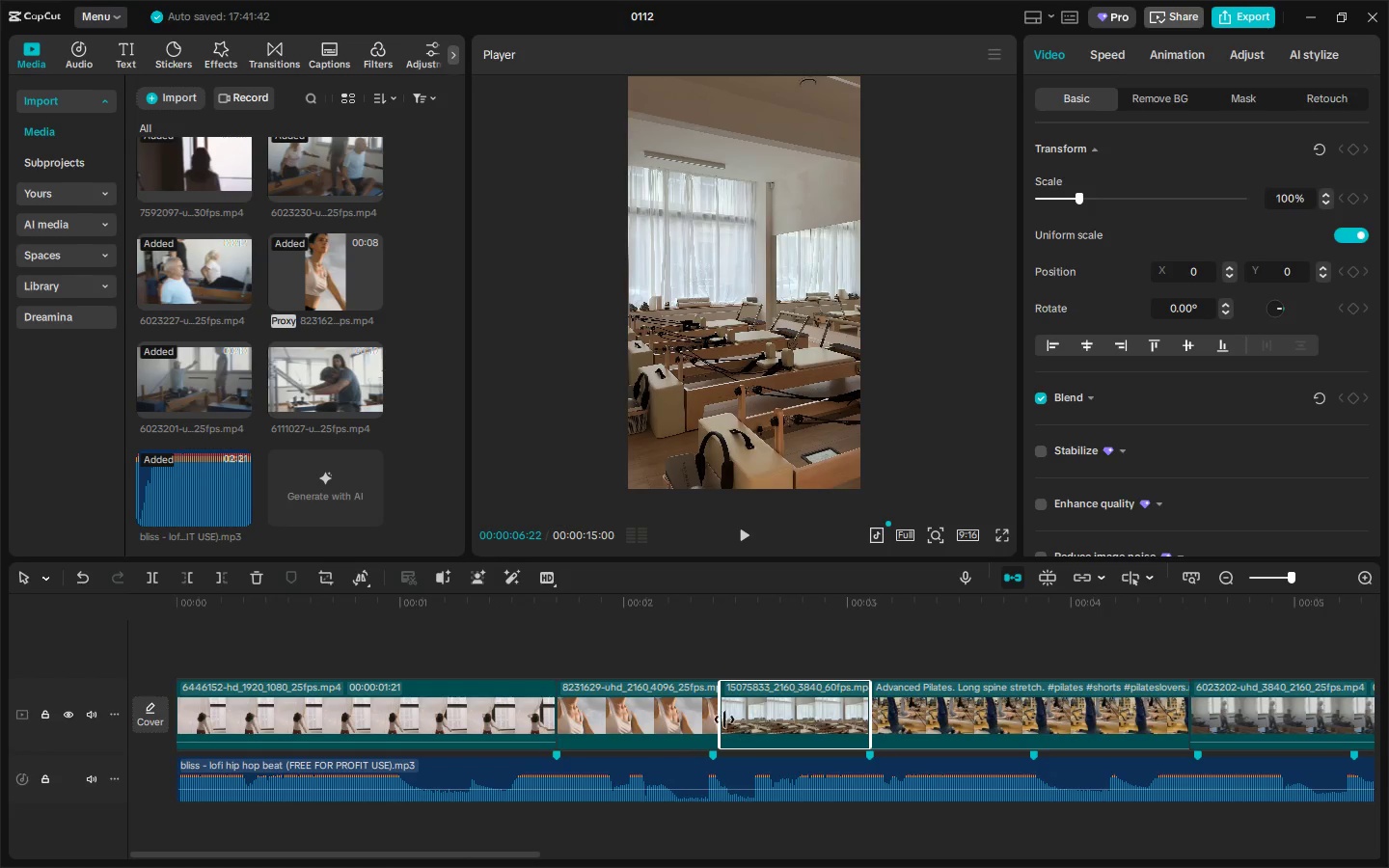 
left_click([702, 713])
 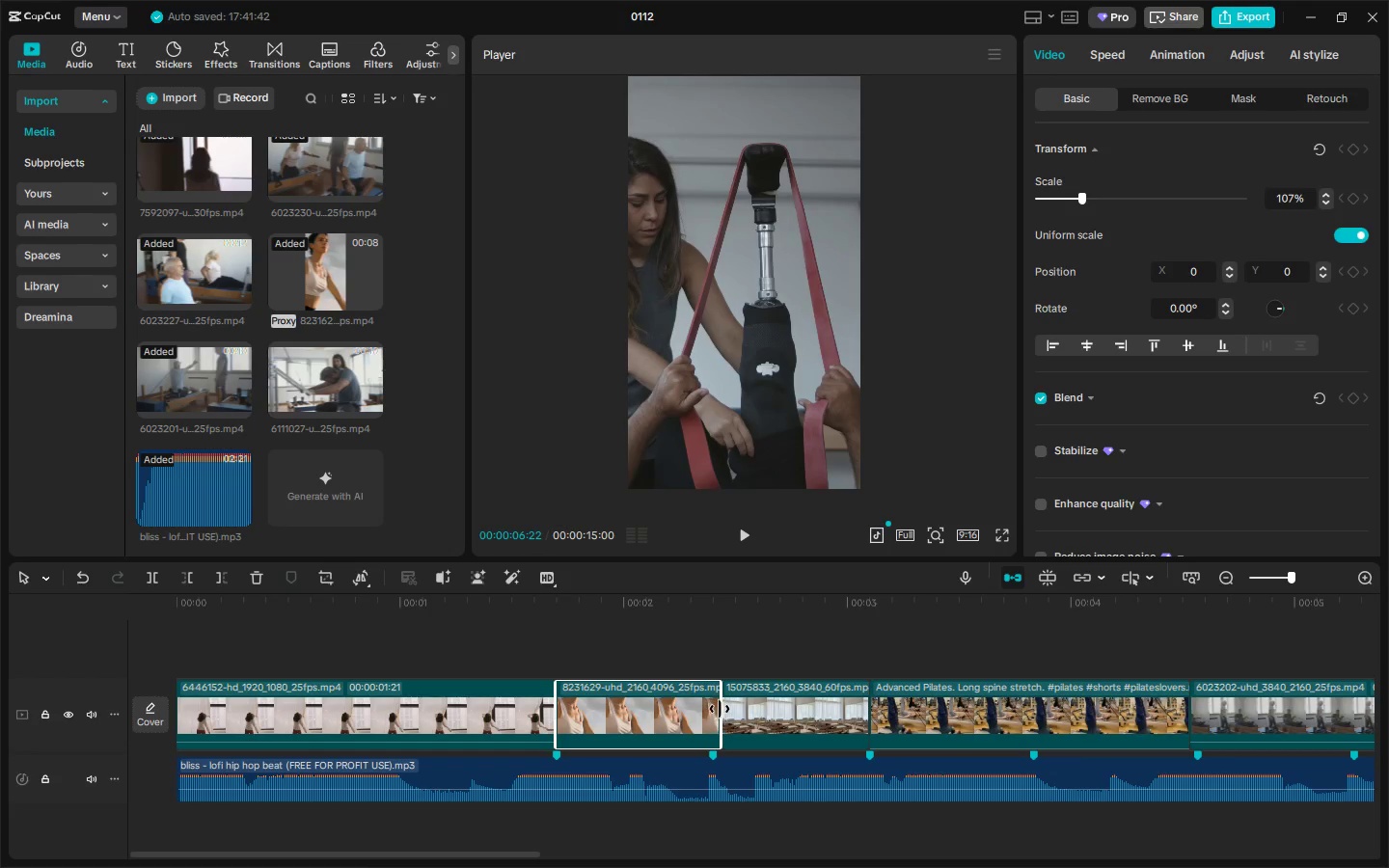 
left_click_drag(start_coordinate=[722, 709], to_coordinate=[865, 707])
 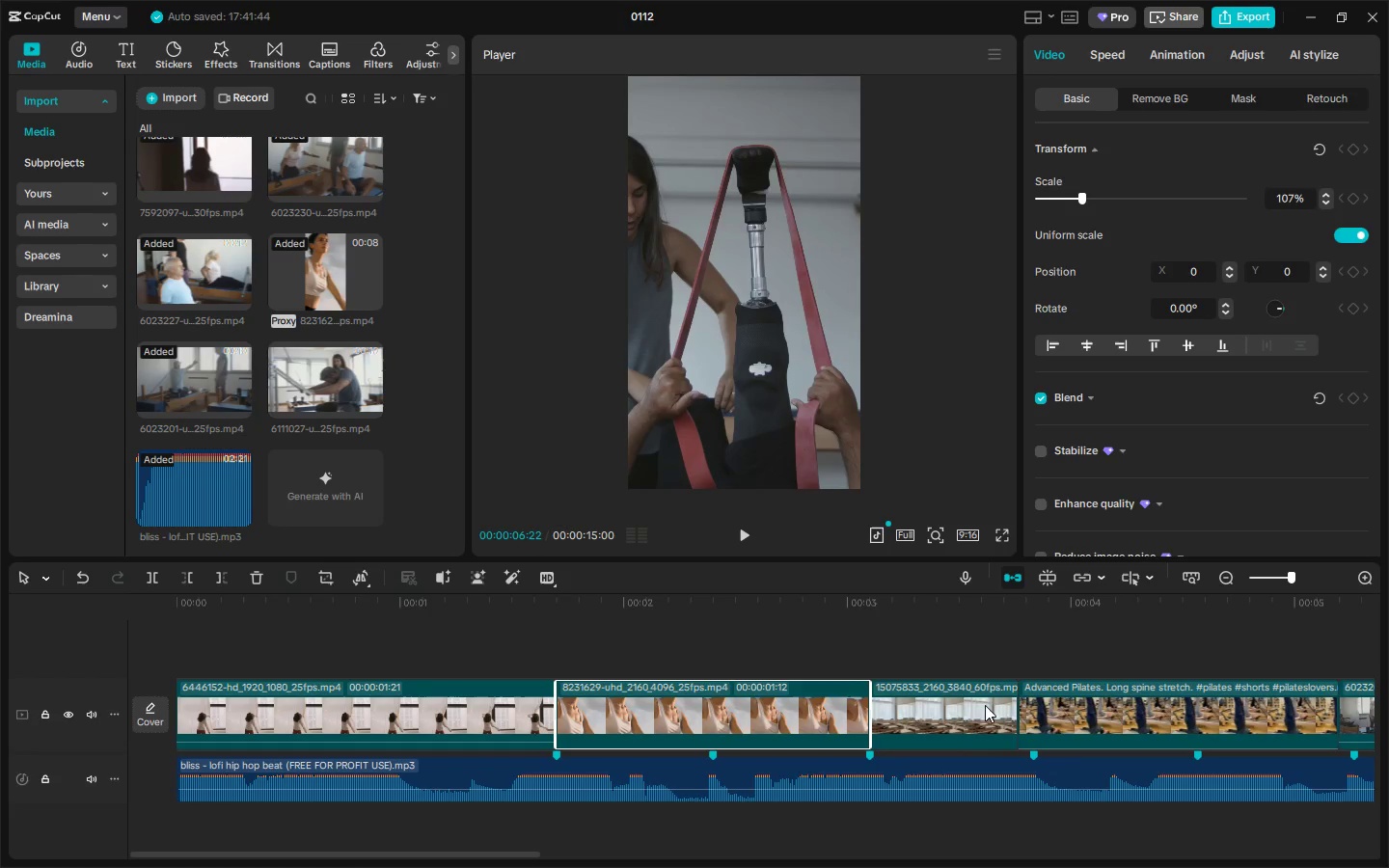 
left_click([985, 705])
 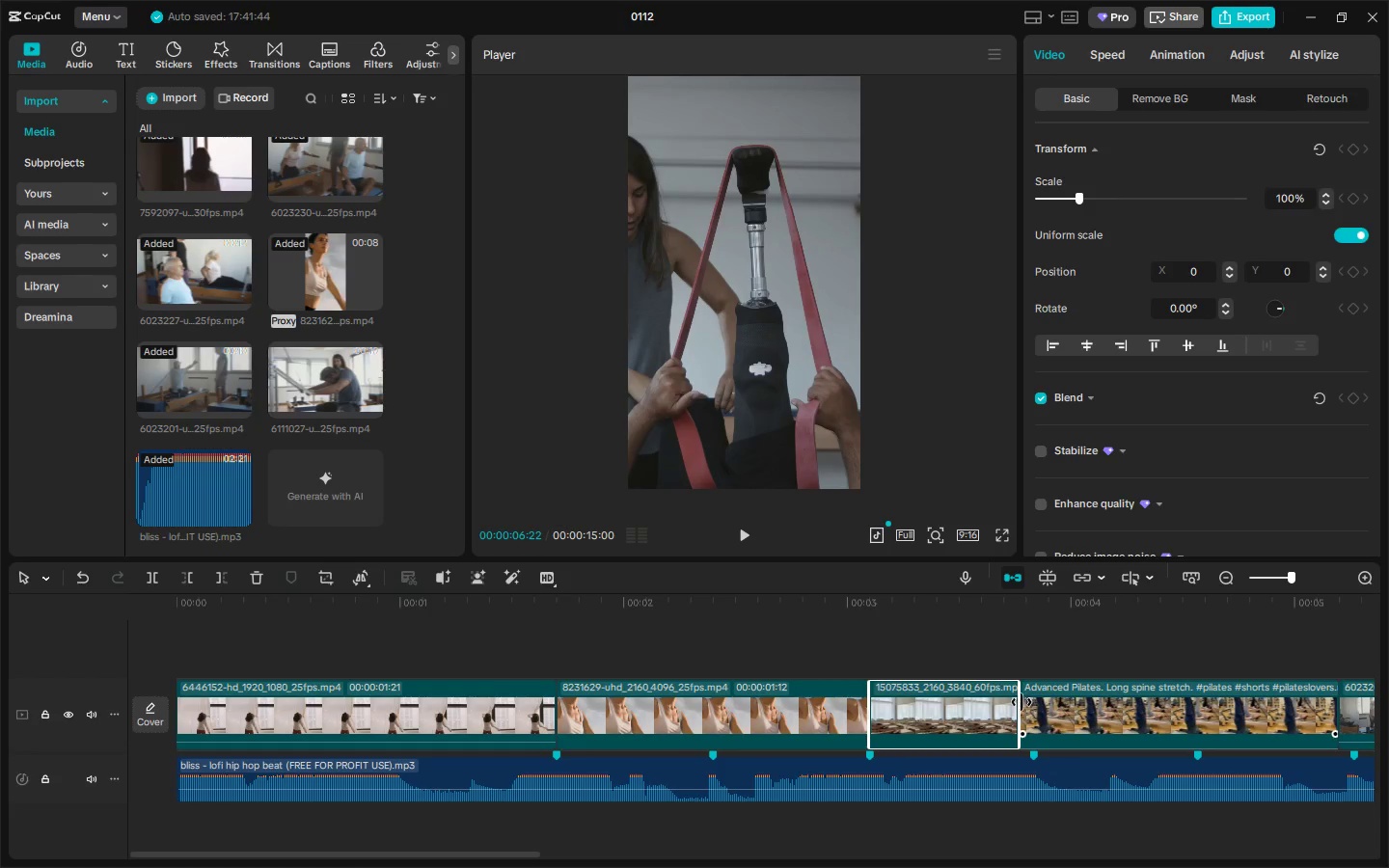 
left_click_drag(start_coordinate=[1020, 703], to_coordinate=[1029, 703])
 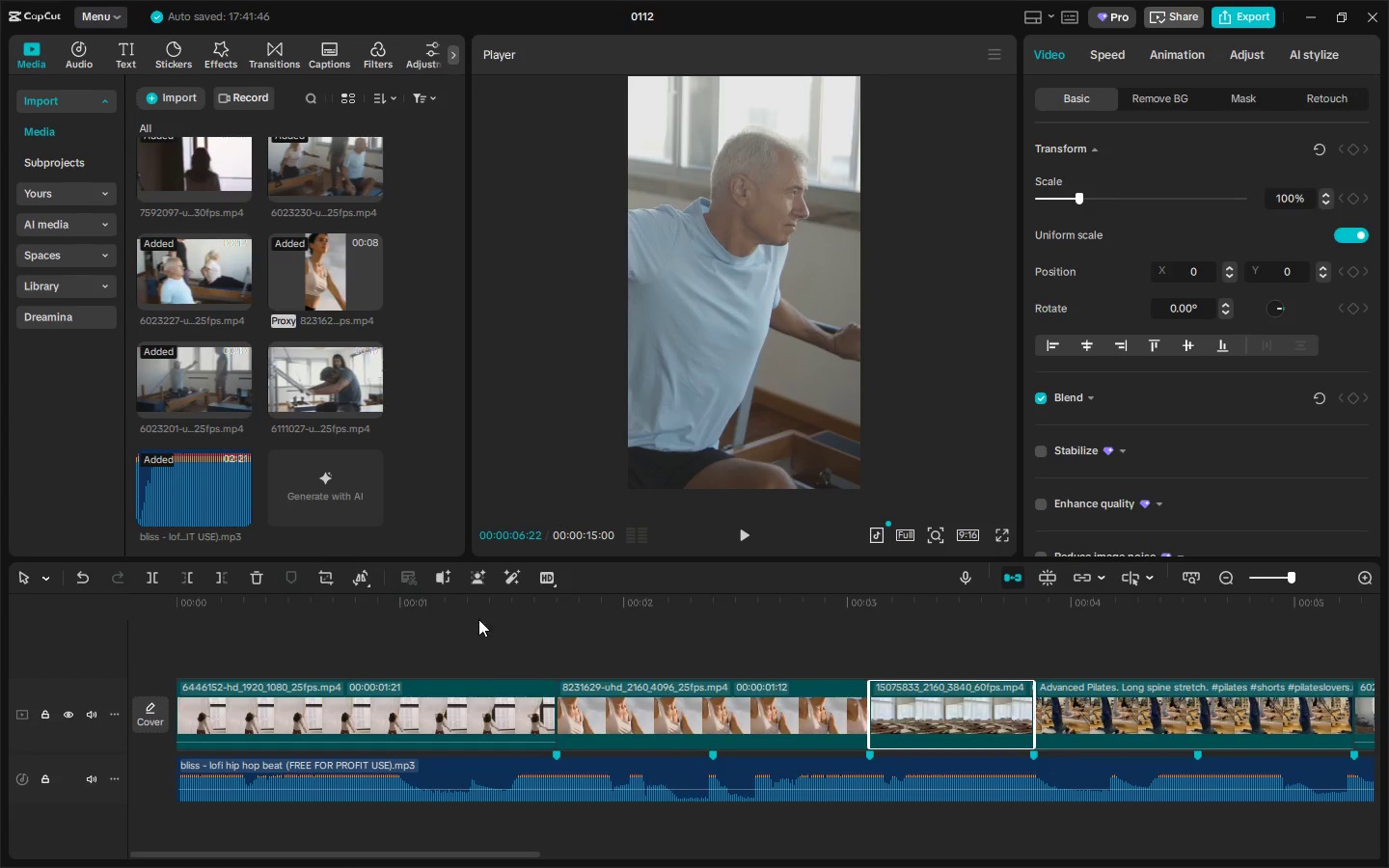 
left_click_drag(start_coordinate=[379, 606], to_coordinate=[0, 610])
 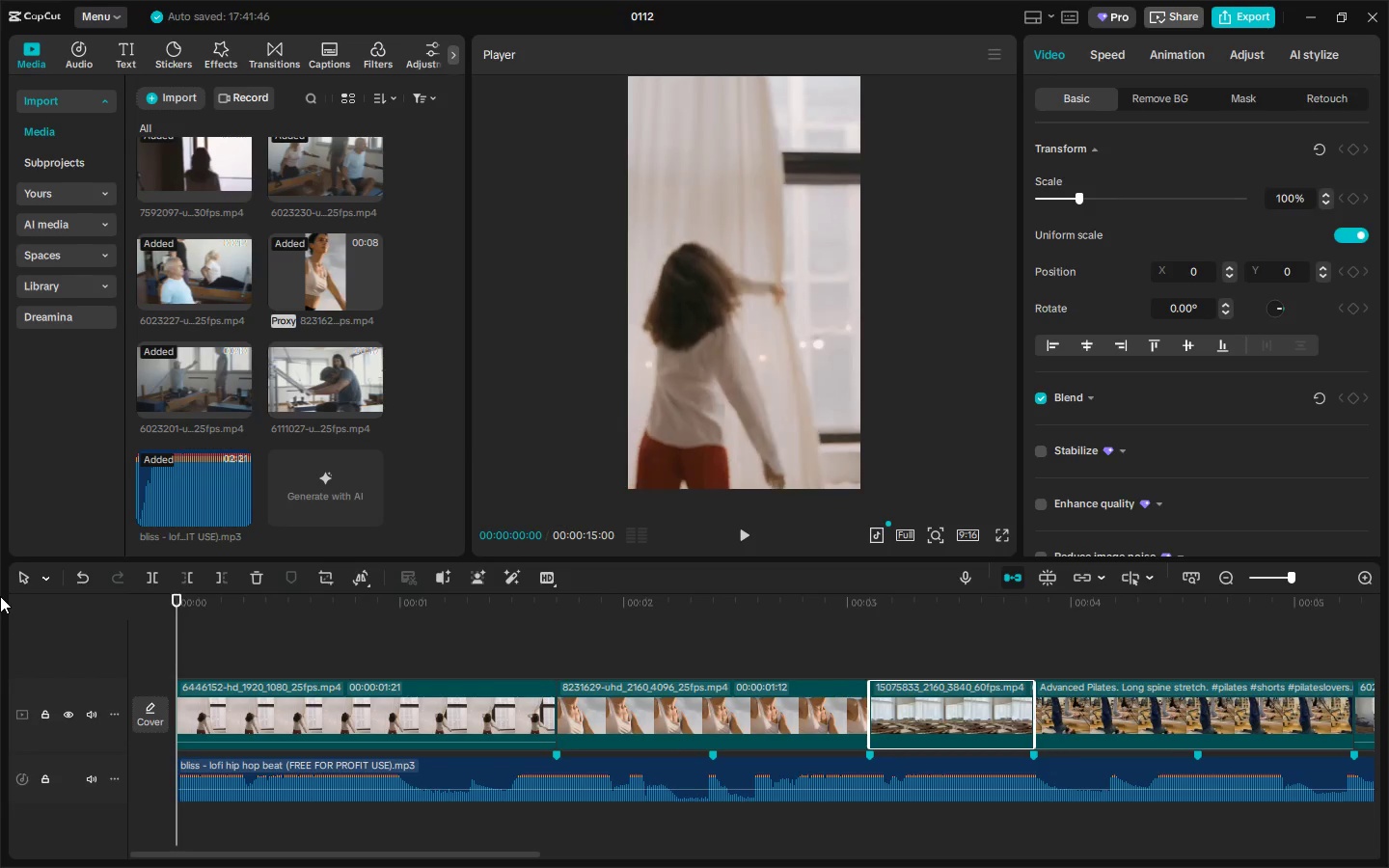 
key(Space)
 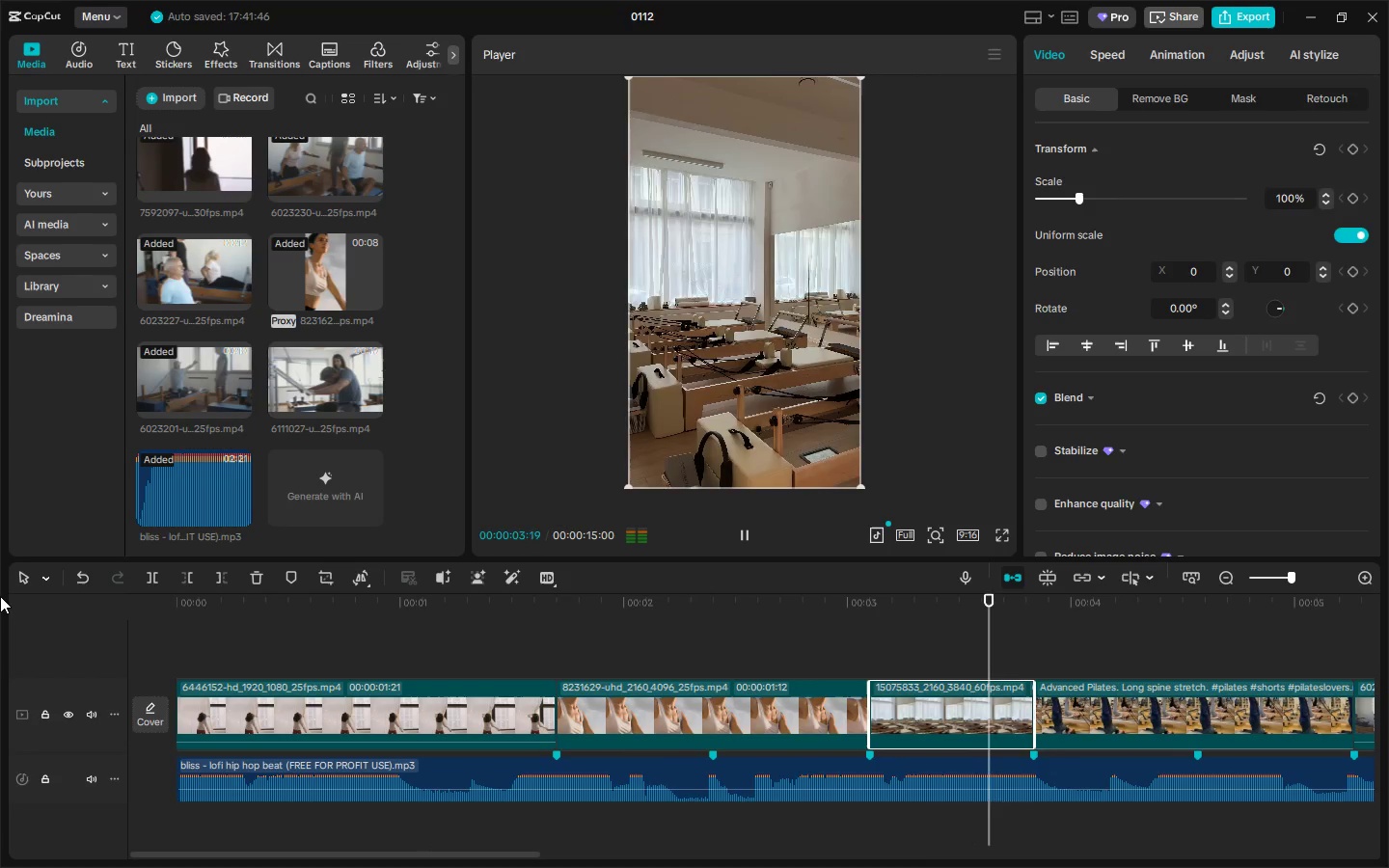 
left_click_drag(start_coordinate=[223, 609], to_coordinate=[77, 617])
 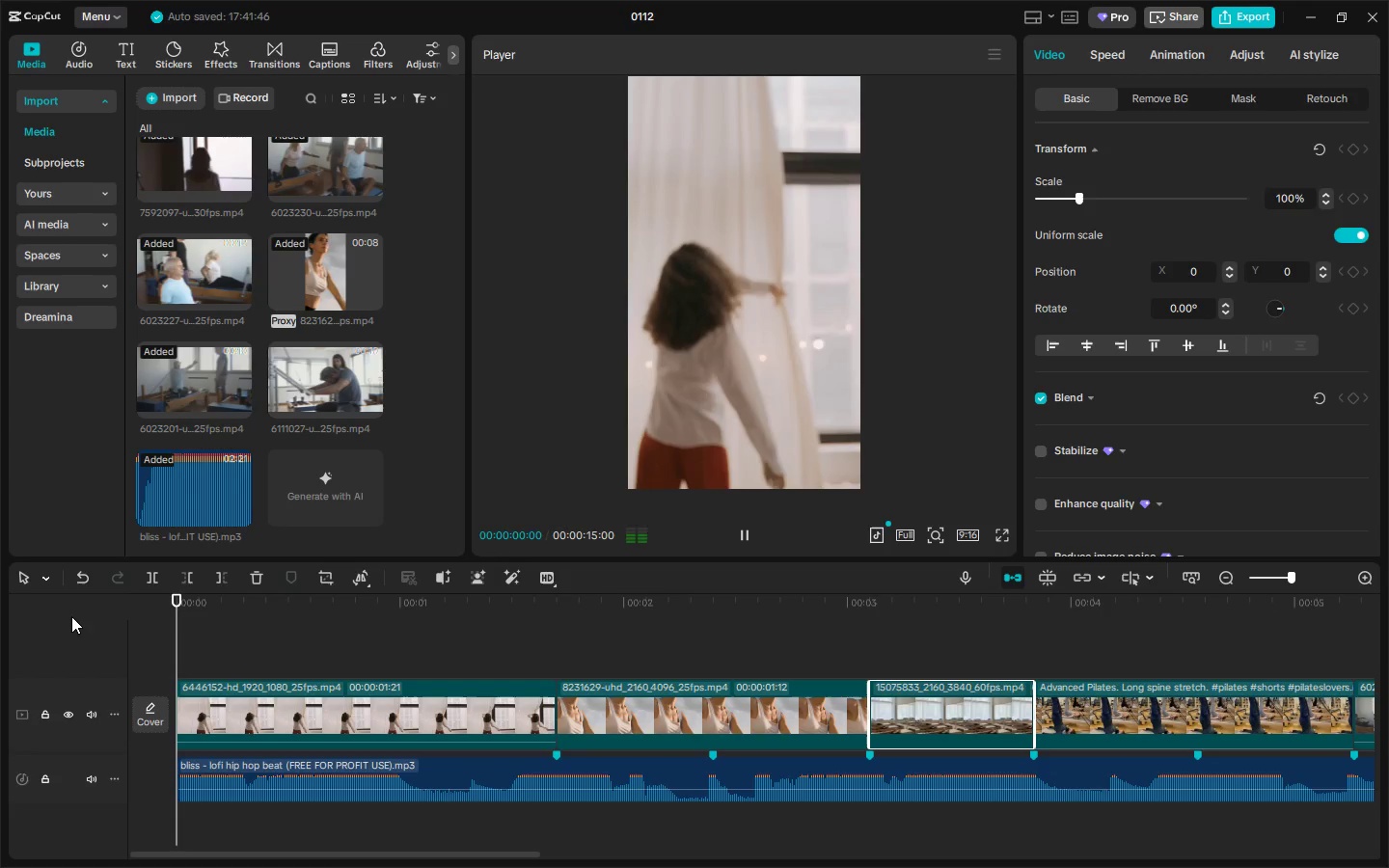 
key(Space)
 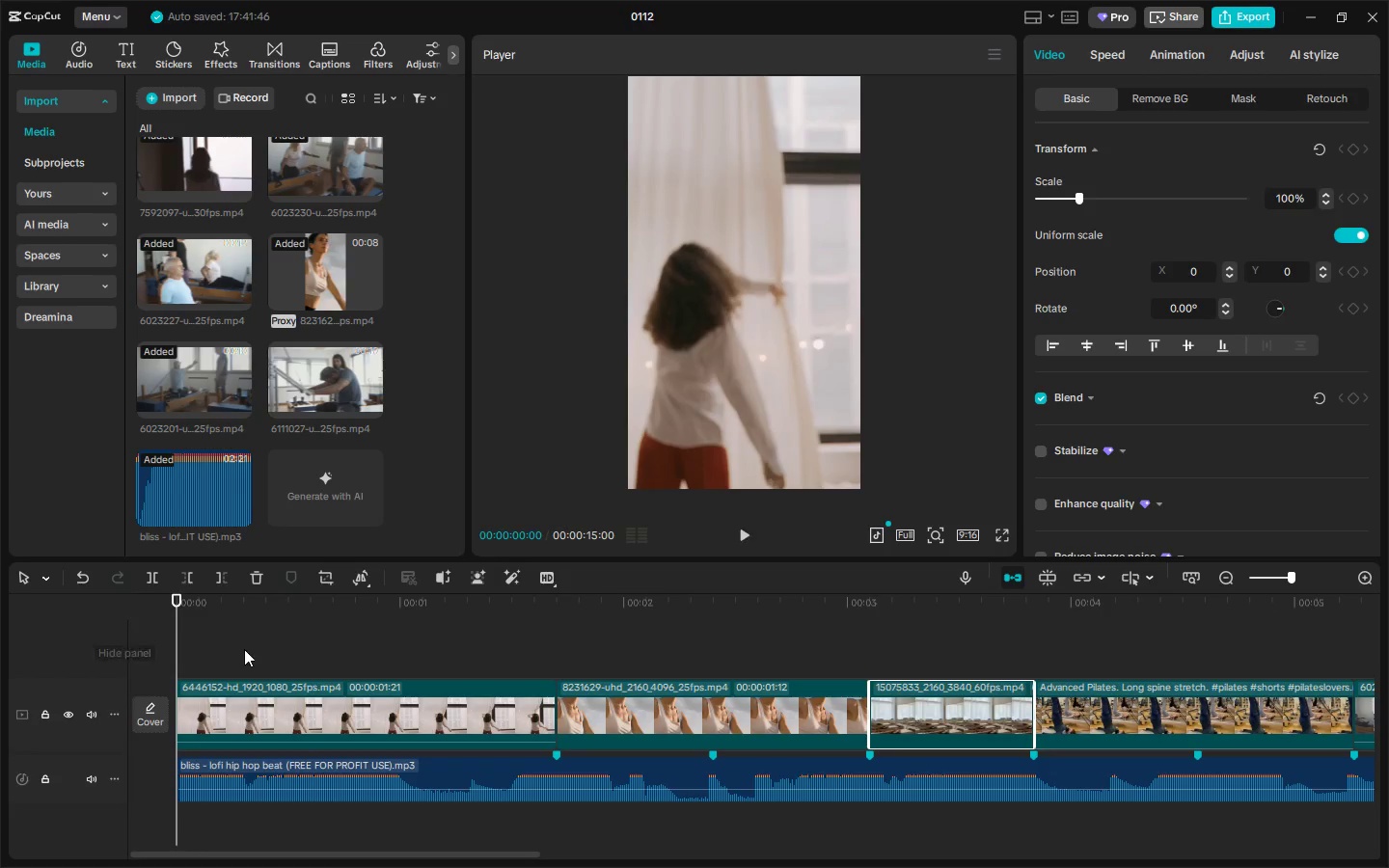 
key(Space)
 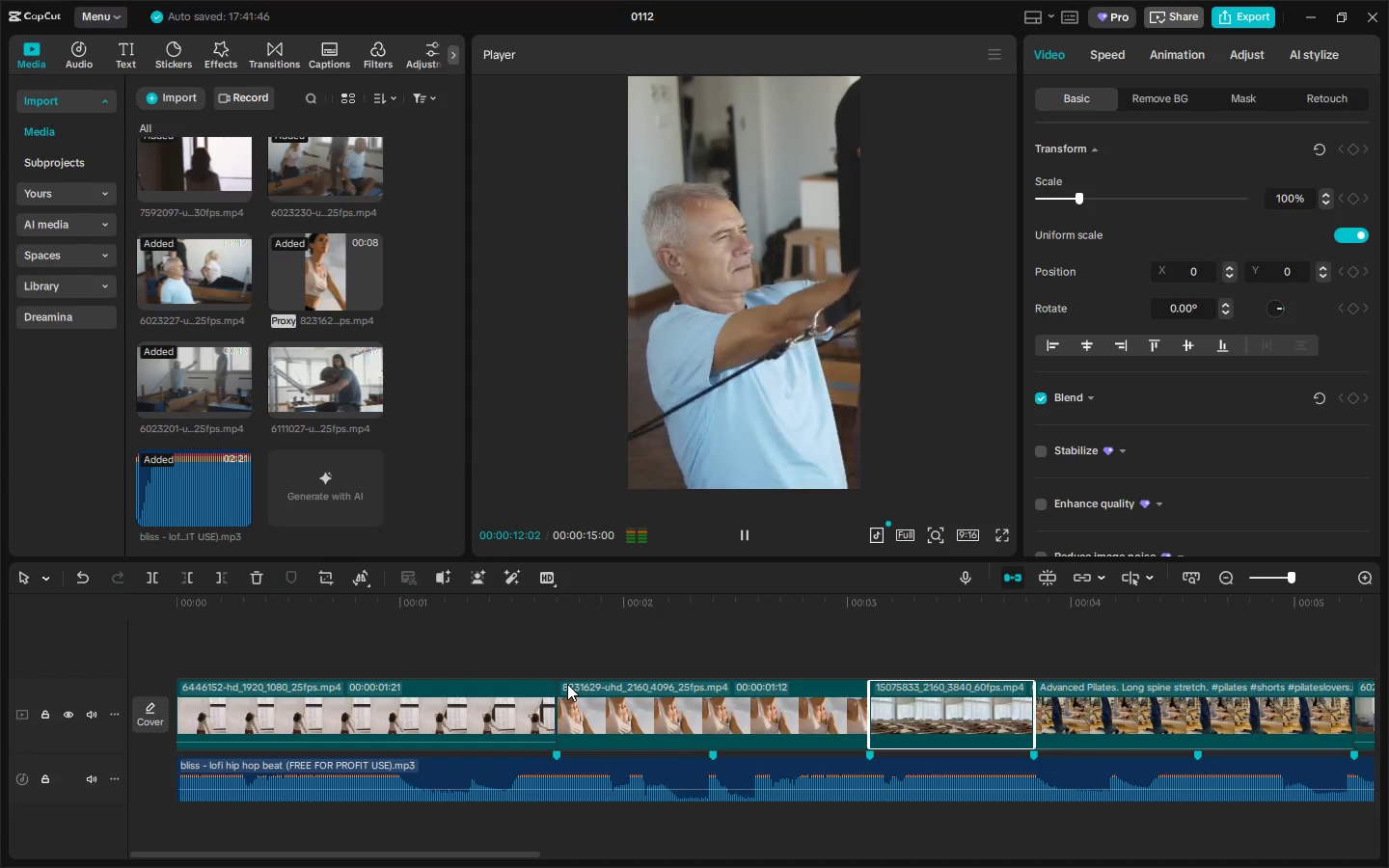 
wait(17.05)
 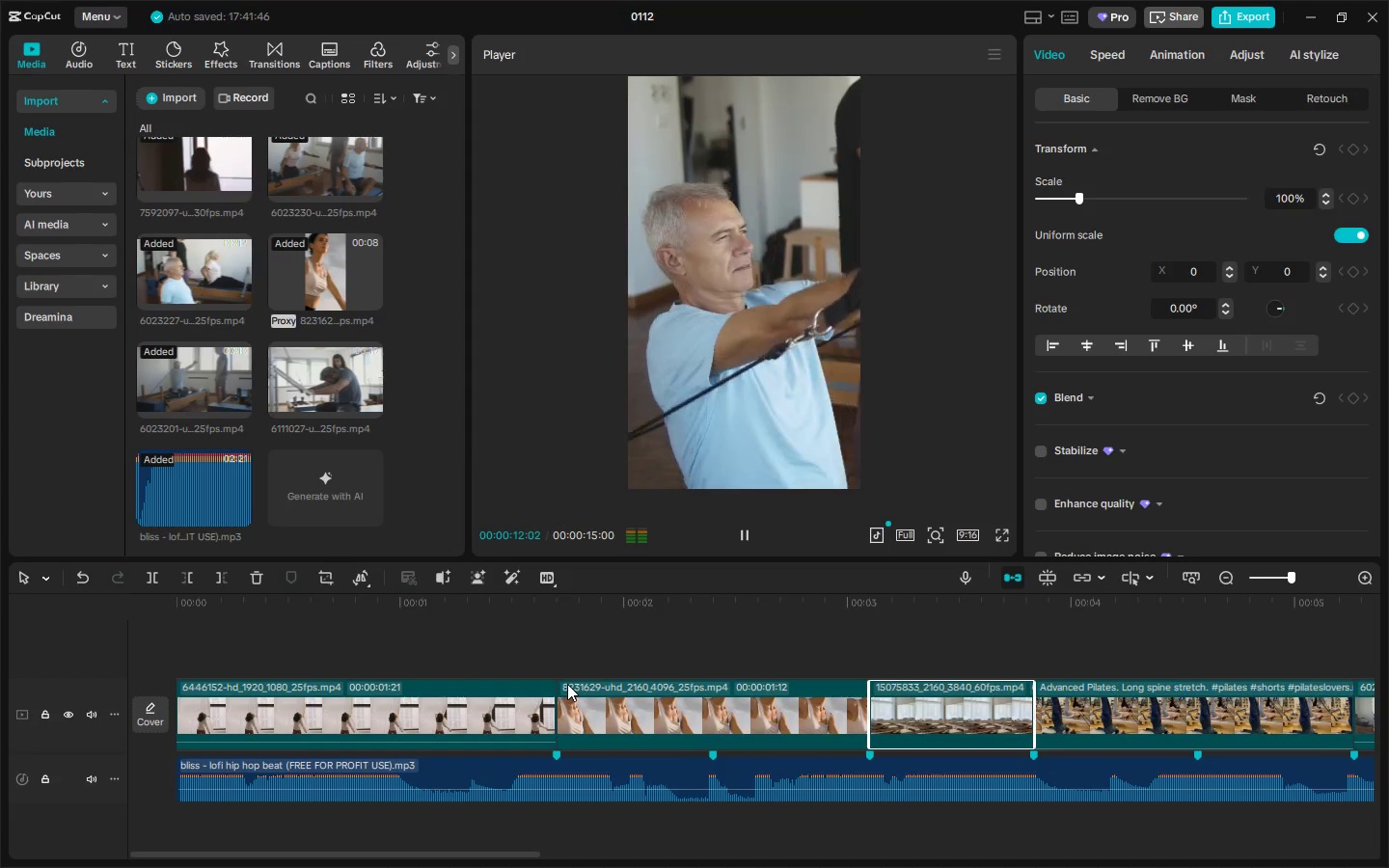 
left_click_drag(start_coordinate=[994, 701], to_coordinate=[1004, 707])
 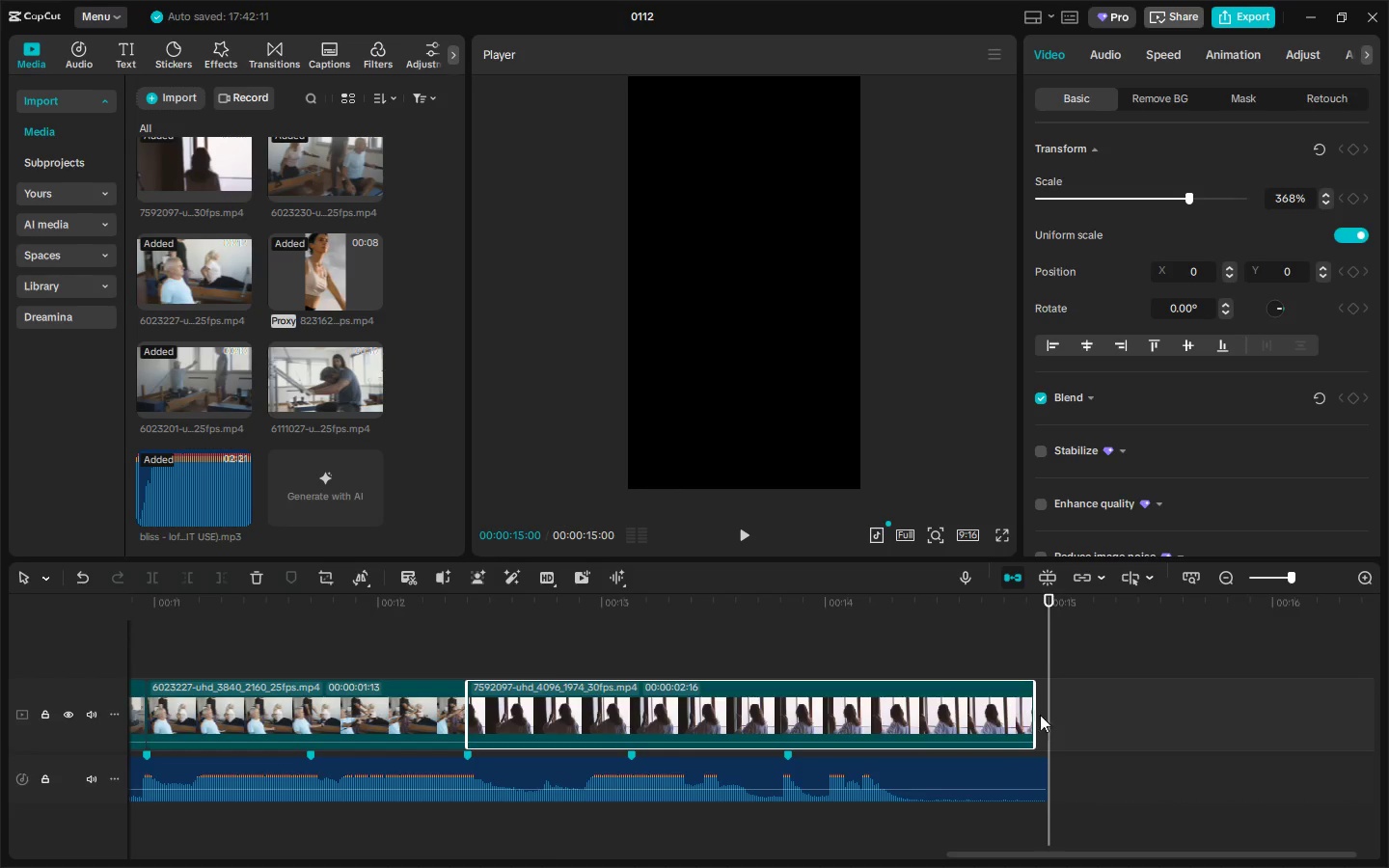 
left_click_drag(start_coordinate=[1037, 714], to_coordinate=[1045, 712])
 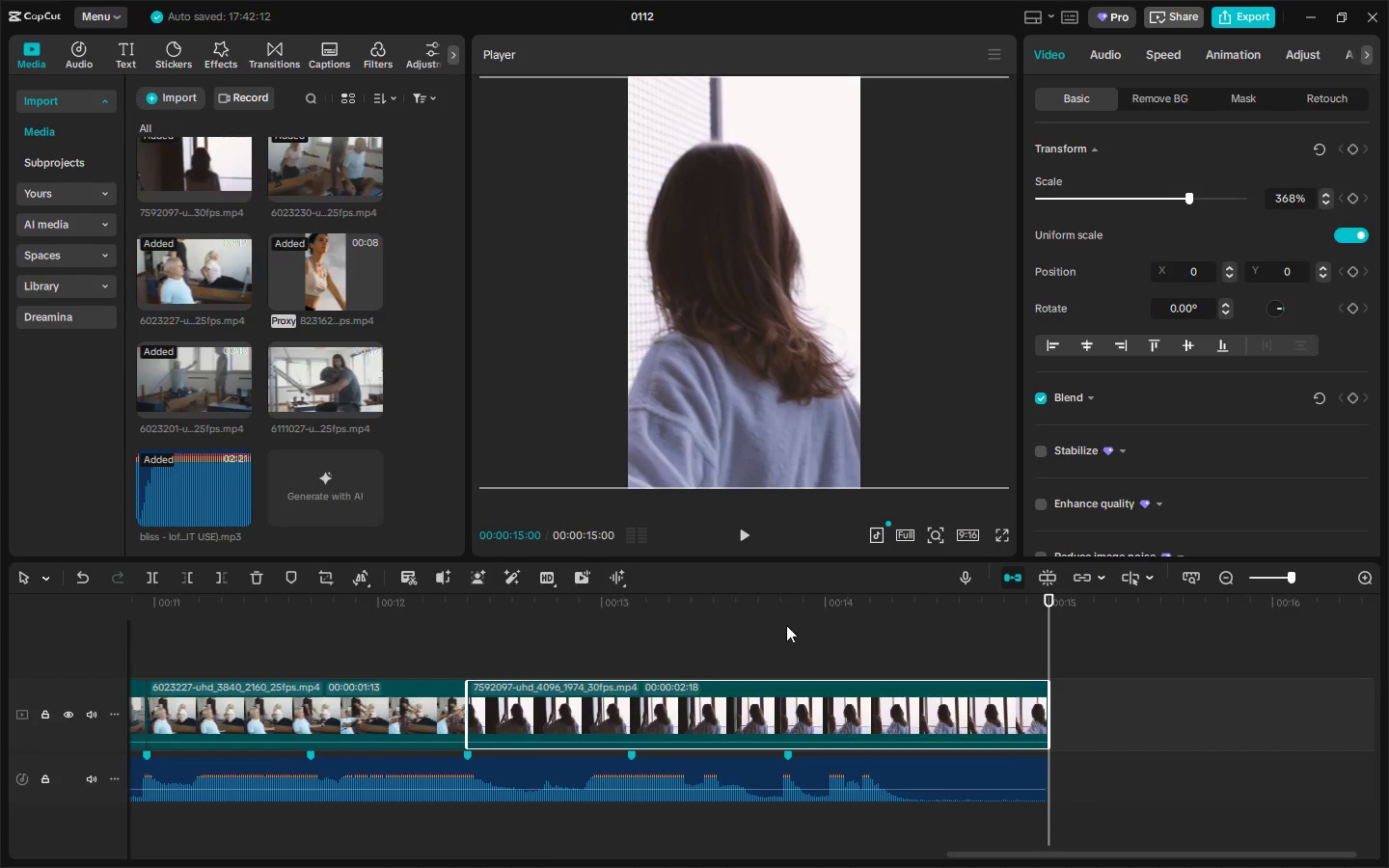 
left_click_drag(start_coordinate=[595, 618], to_coordinate=[0, 645])
 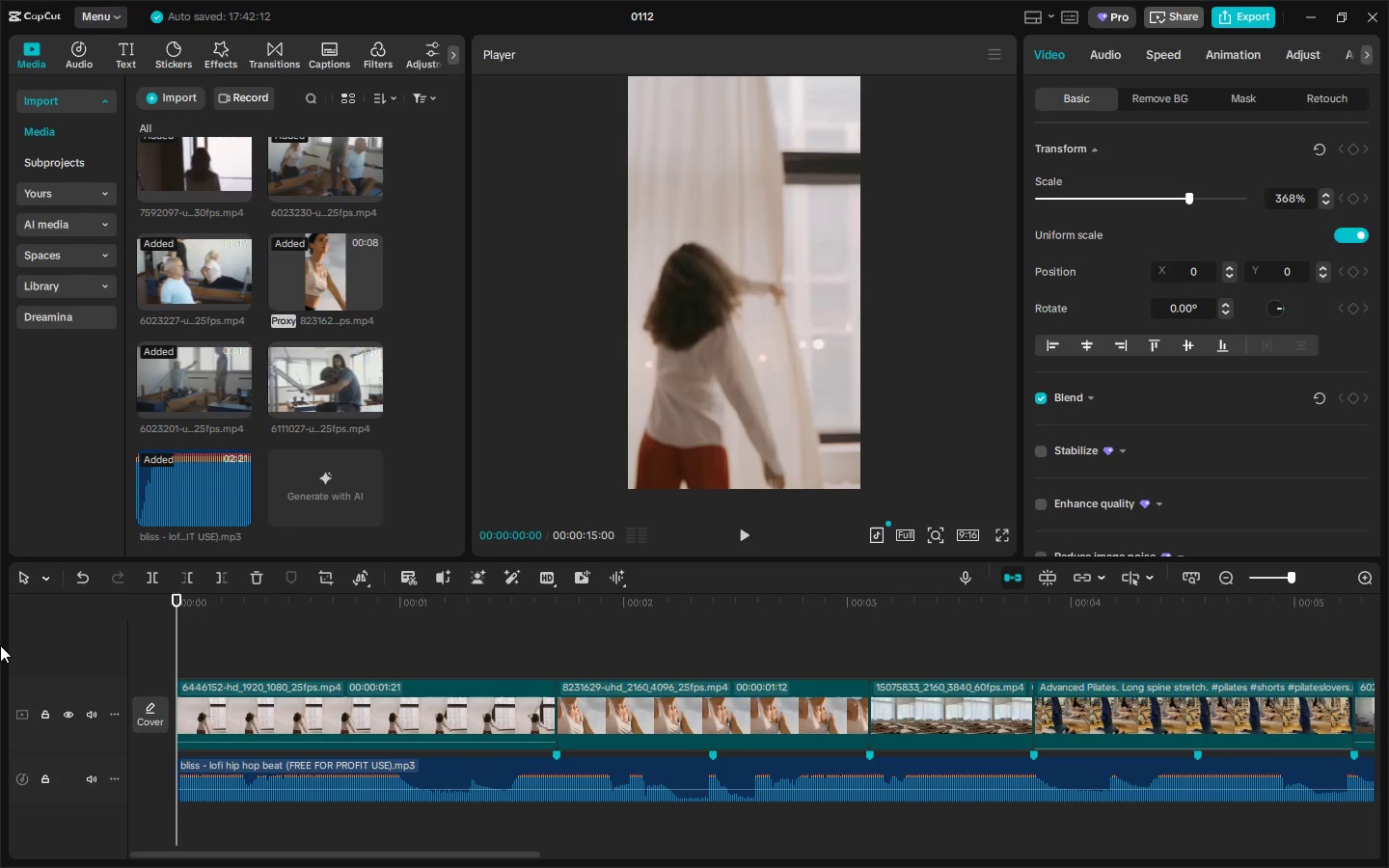 
key(Space)
 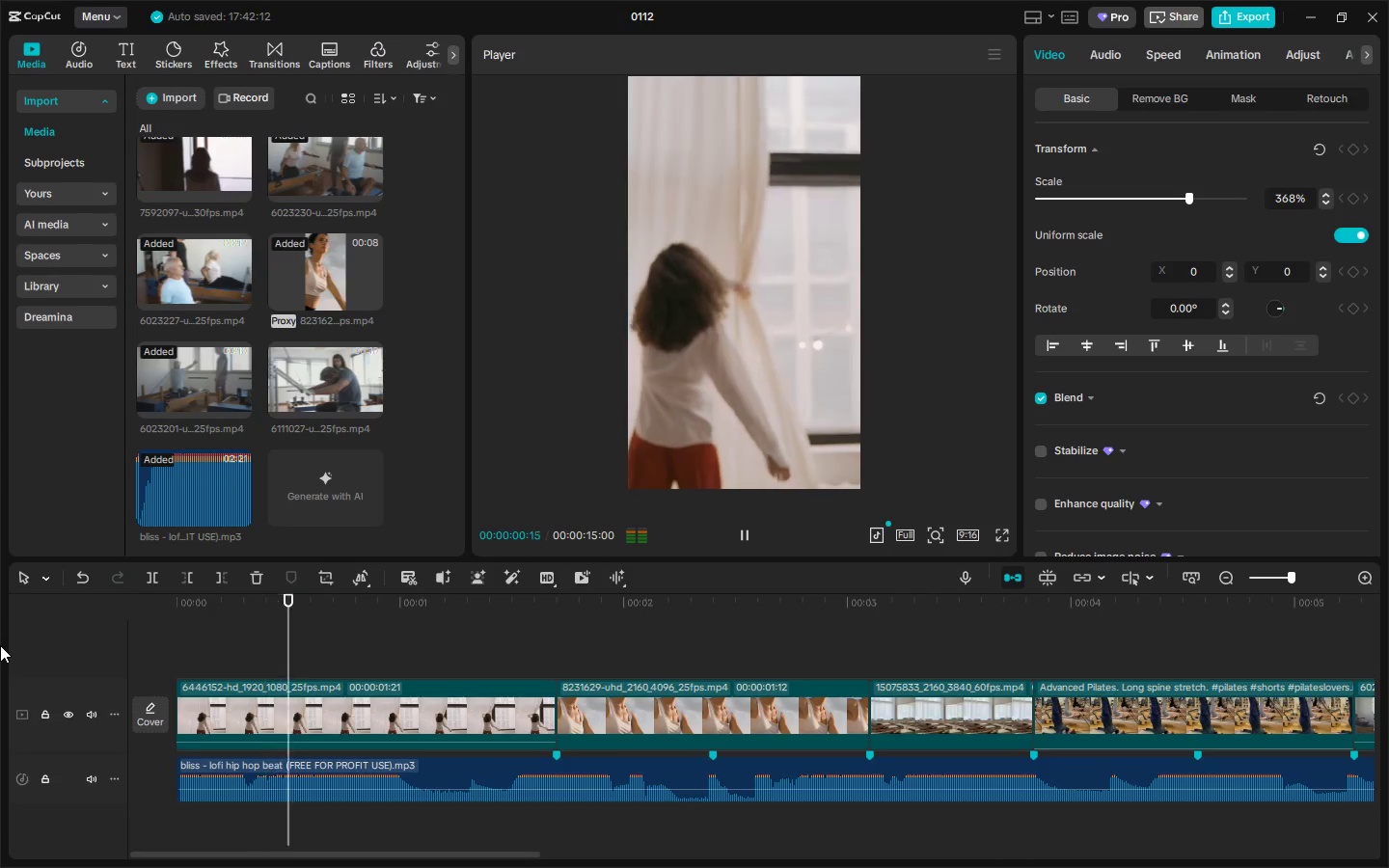 
key(Space)
 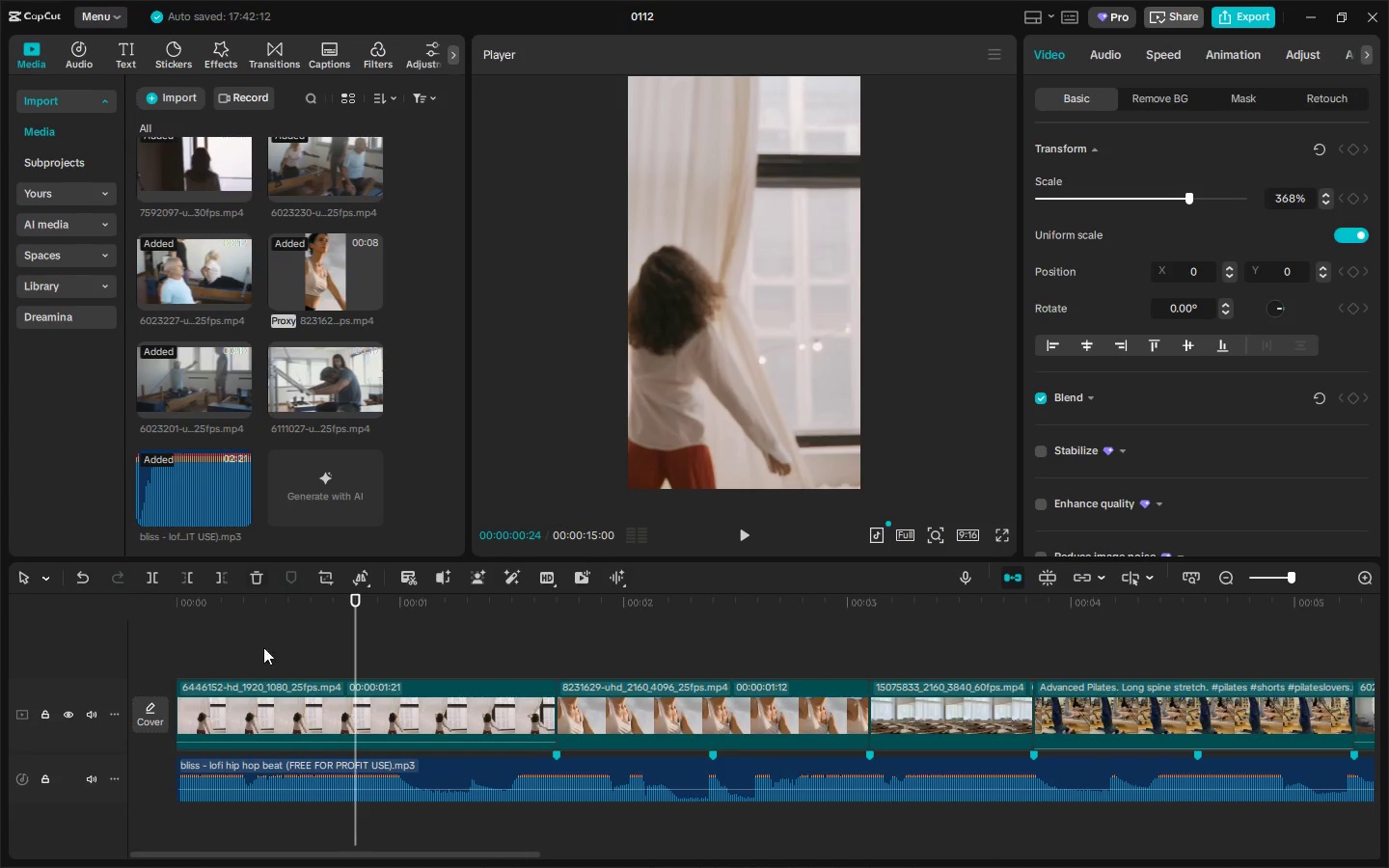 
left_click_drag(start_coordinate=[184, 598], to_coordinate=[105, 605])
 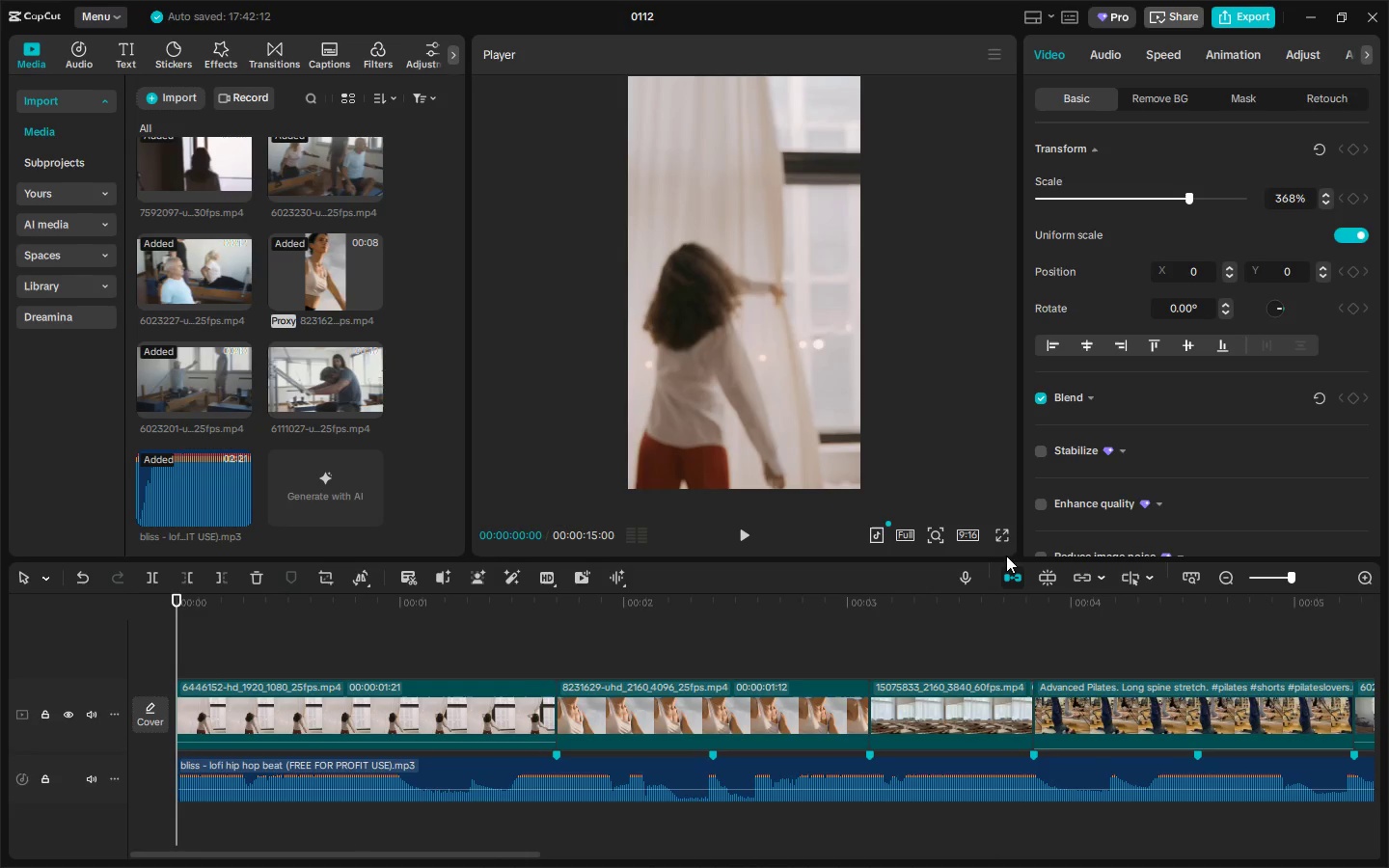 
left_click([1006, 532])
 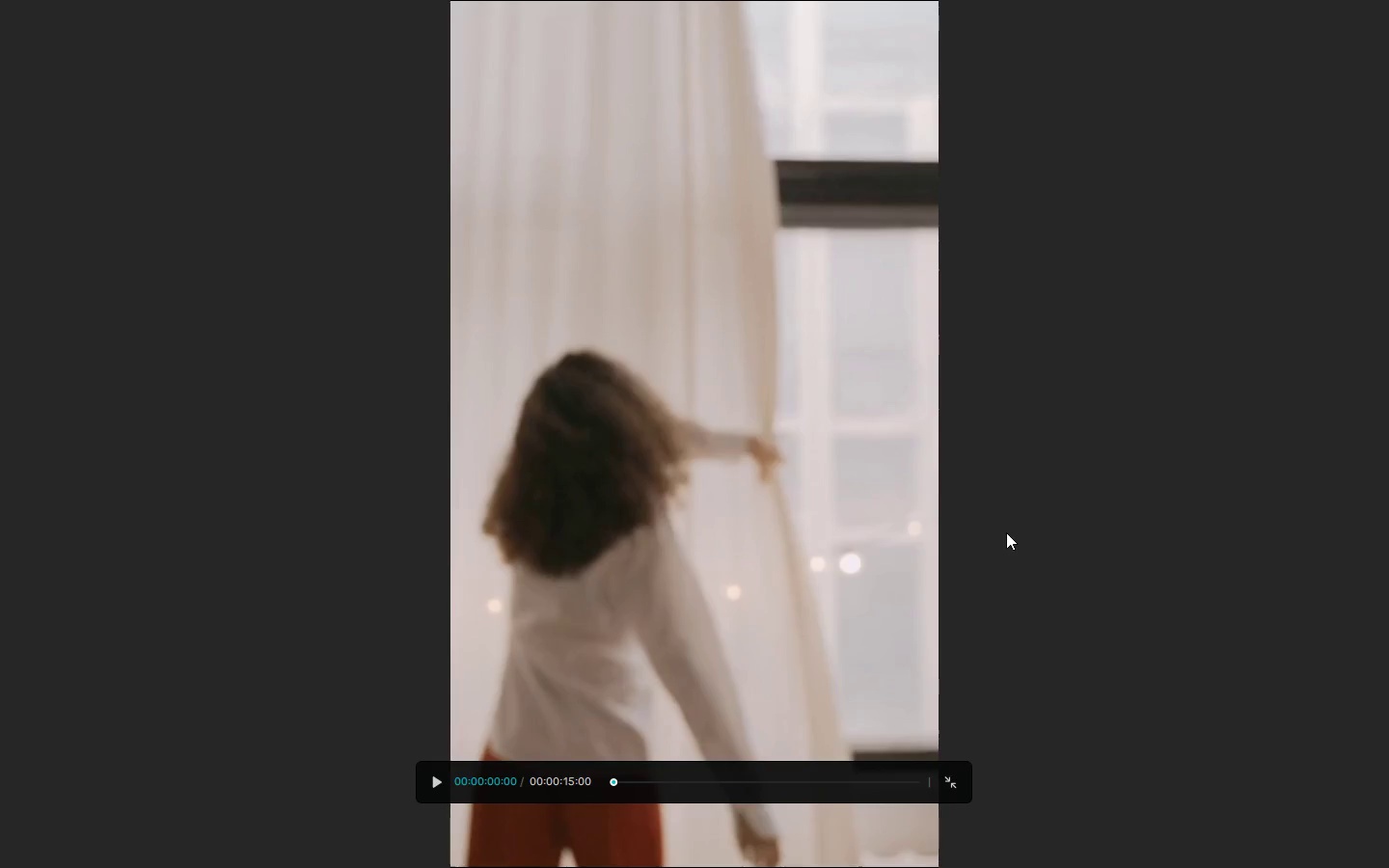 
key(Space)
 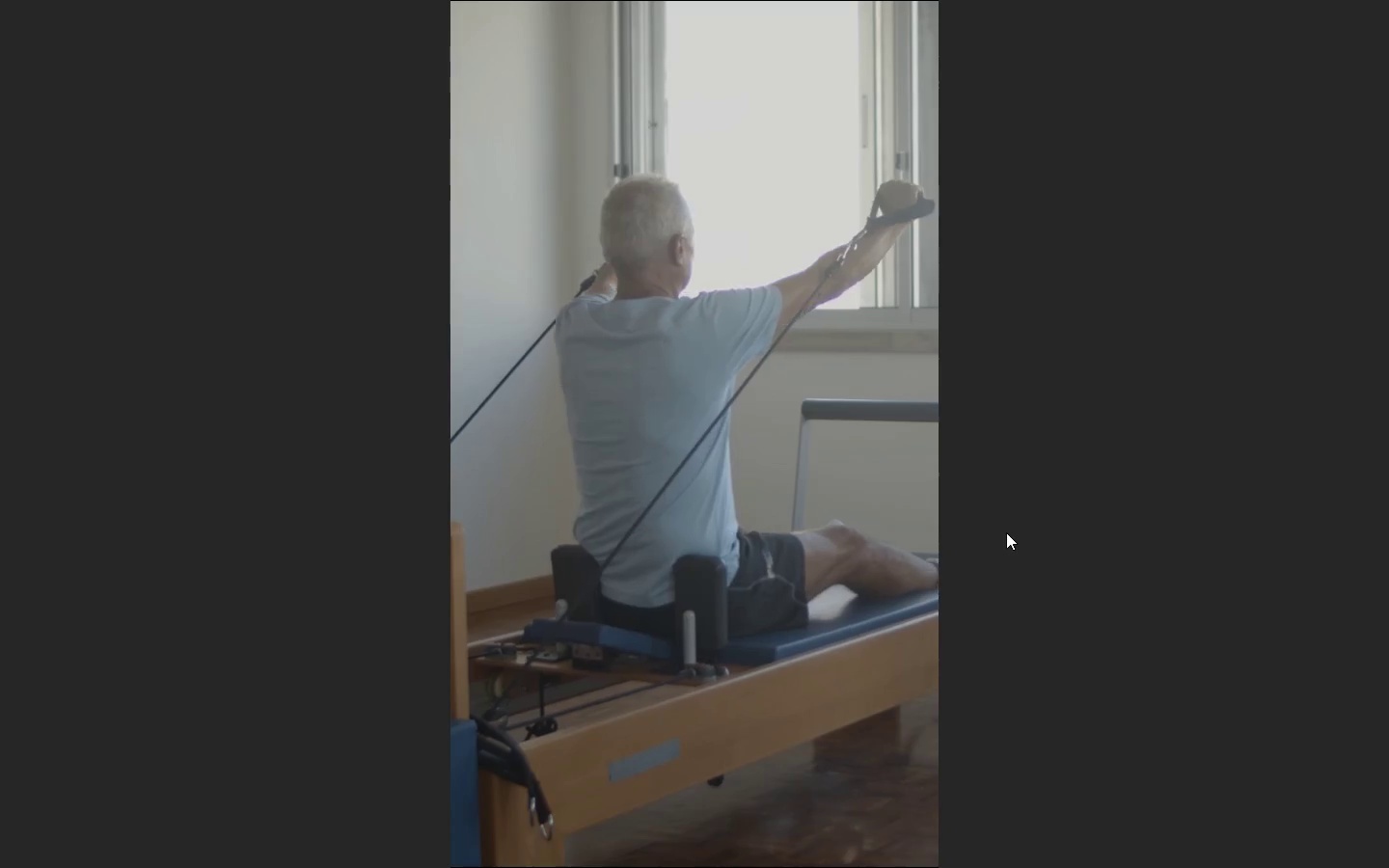 
wait(15.47)
 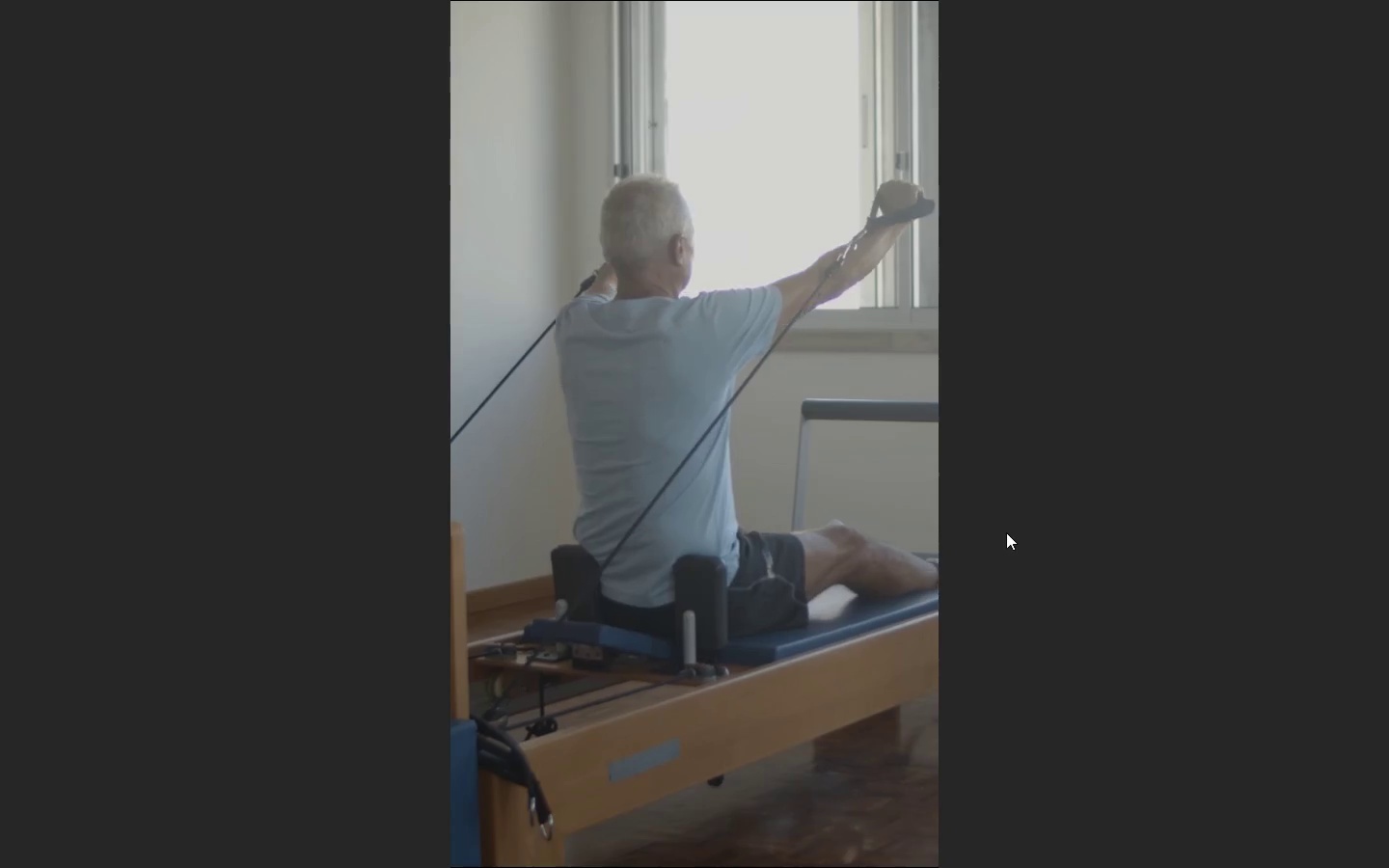 
key(Escape)
 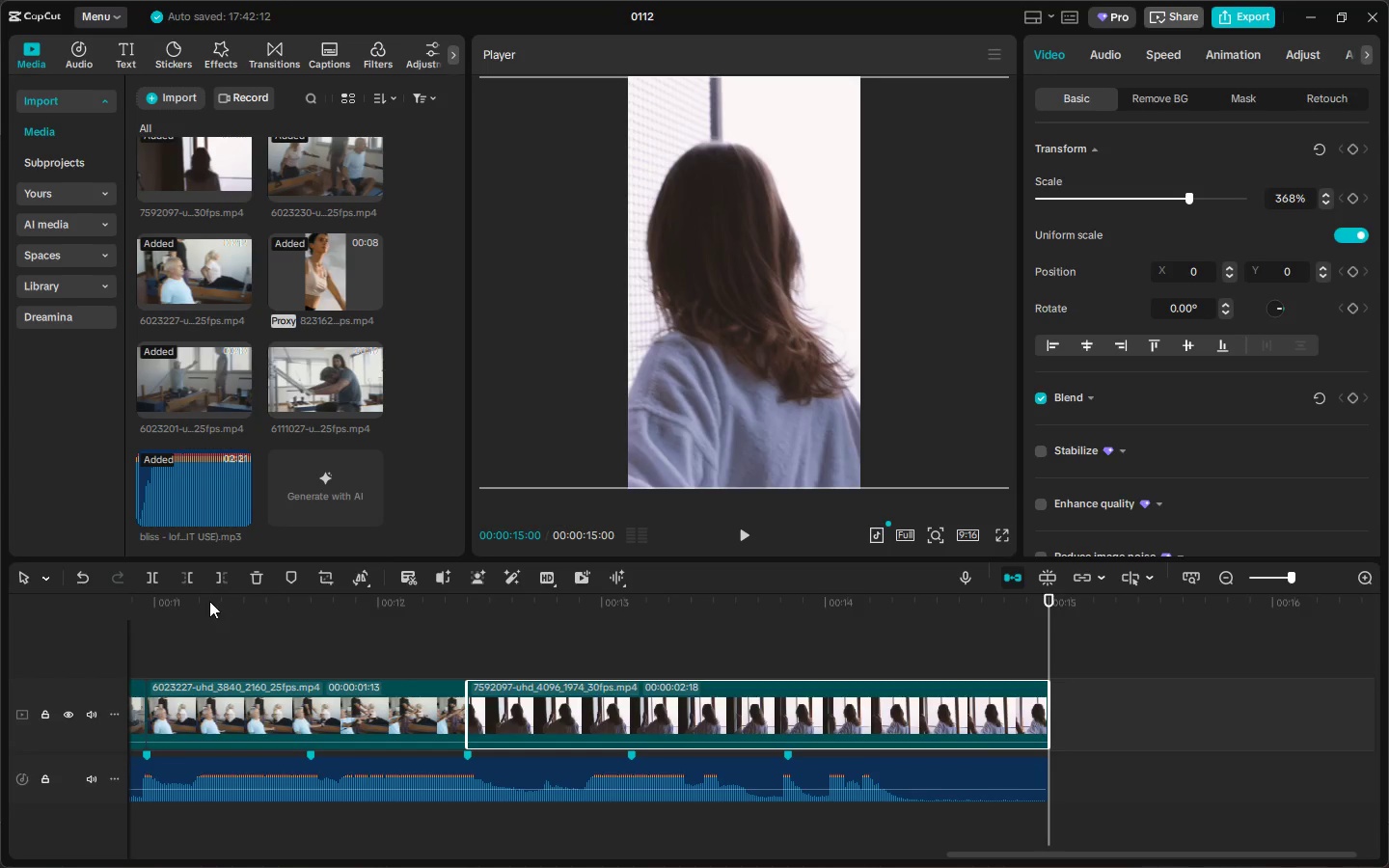 
left_click_drag(start_coordinate=[192, 607], to_coordinate=[0, 622])
 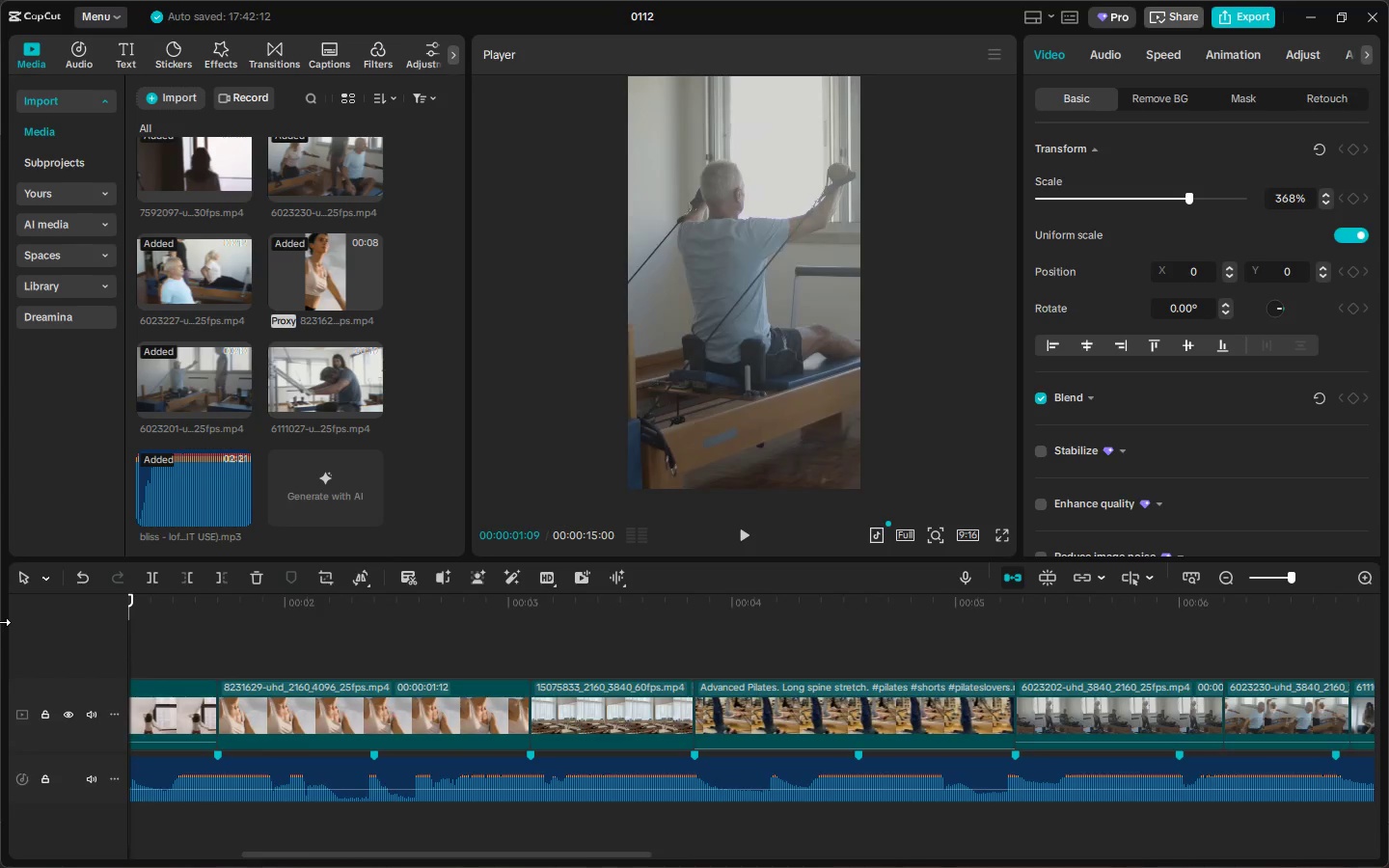 
key(Space)
 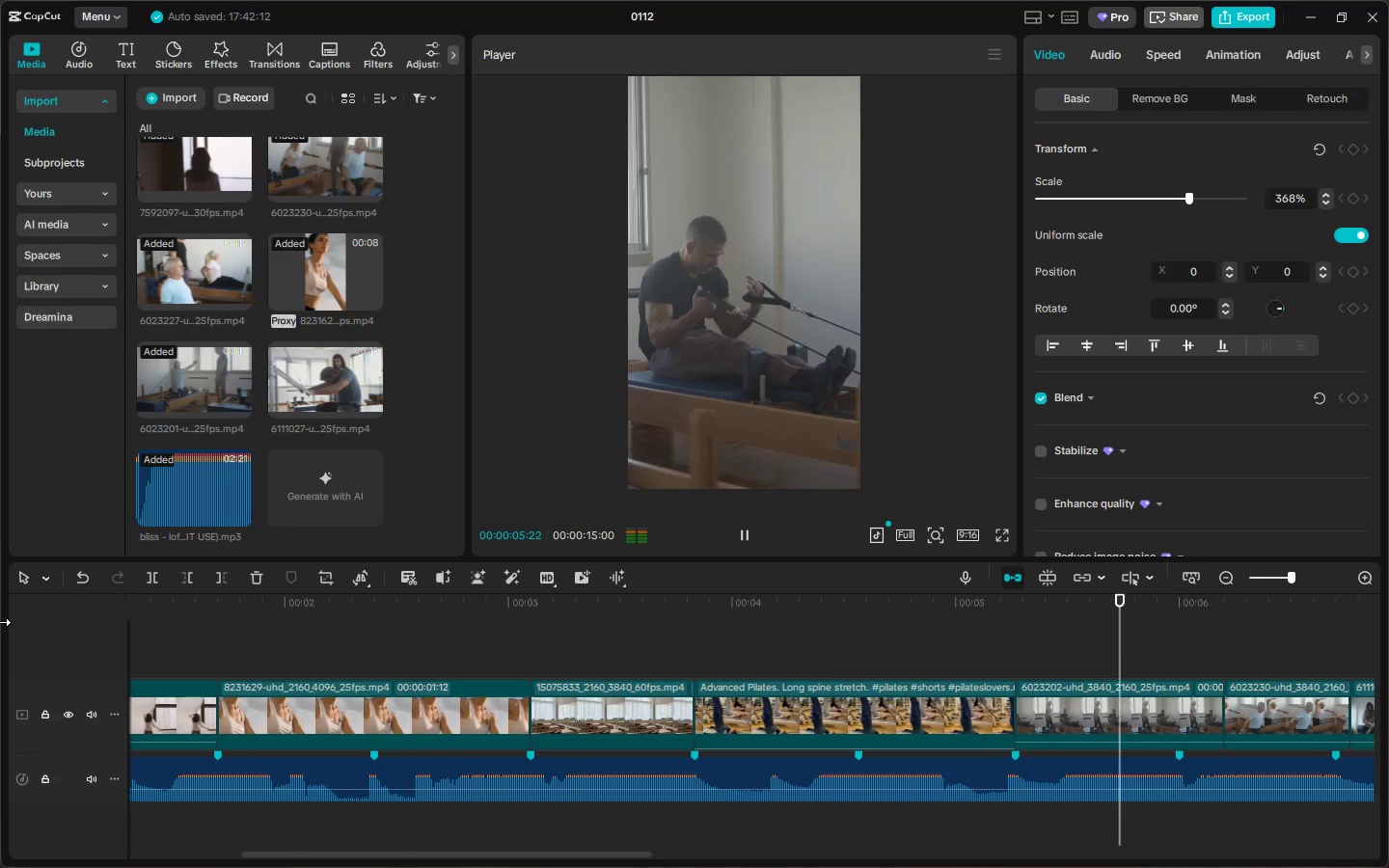 
wait(6.06)
 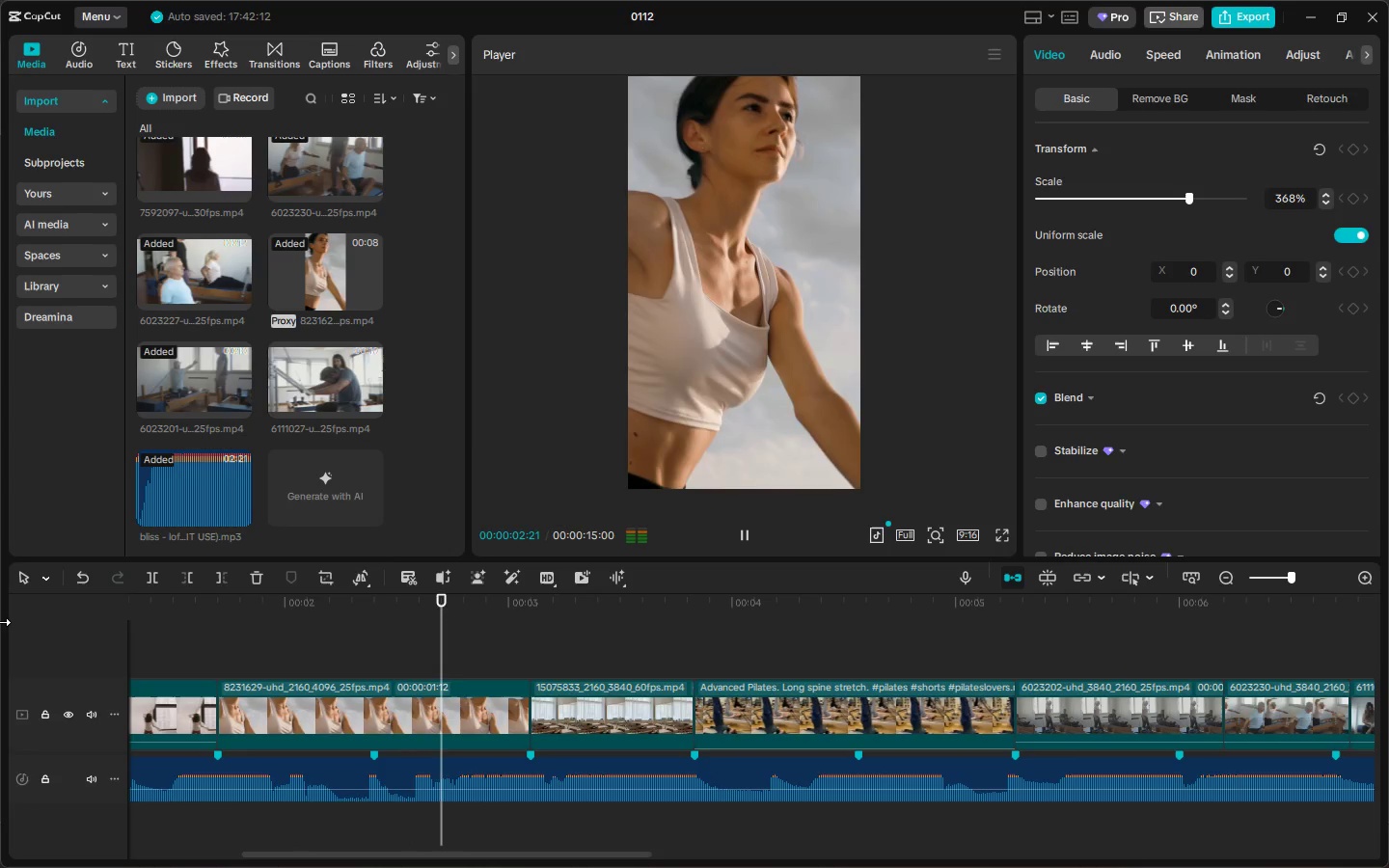 
key(Space)
 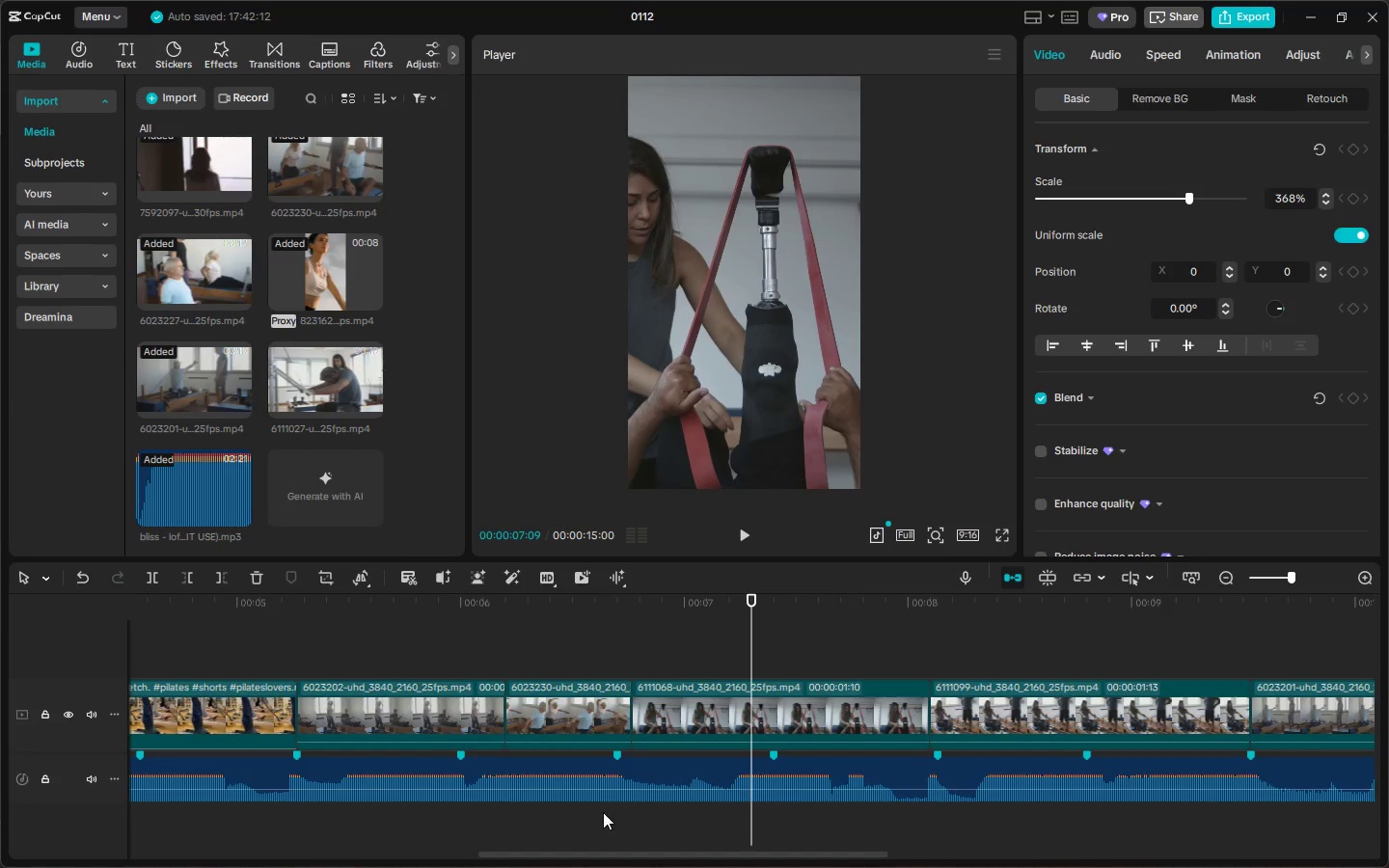 
left_click([574, 724])
 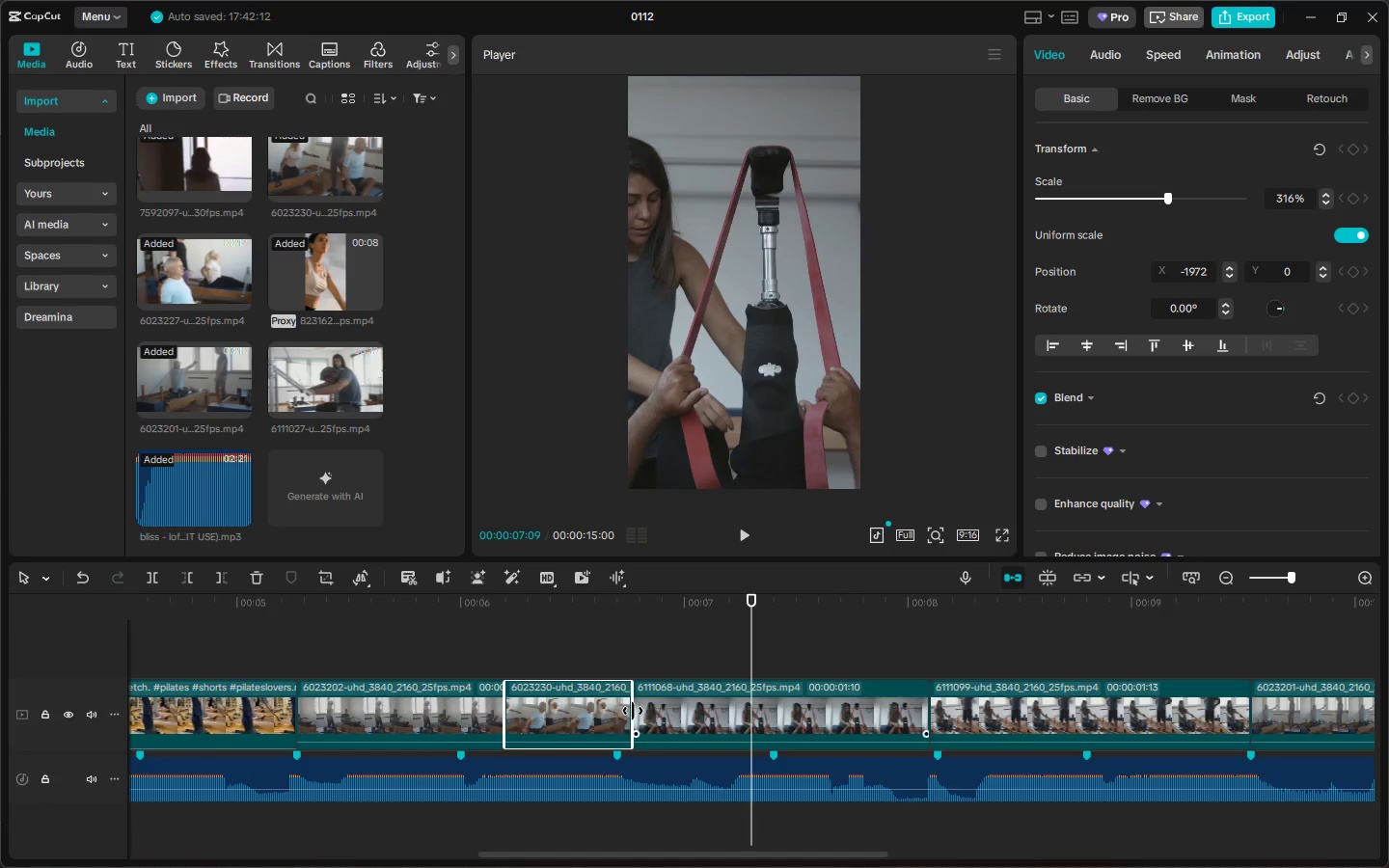 
left_click_drag(start_coordinate=[636, 711], to_coordinate=[768, 714])
 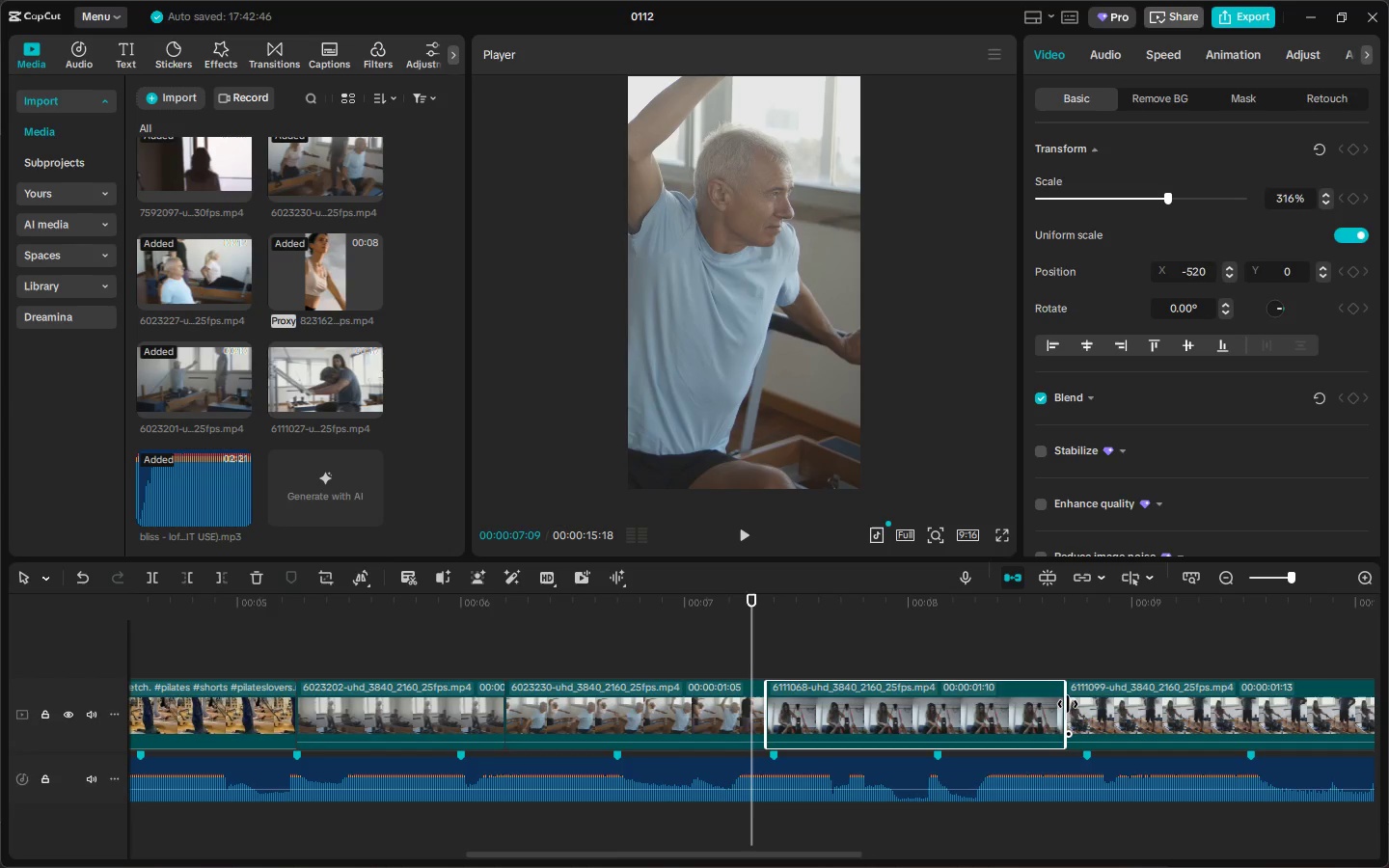 
left_click_drag(start_coordinate=[1065, 704], to_coordinate=[927, 717])
 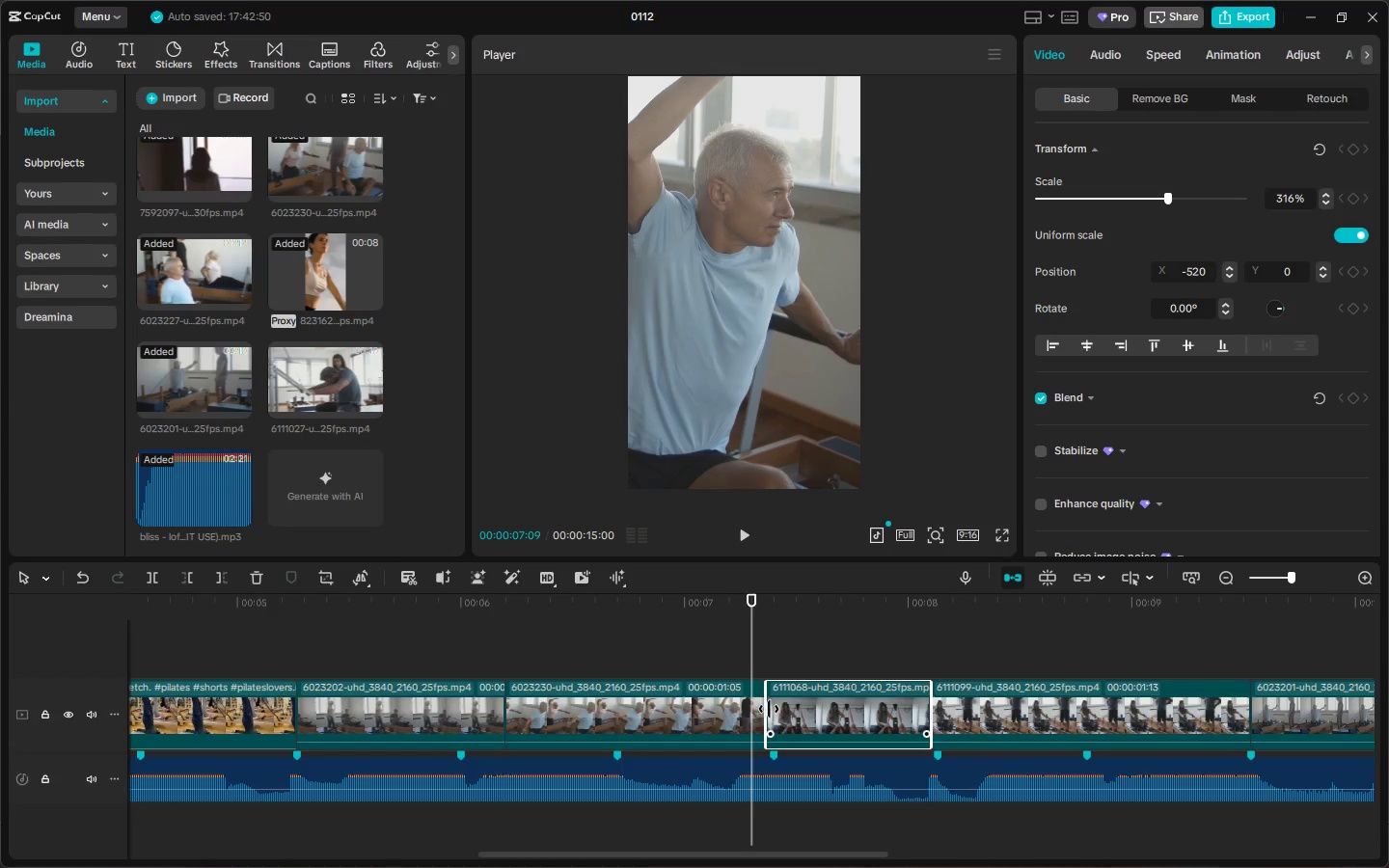 
left_click_drag(start_coordinate=[766, 708], to_coordinate=[772, 708])
 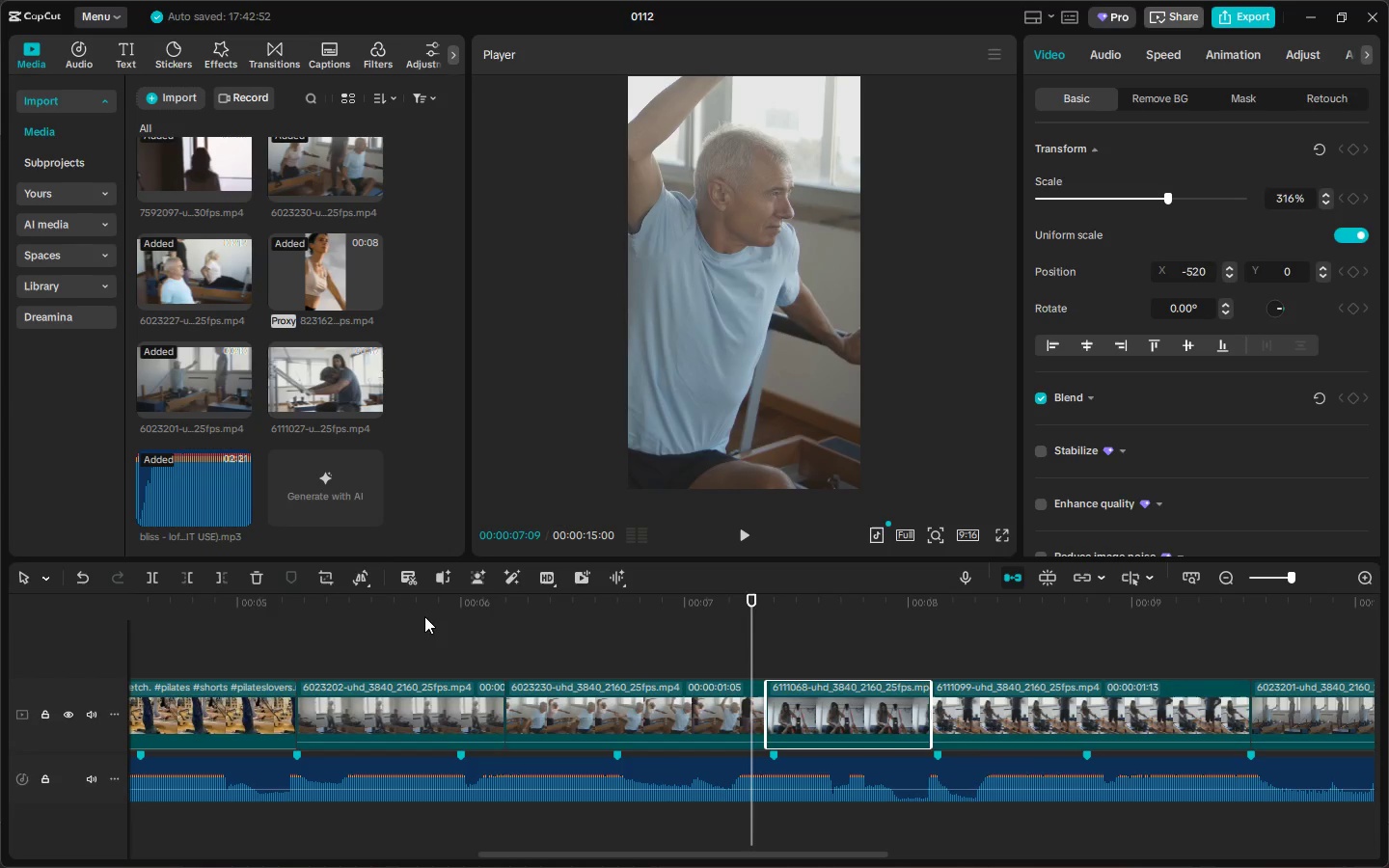 
left_click_drag(start_coordinate=[400, 608], to_coordinate=[0, 616])
 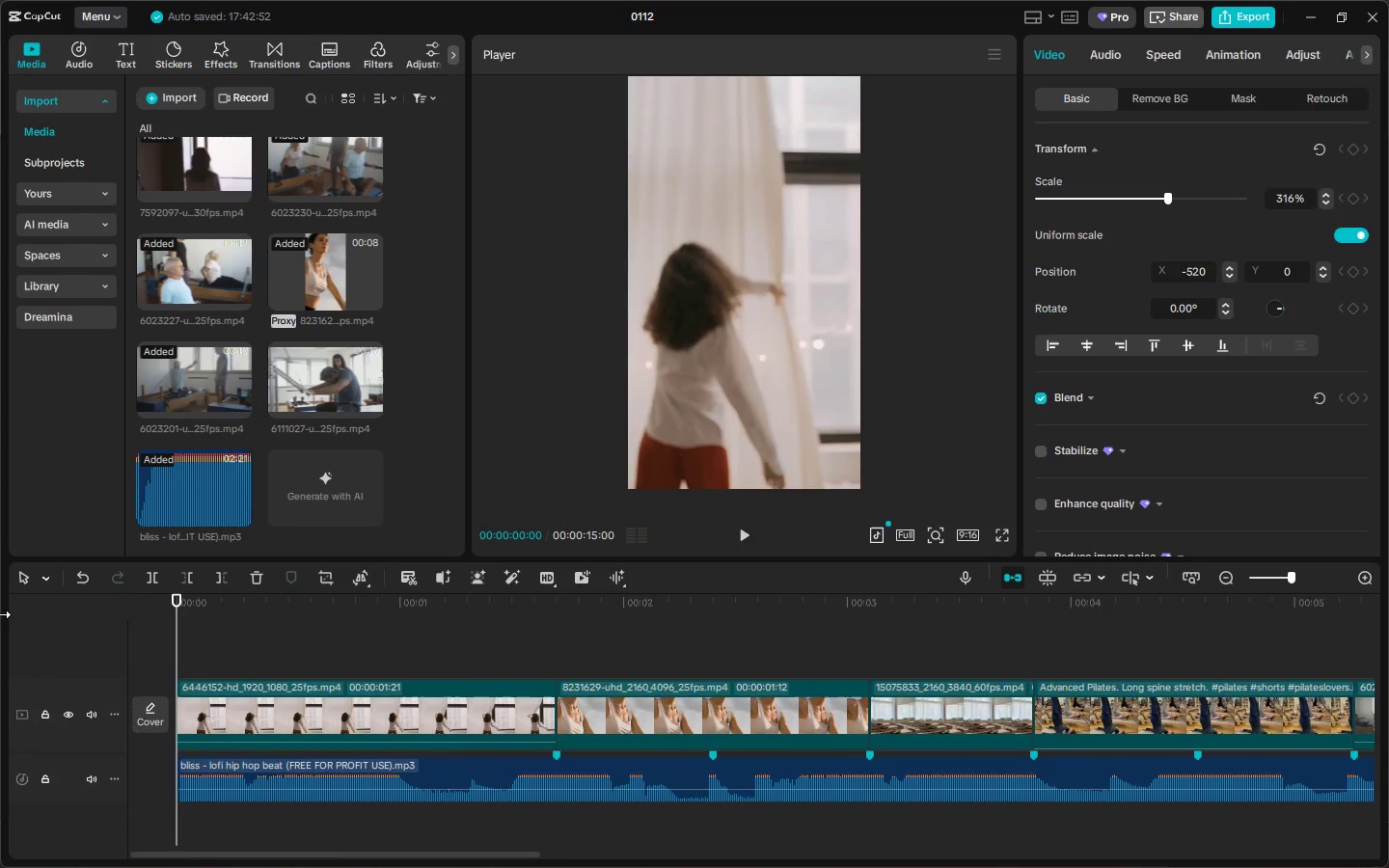 
key(Space)
 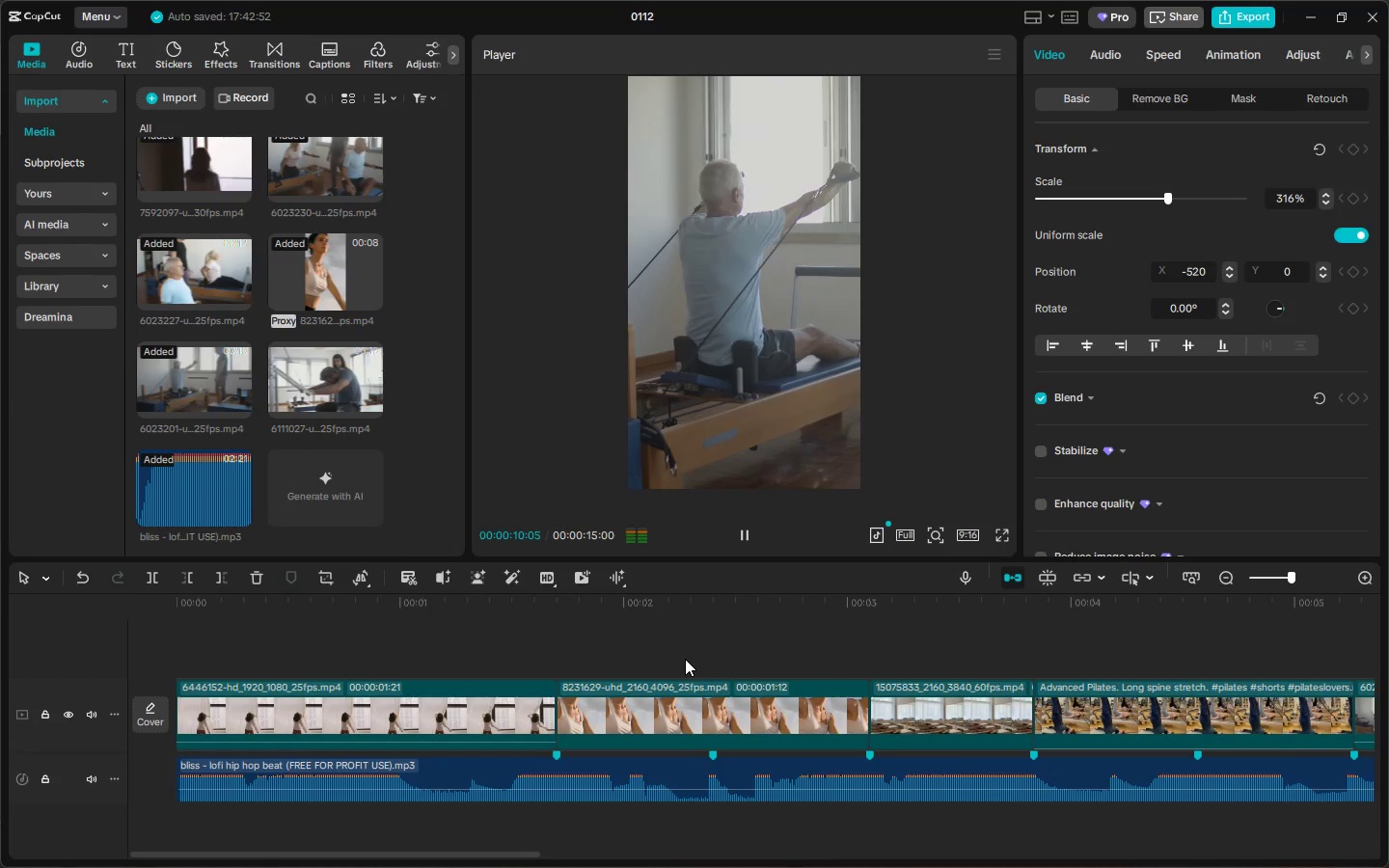 
wait(15.17)
 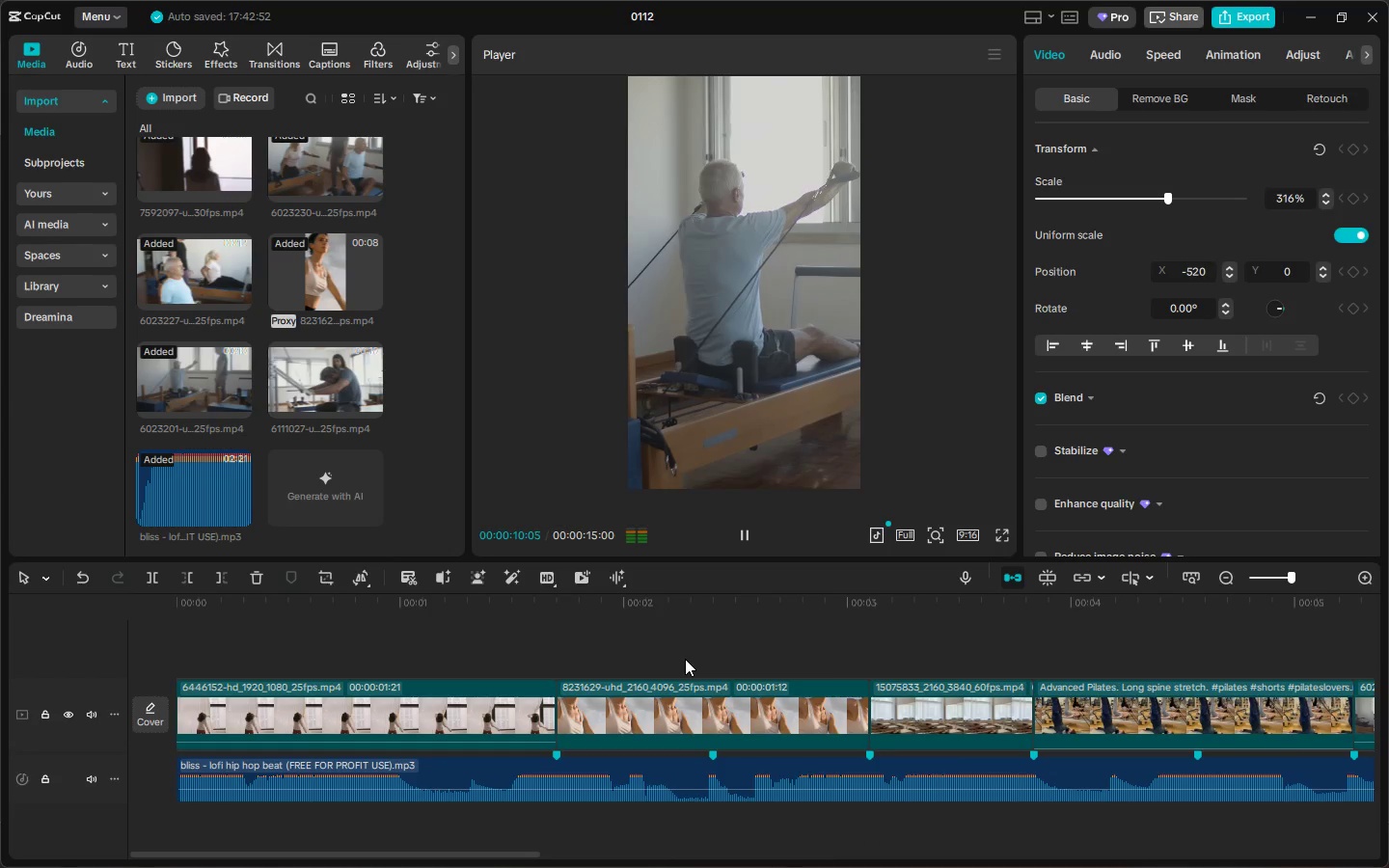 
left_click_drag(start_coordinate=[291, 607], to_coordinate=[0, 602])
 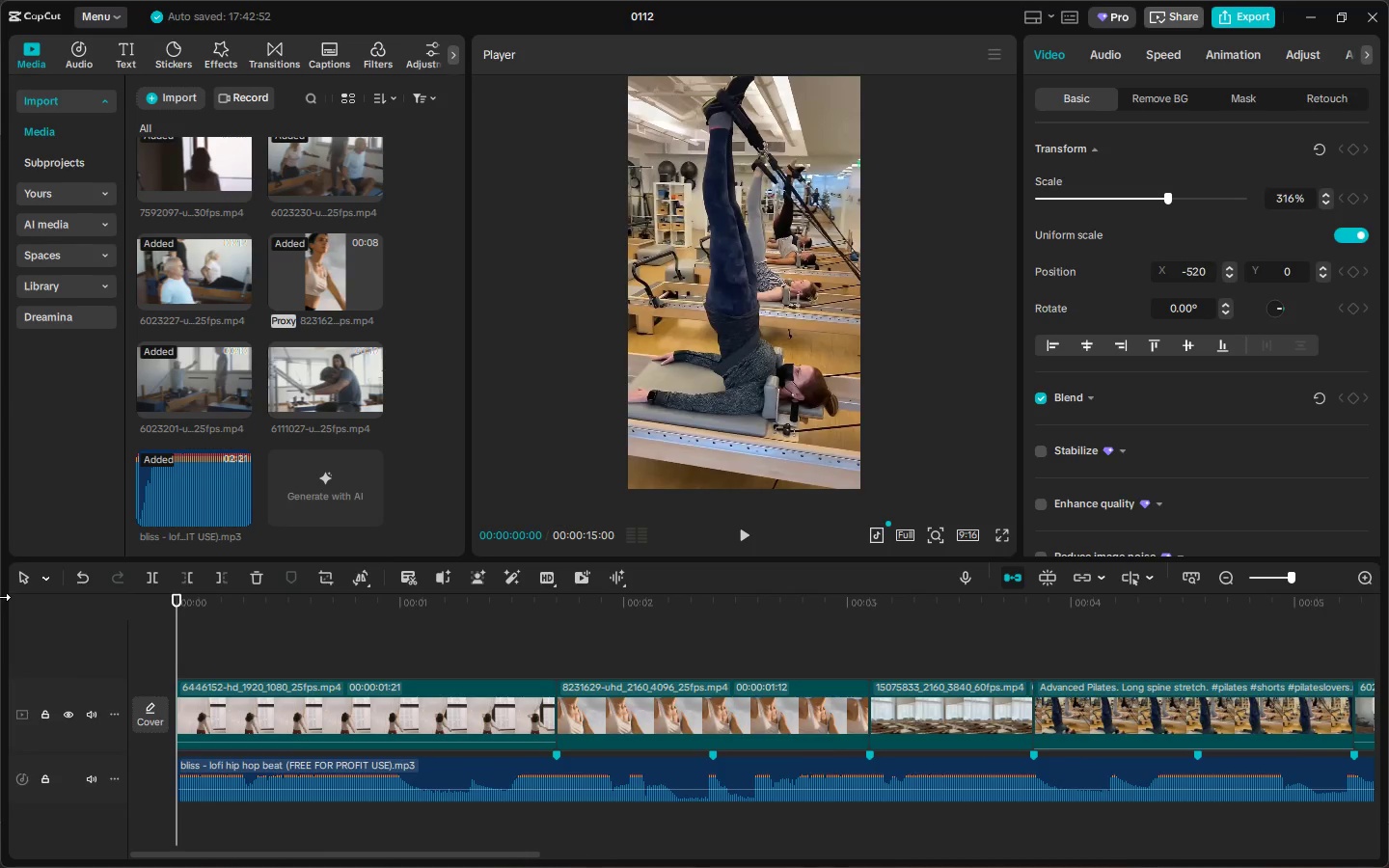 
key(Space)
 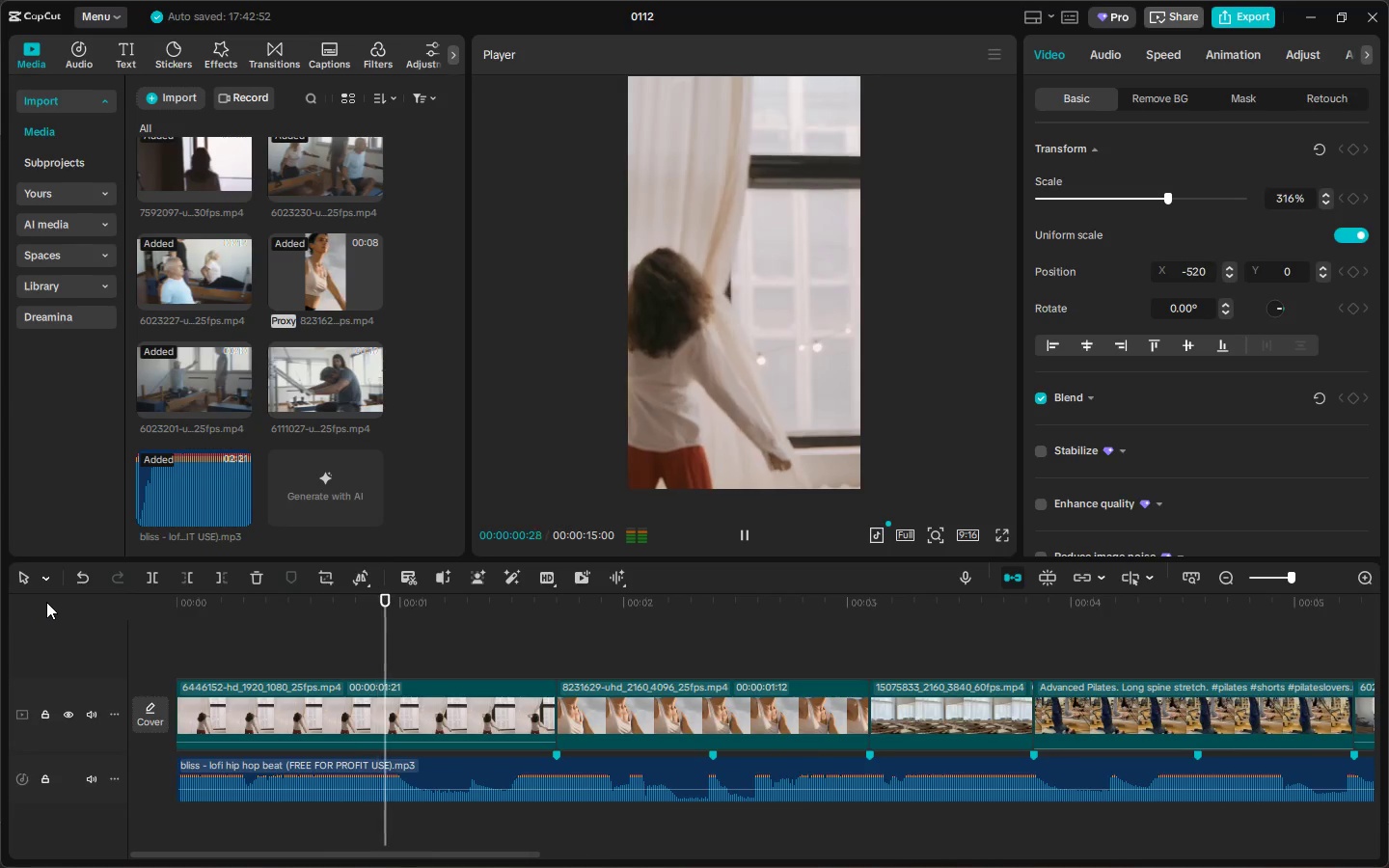 
key(Space)
 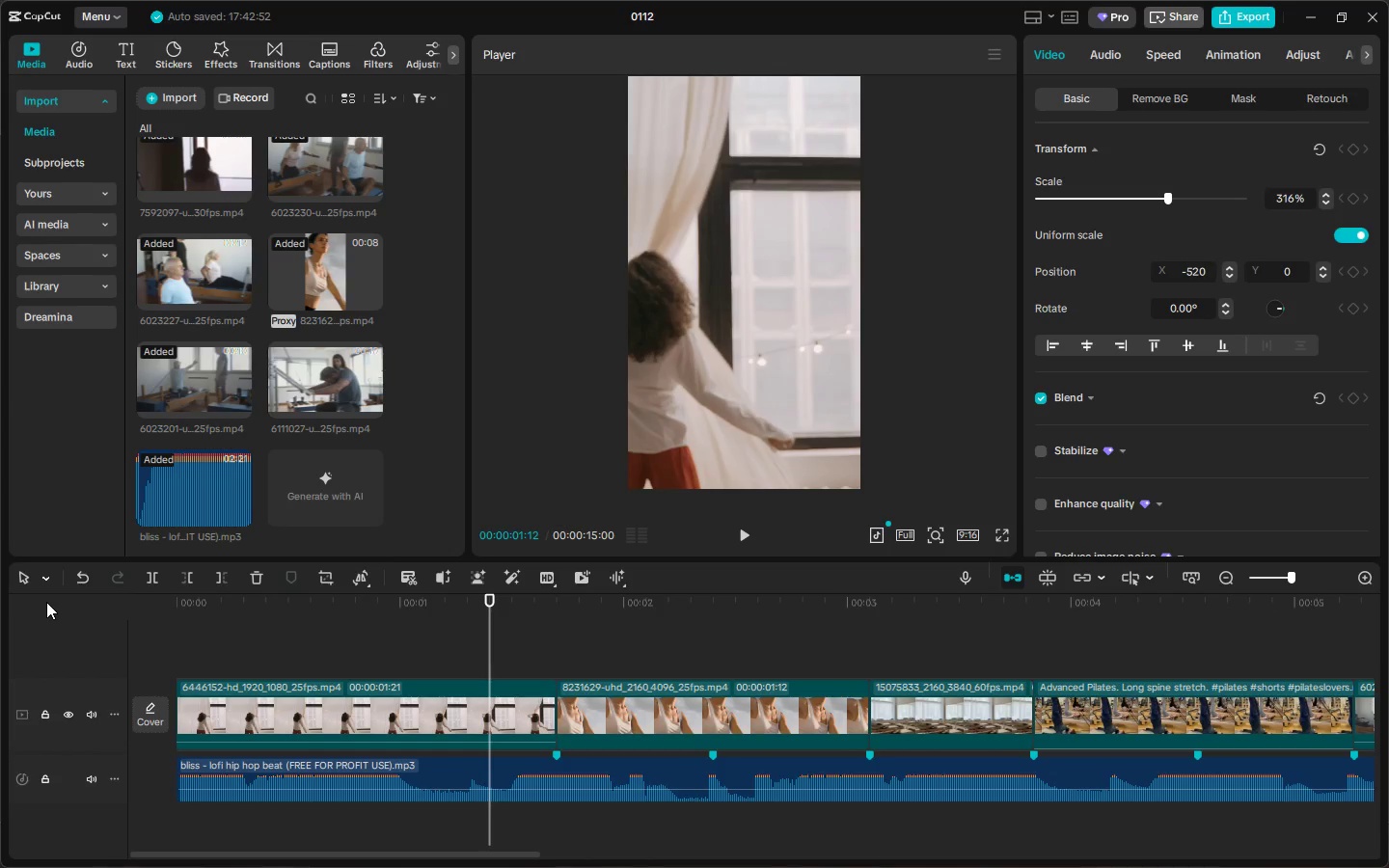 
wait(55.41)
 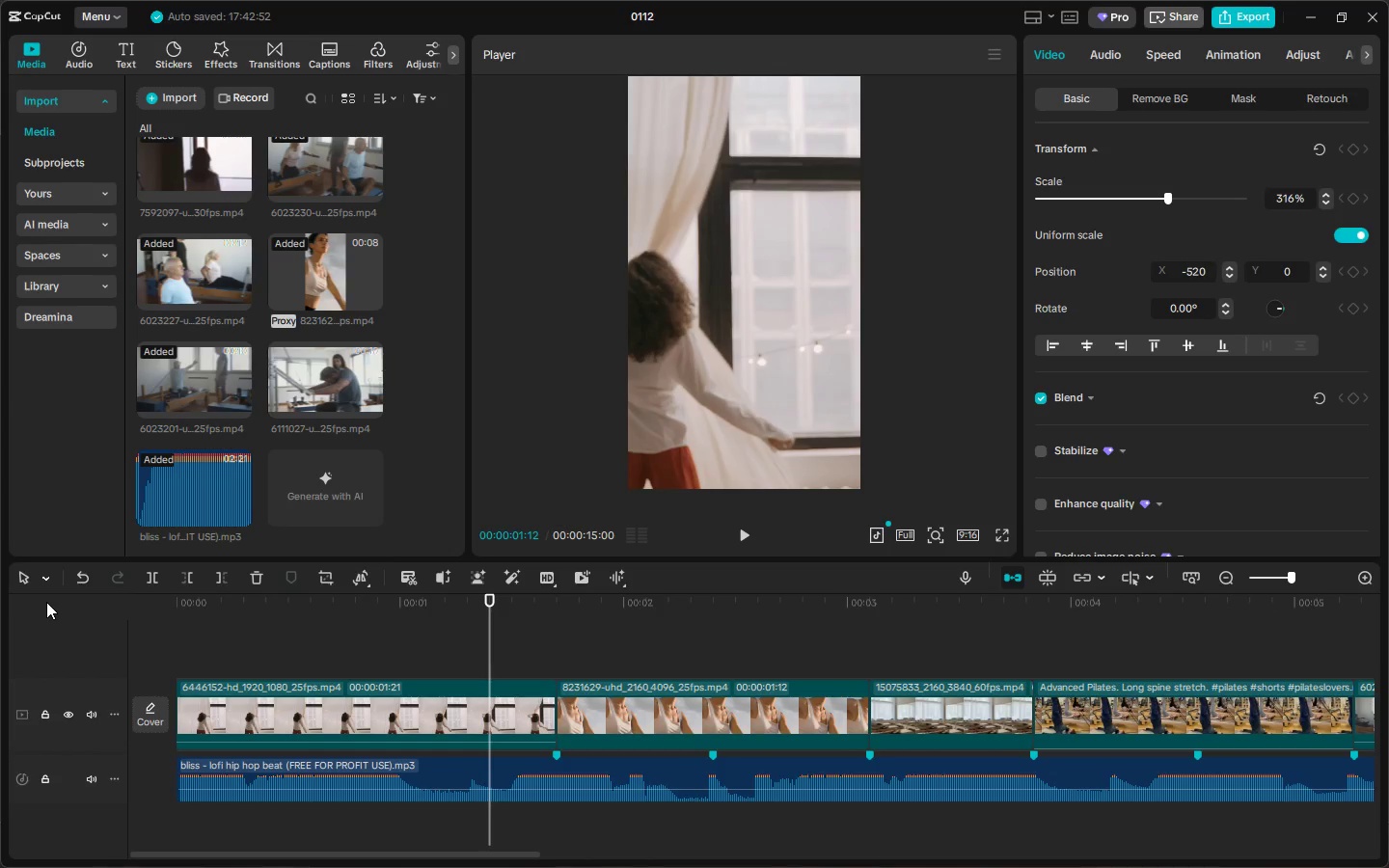 
left_click_drag(start_coordinate=[260, 598], to_coordinate=[87, 610])
 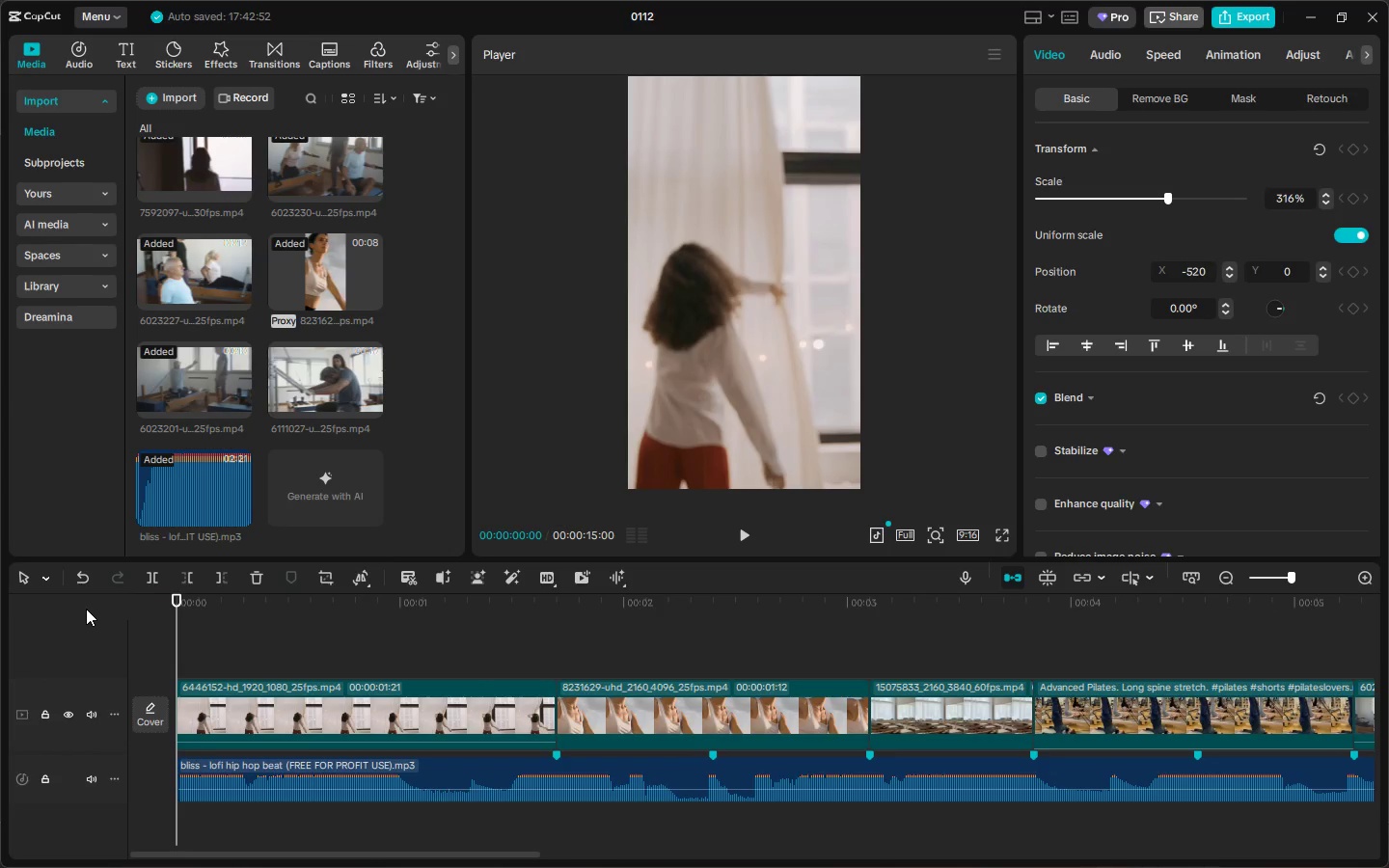 
key(Space)
 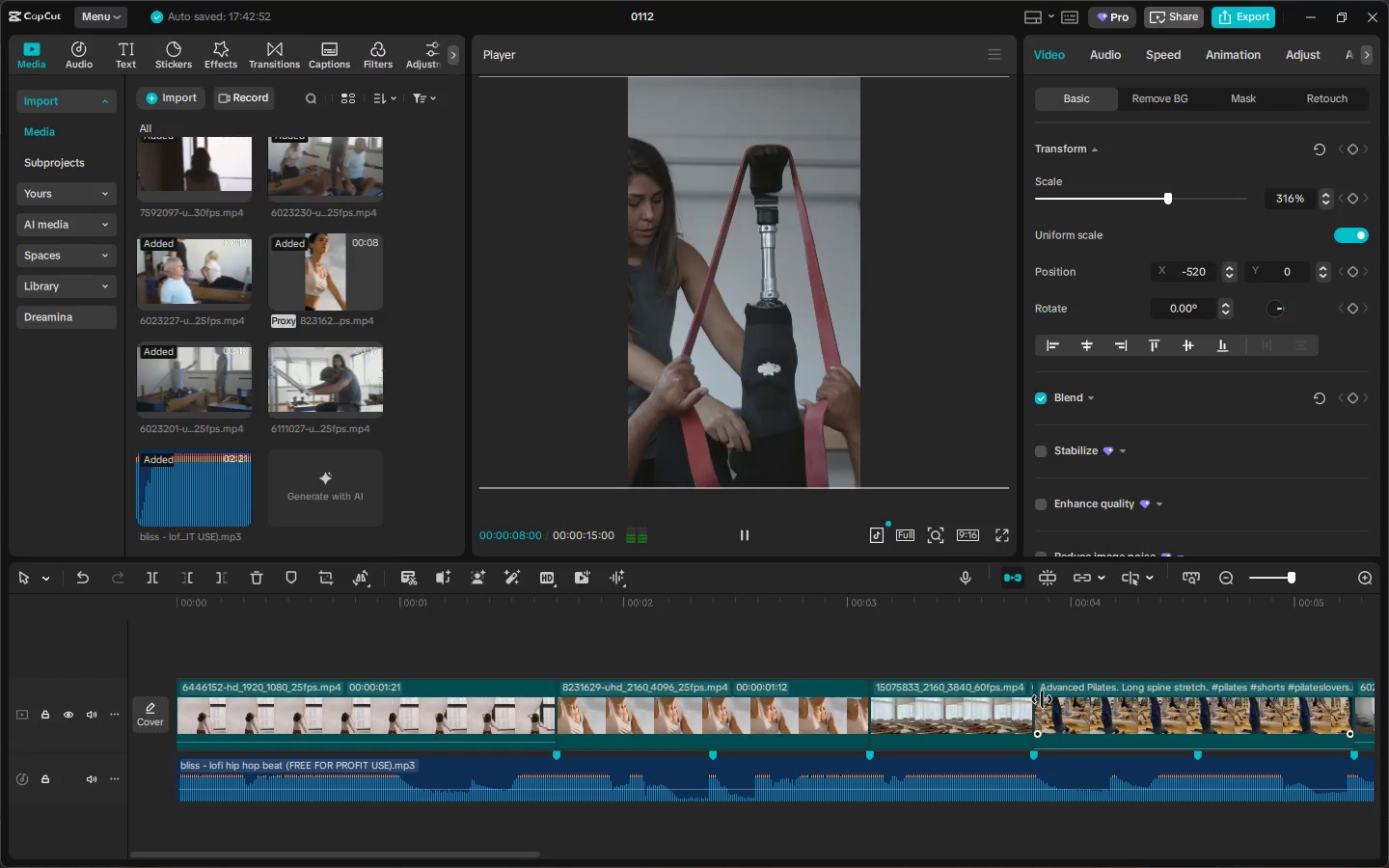 
wait(13.09)
 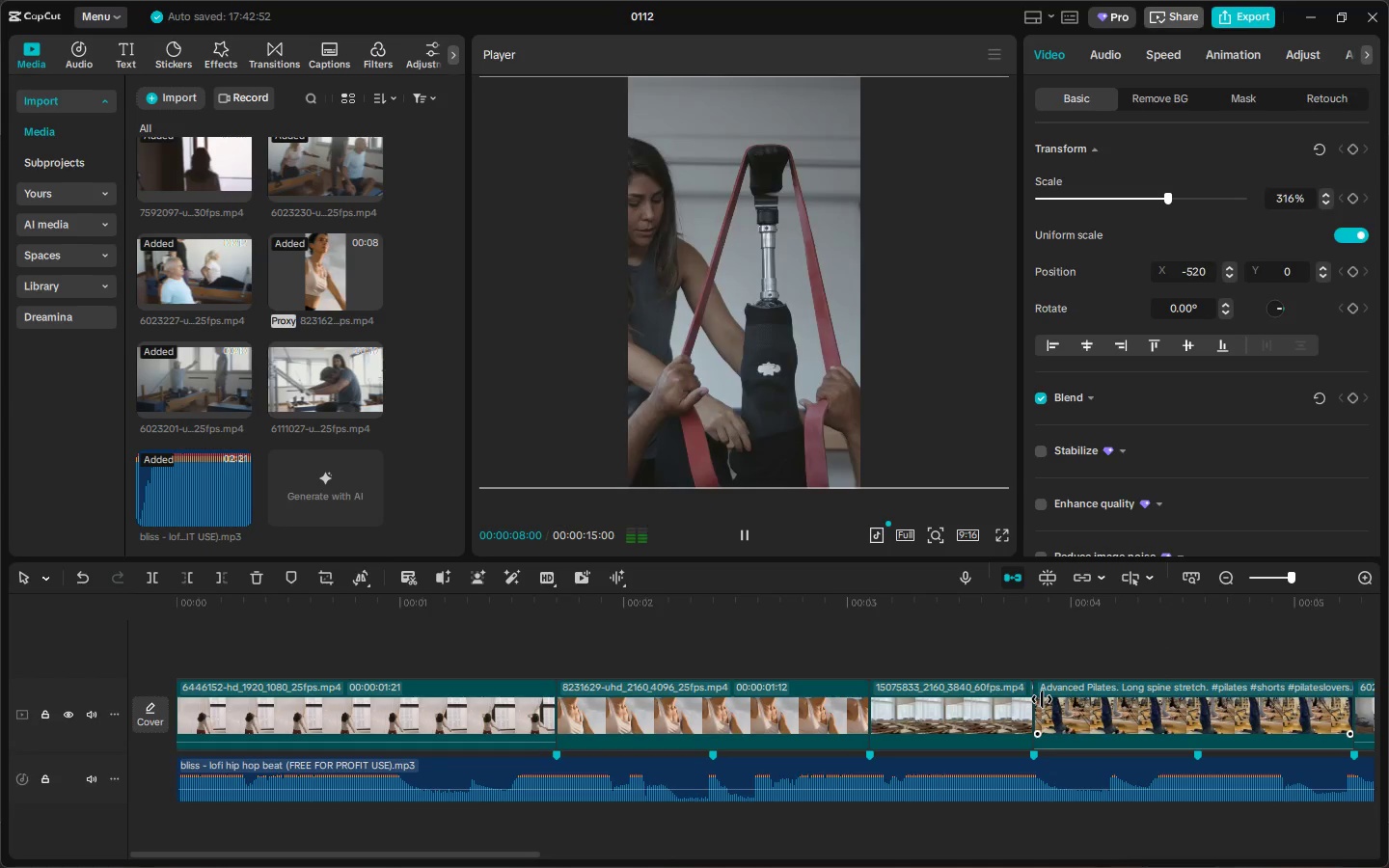 
key(Space)
 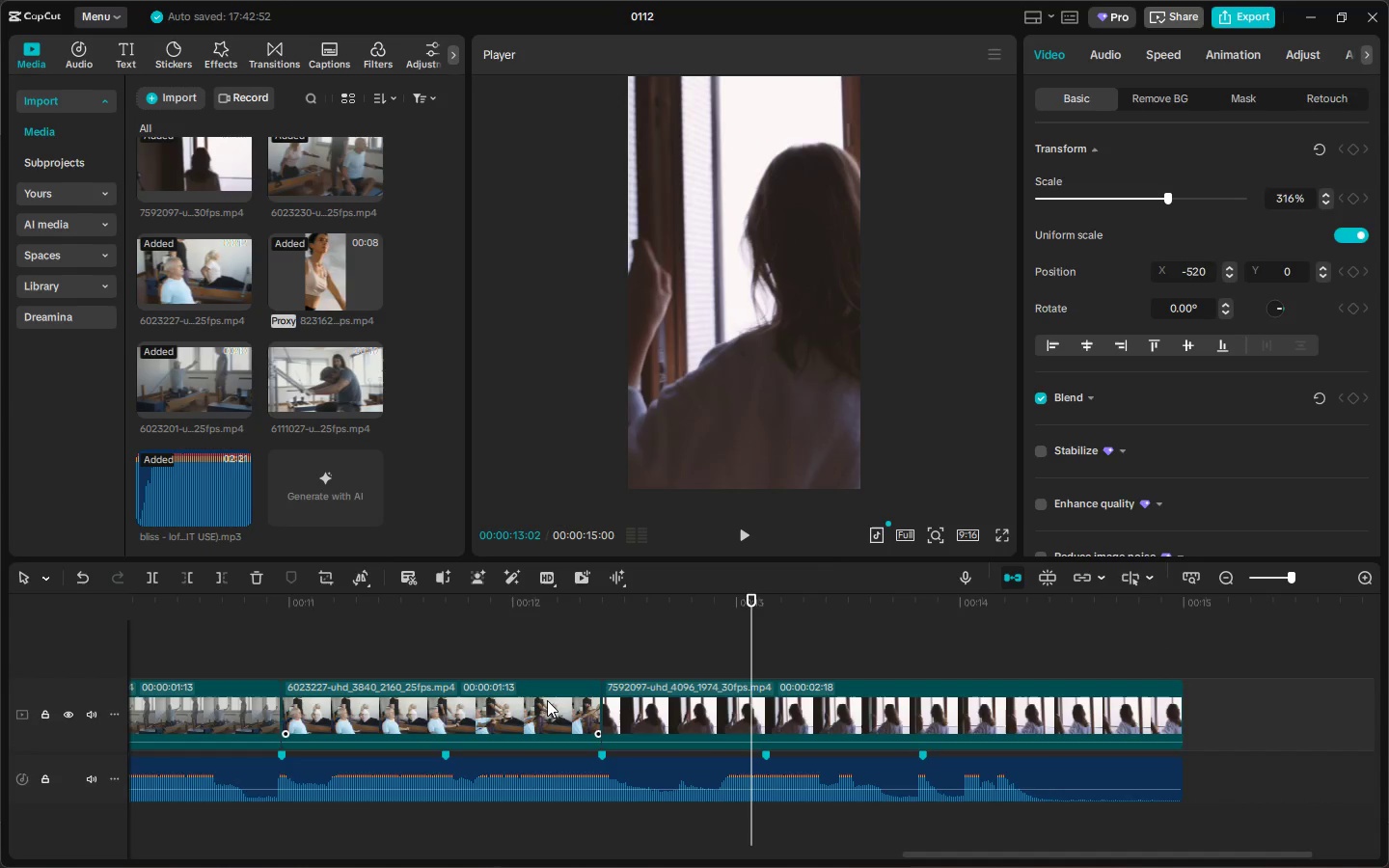 
left_click_drag(start_coordinate=[359, 606], to_coordinate=[0, 612])
 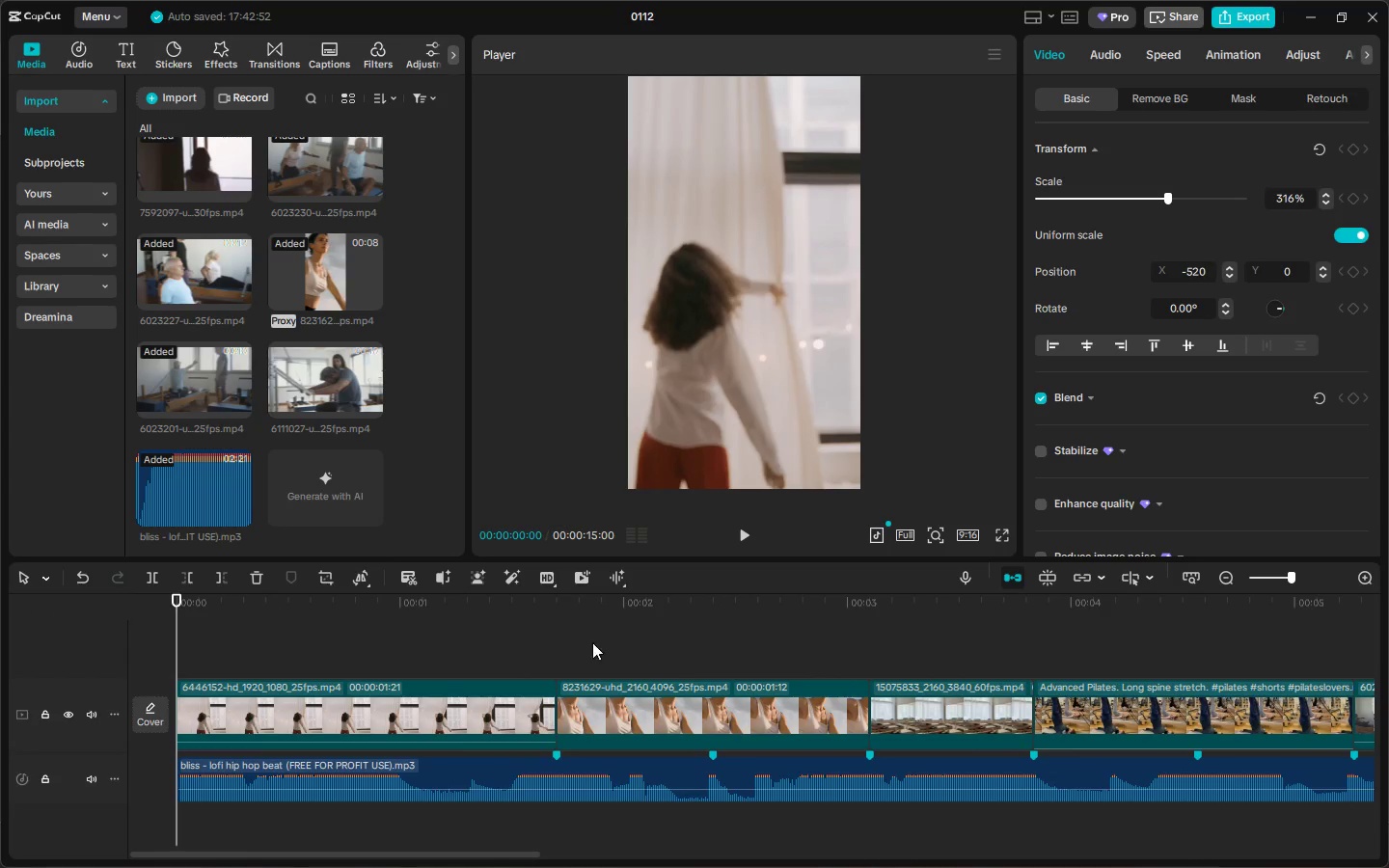 
key(Space)
 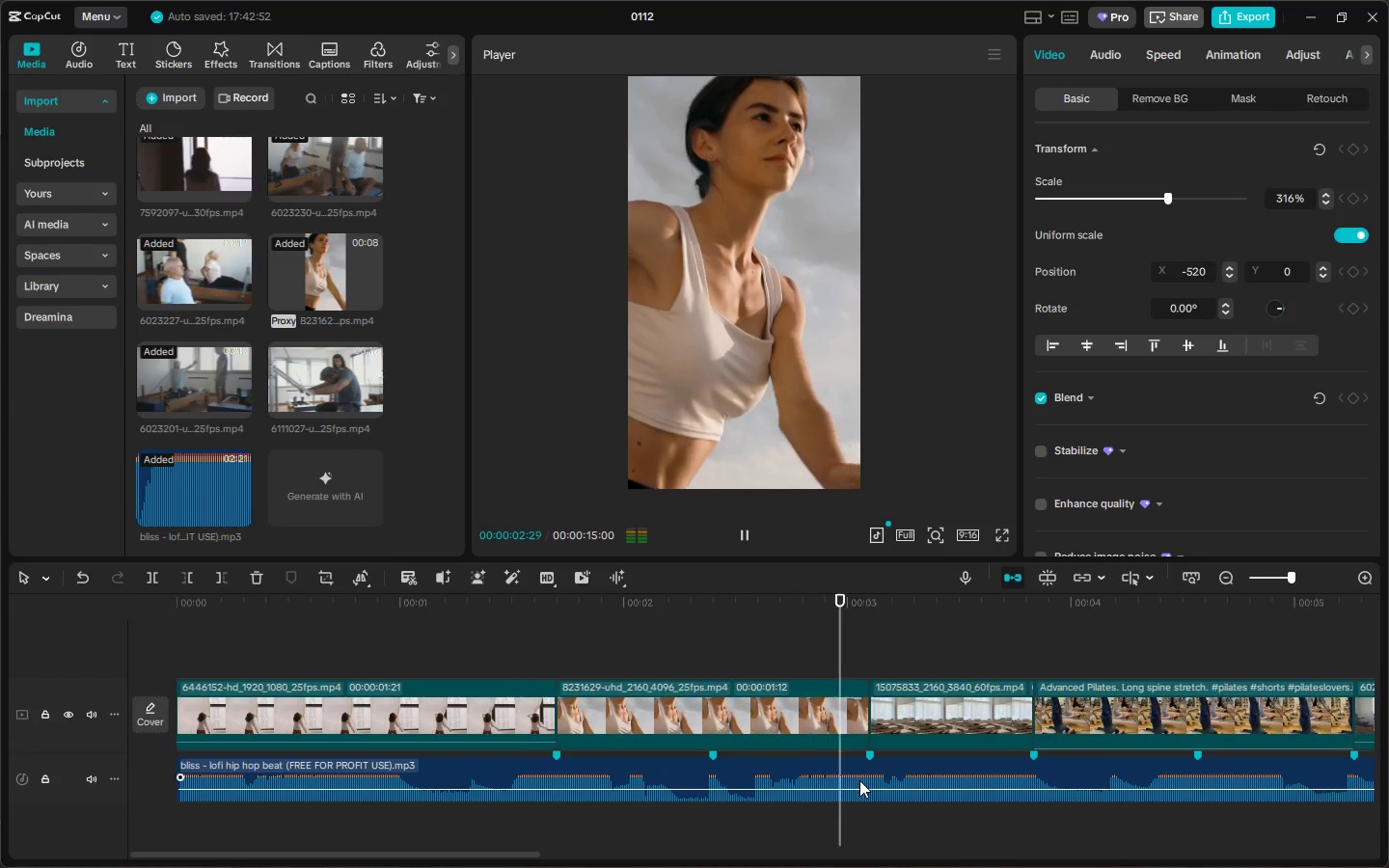 
key(Space)
 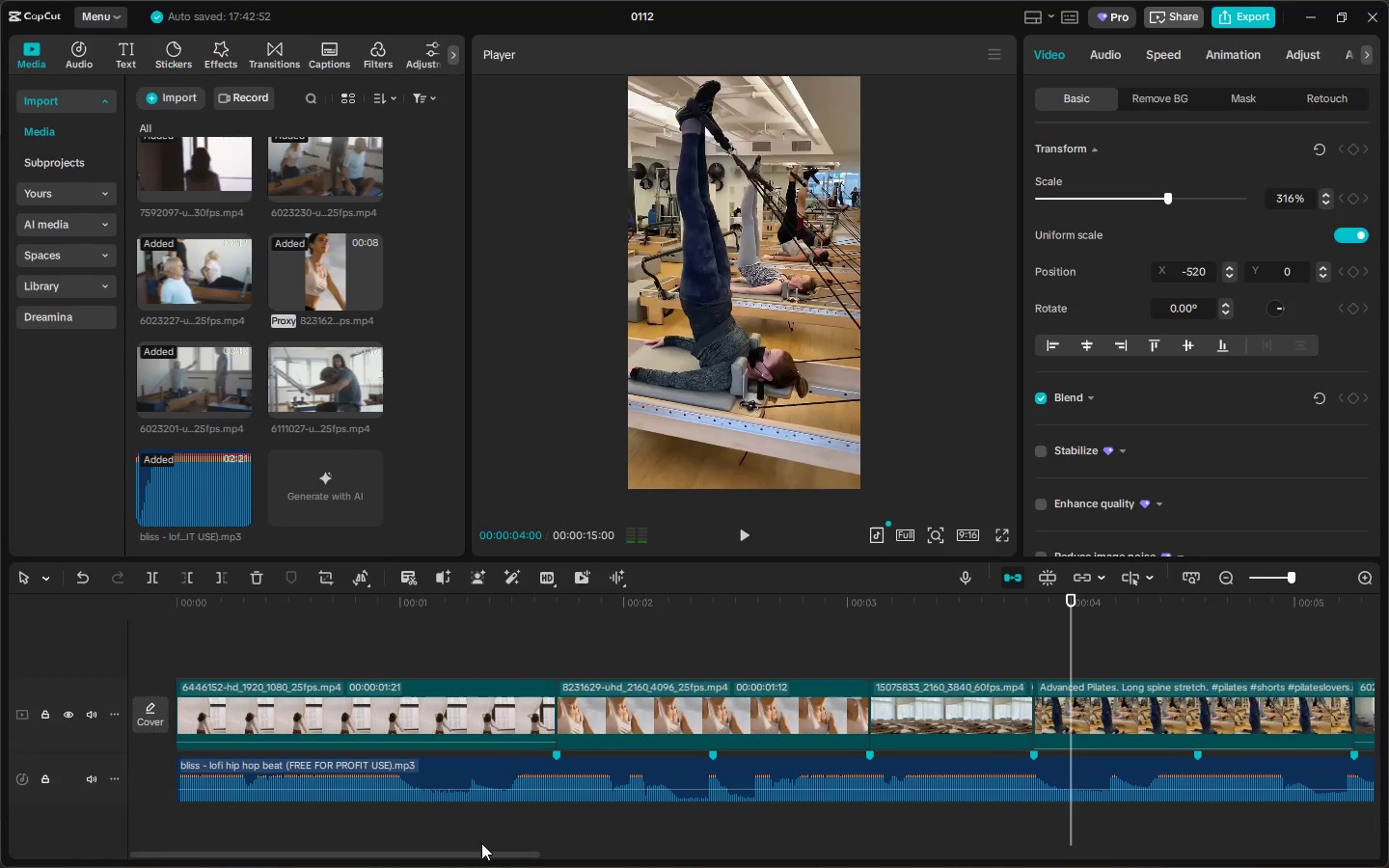 
left_click_drag(start_coordinate=[479, 852], to_coordinate=[671, 861])
 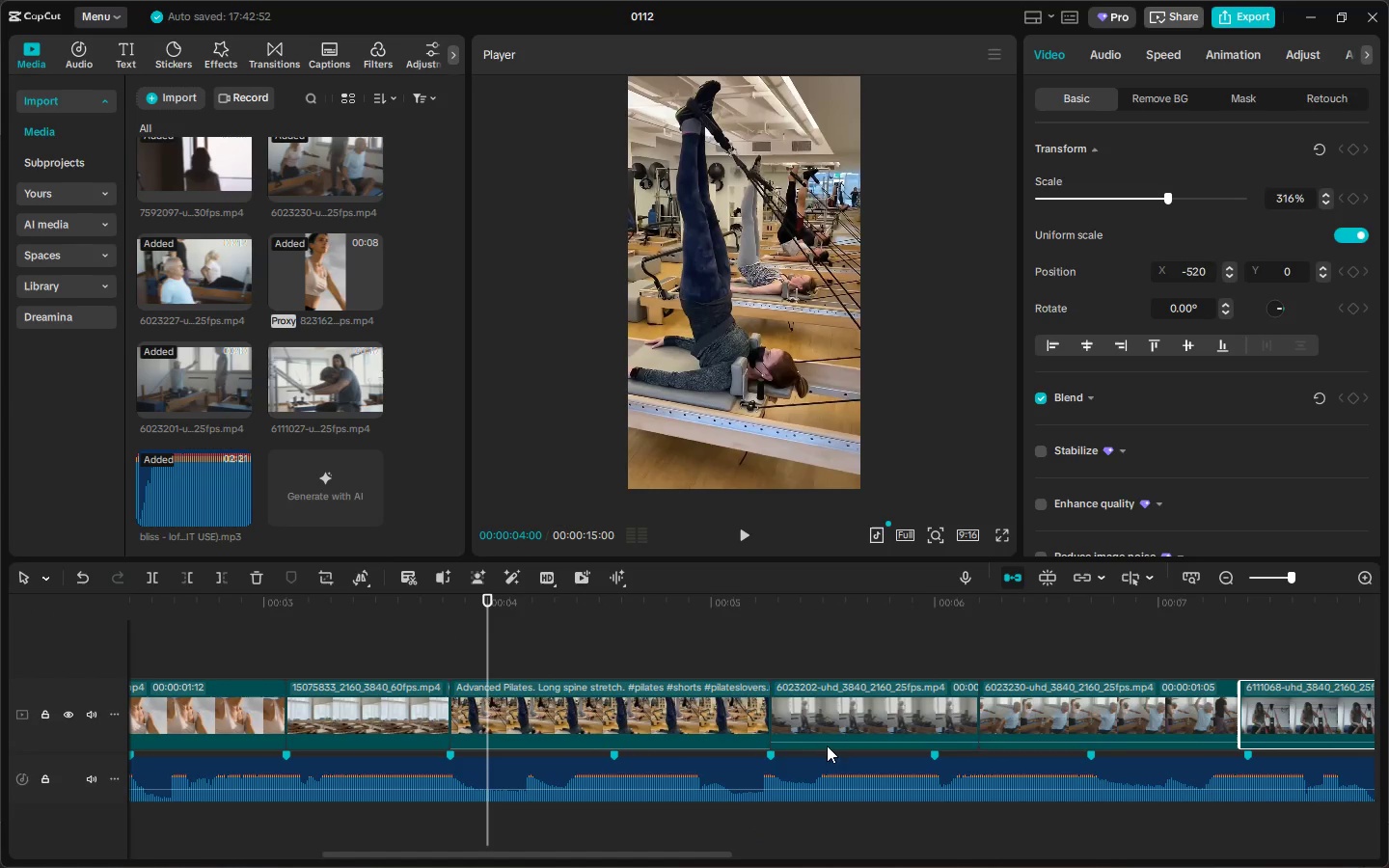 
left_click([848, 722])
 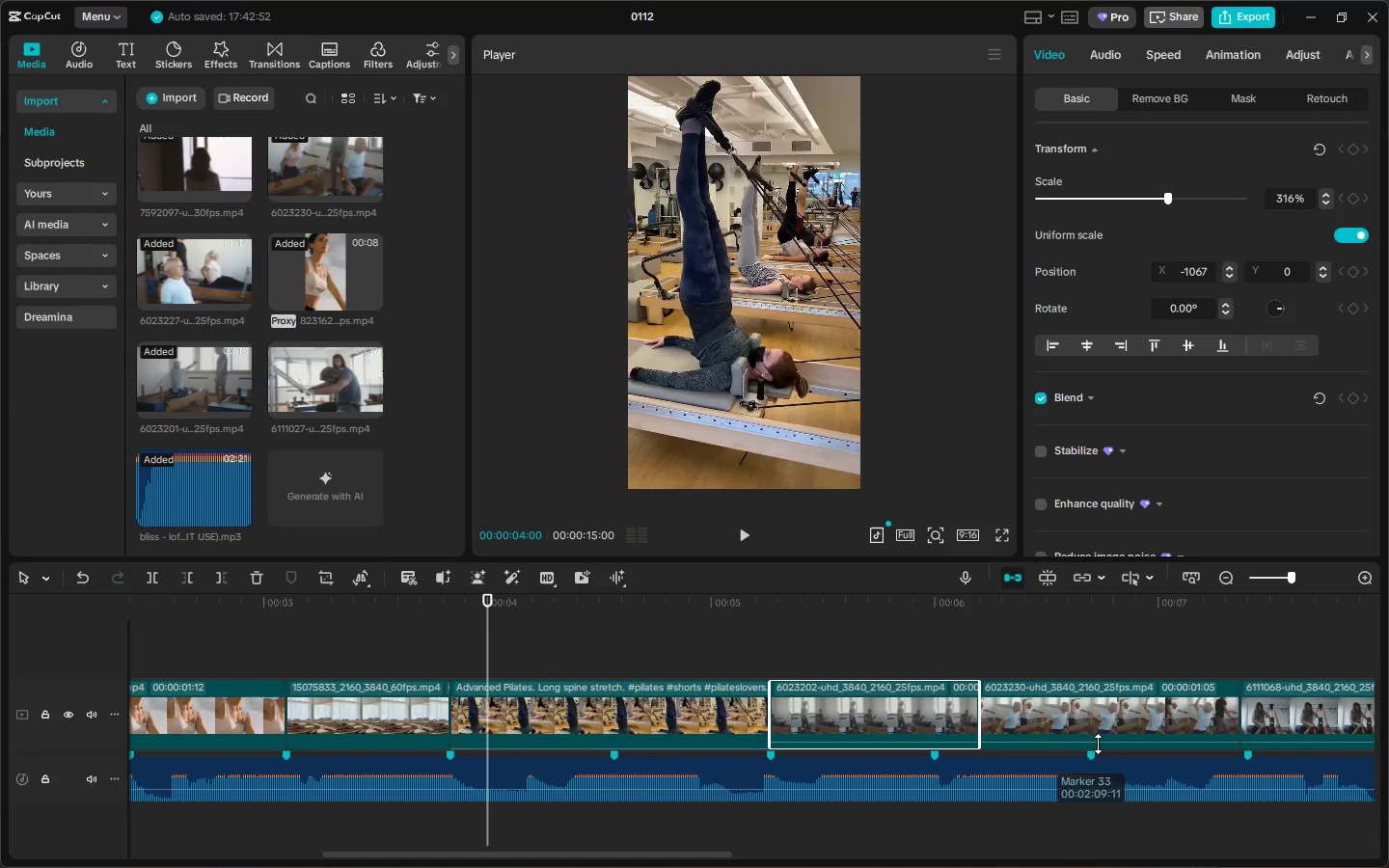 
left_click([1273, 716])
 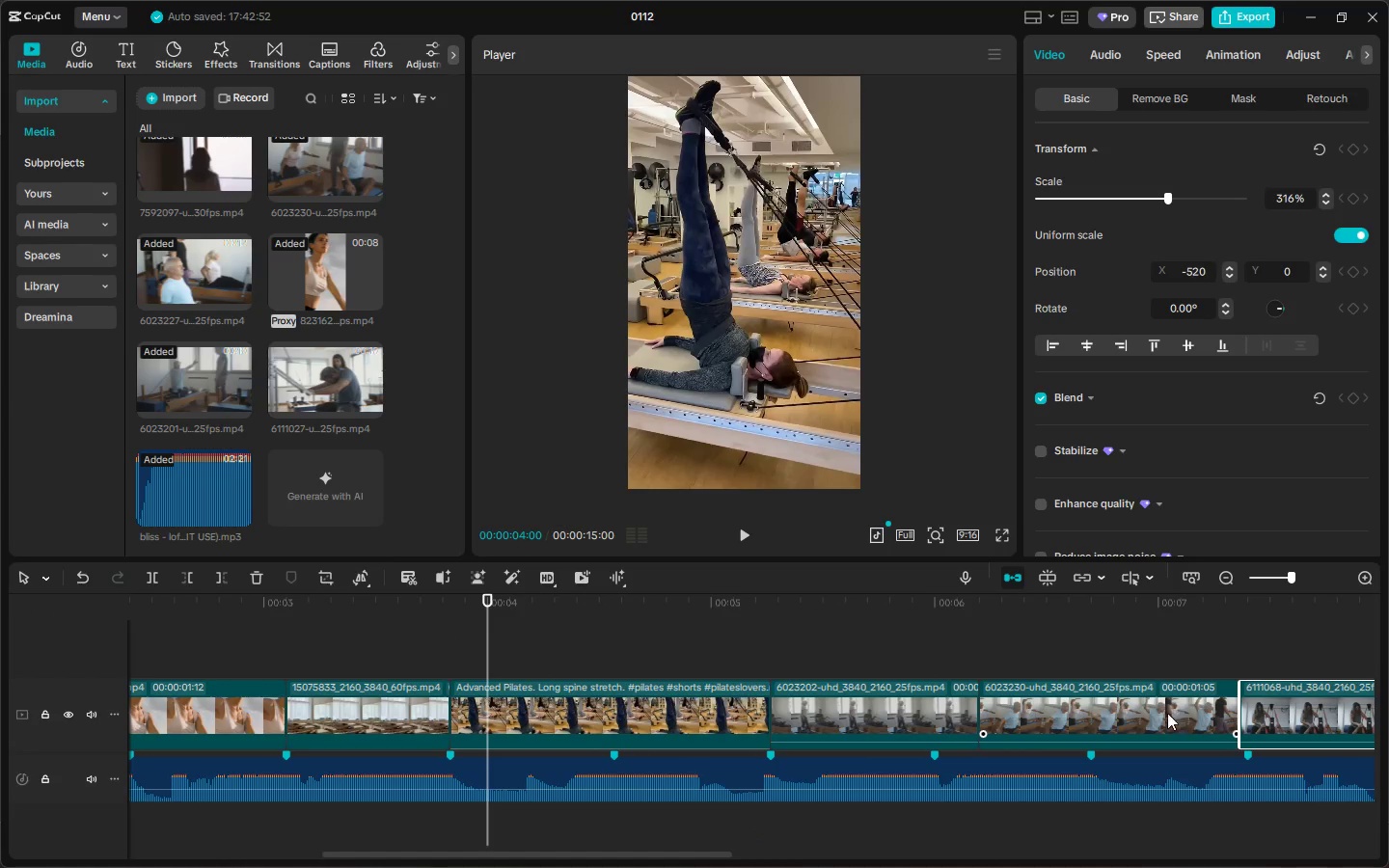 
key(Delete)
 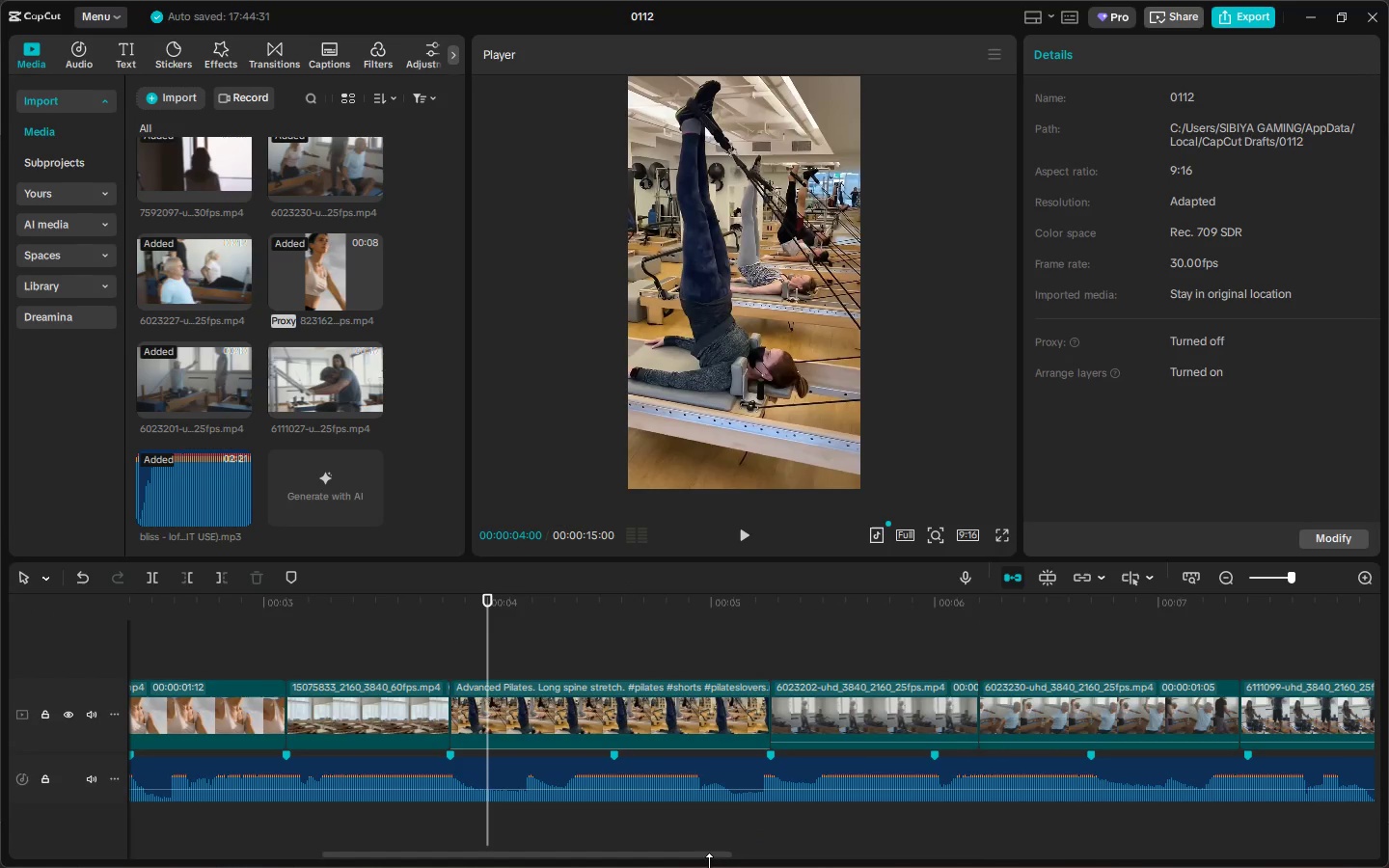 
left_click_drag(start_coordinate=[703, 862], to_coordinate=[717, 858])
 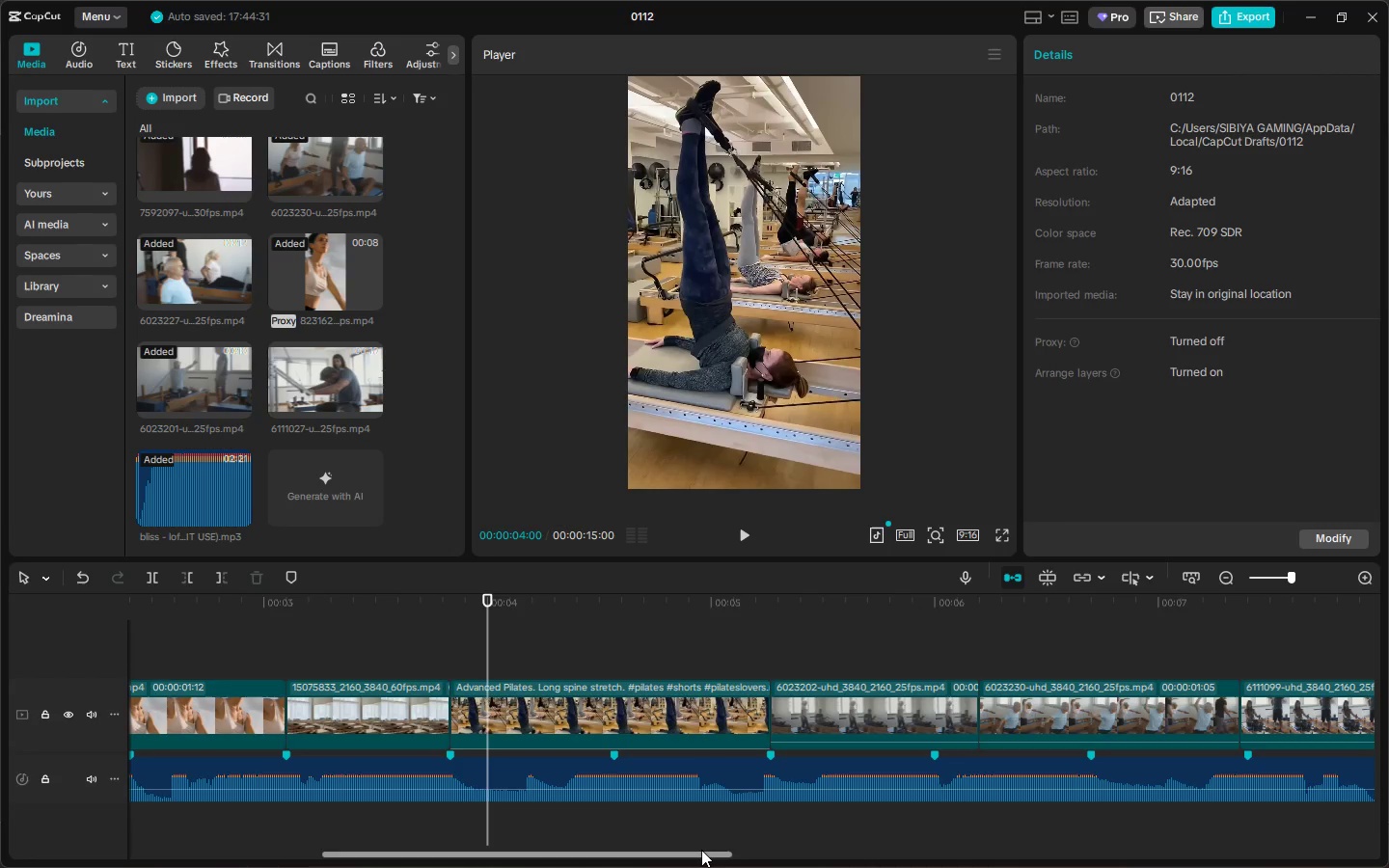 
left_click_drag(start_coordinate=[697, 850], to_coordinate=[586, 853])
 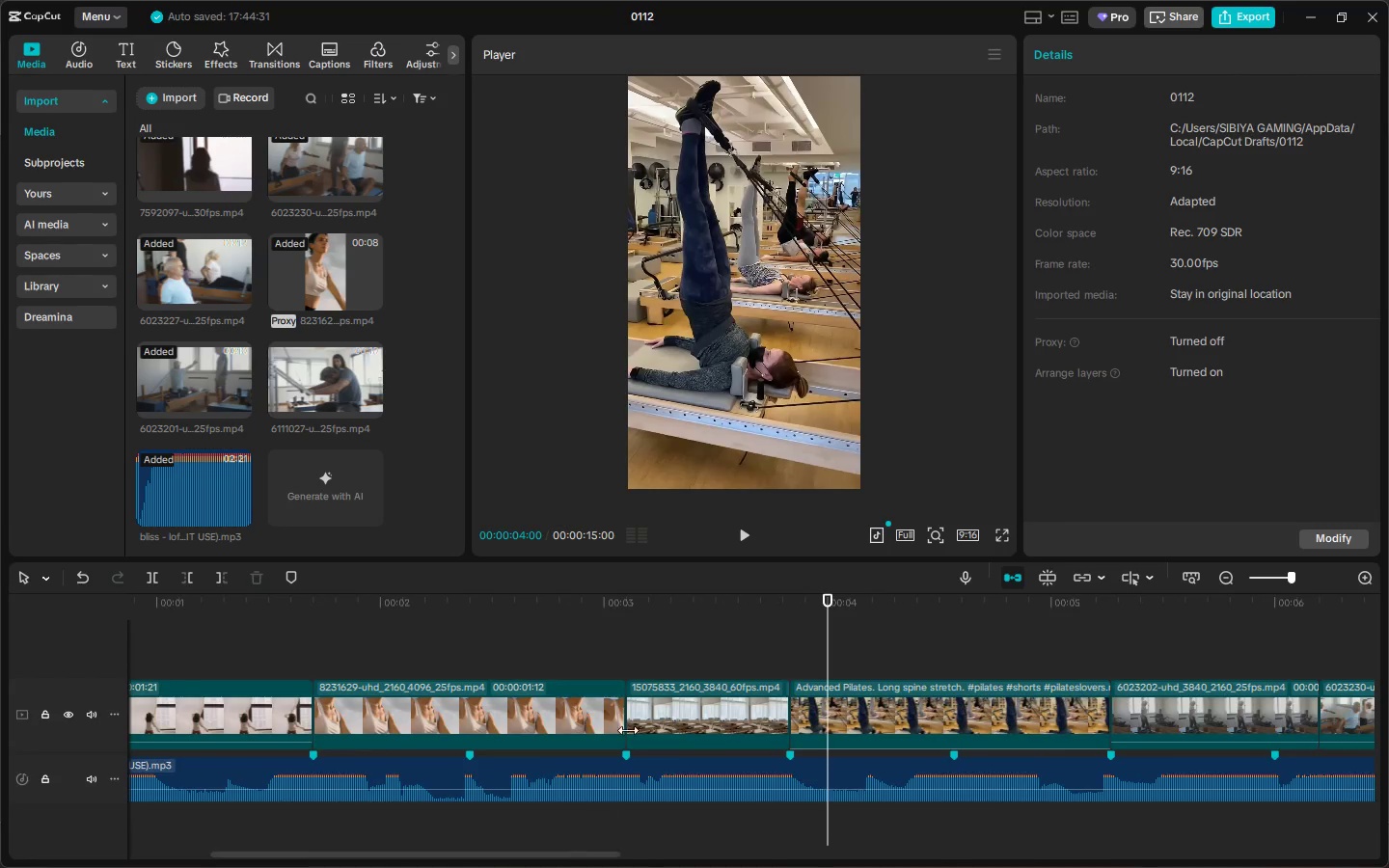 
left_click([677, 694])
 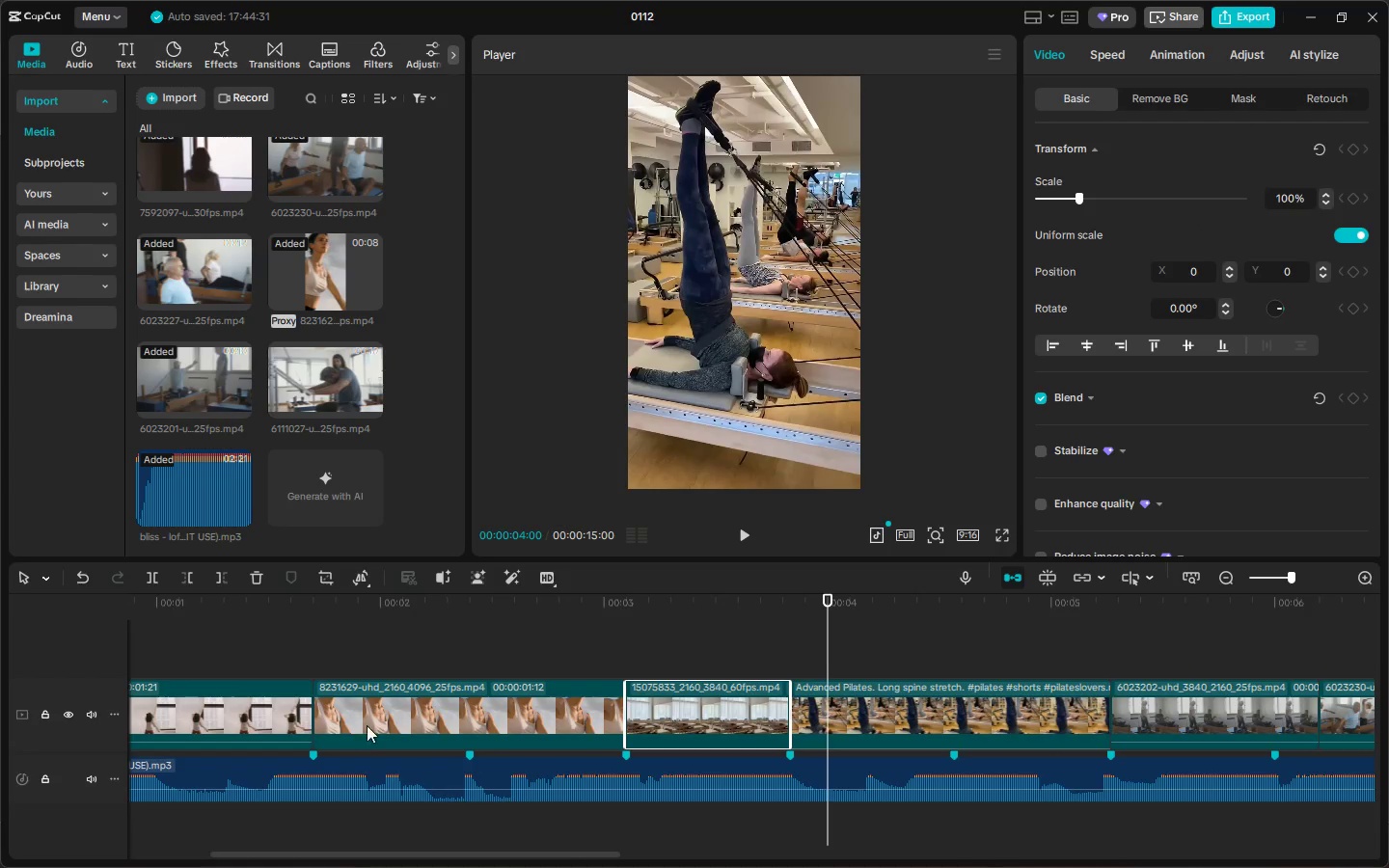 
left_click_drag(start_coordinate=[302, 619], to_coordinate=[314, 615])
 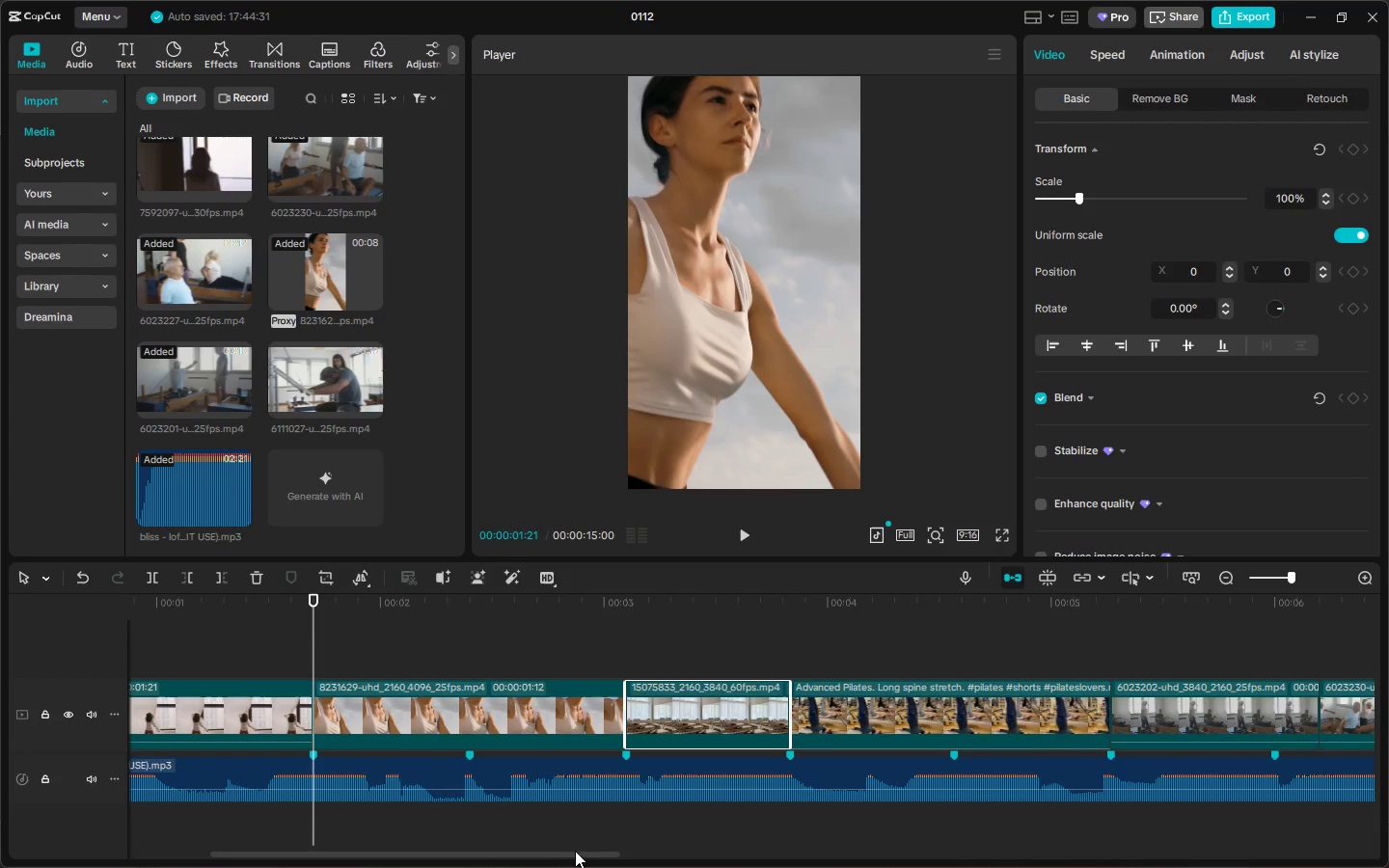 
left_click_drag(start_coordinate=[559, 858], to_coordinate=[207, 844])
 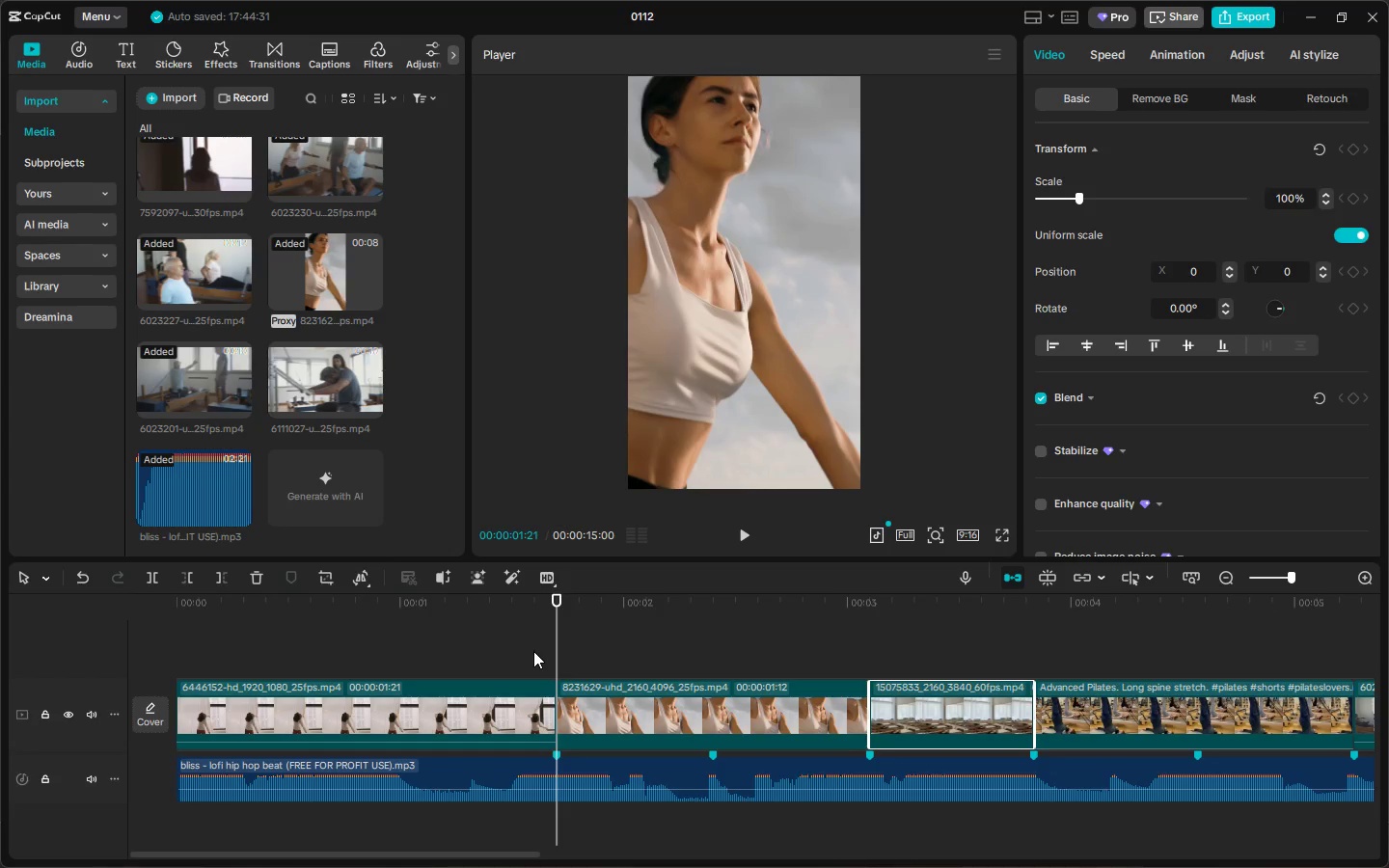 
wait(6.22)
 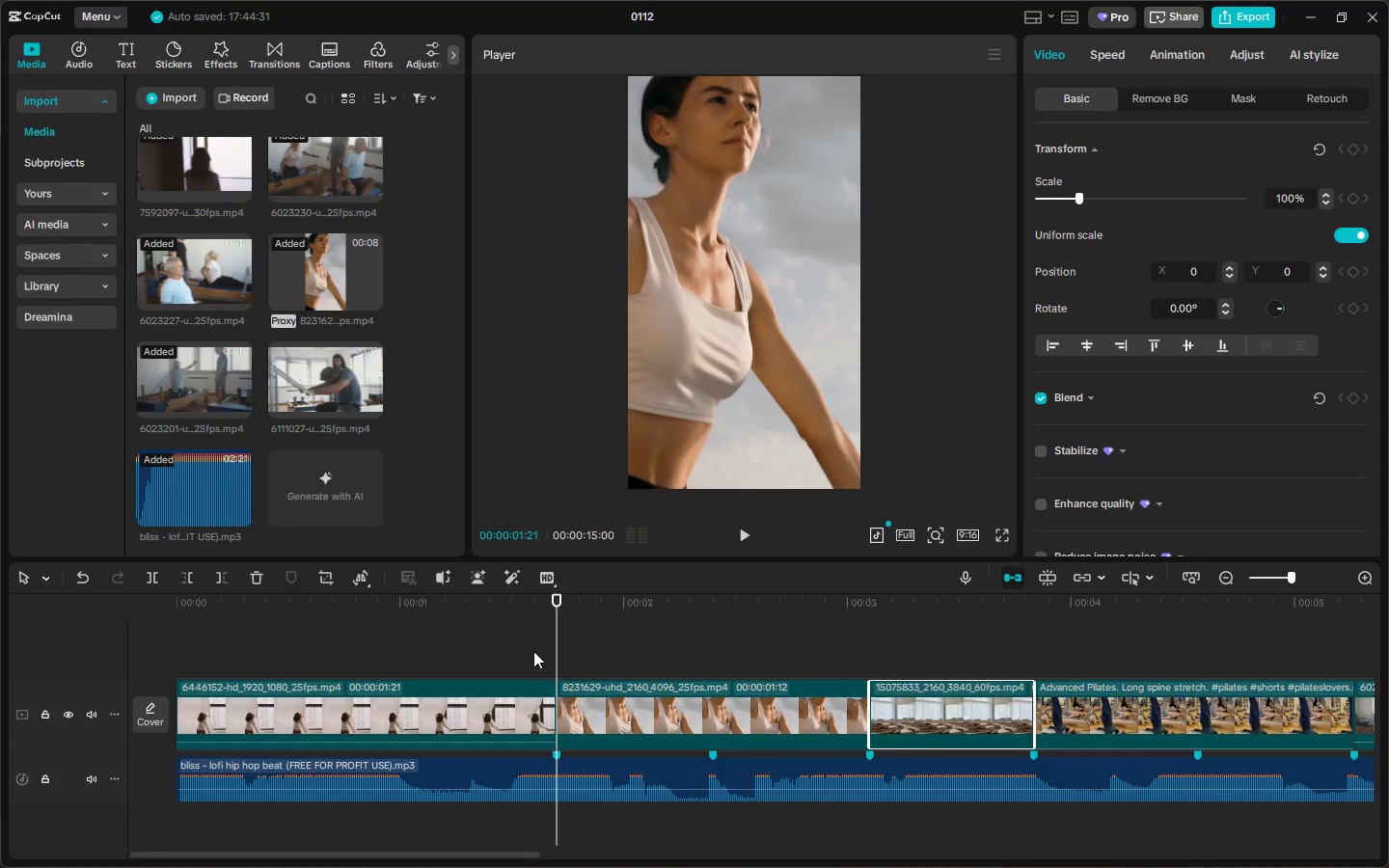 
left_click([510, 701])
 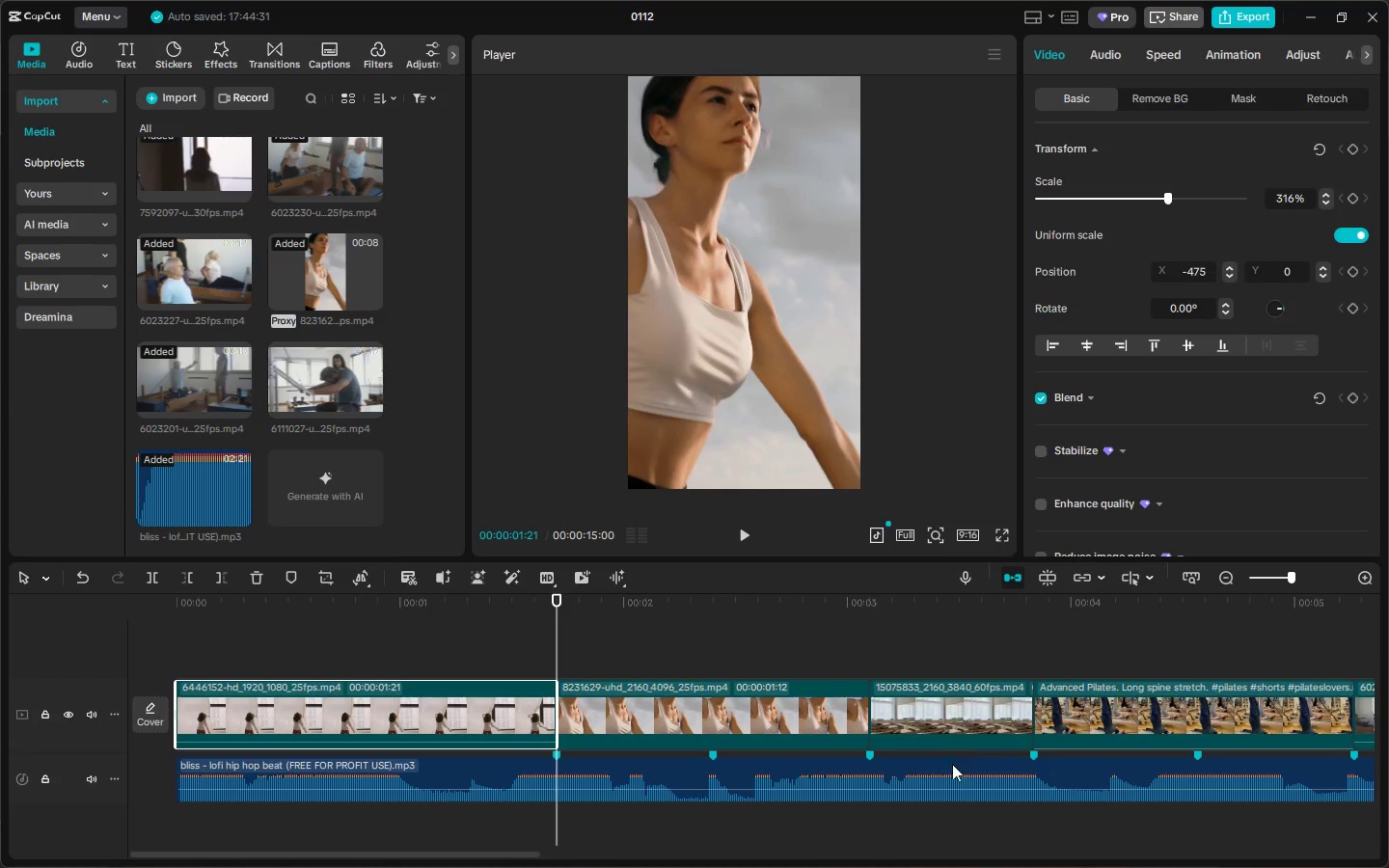 
left_click_drag(start_coordinate=[533, 854], to_coordinate=[1133, 858])
 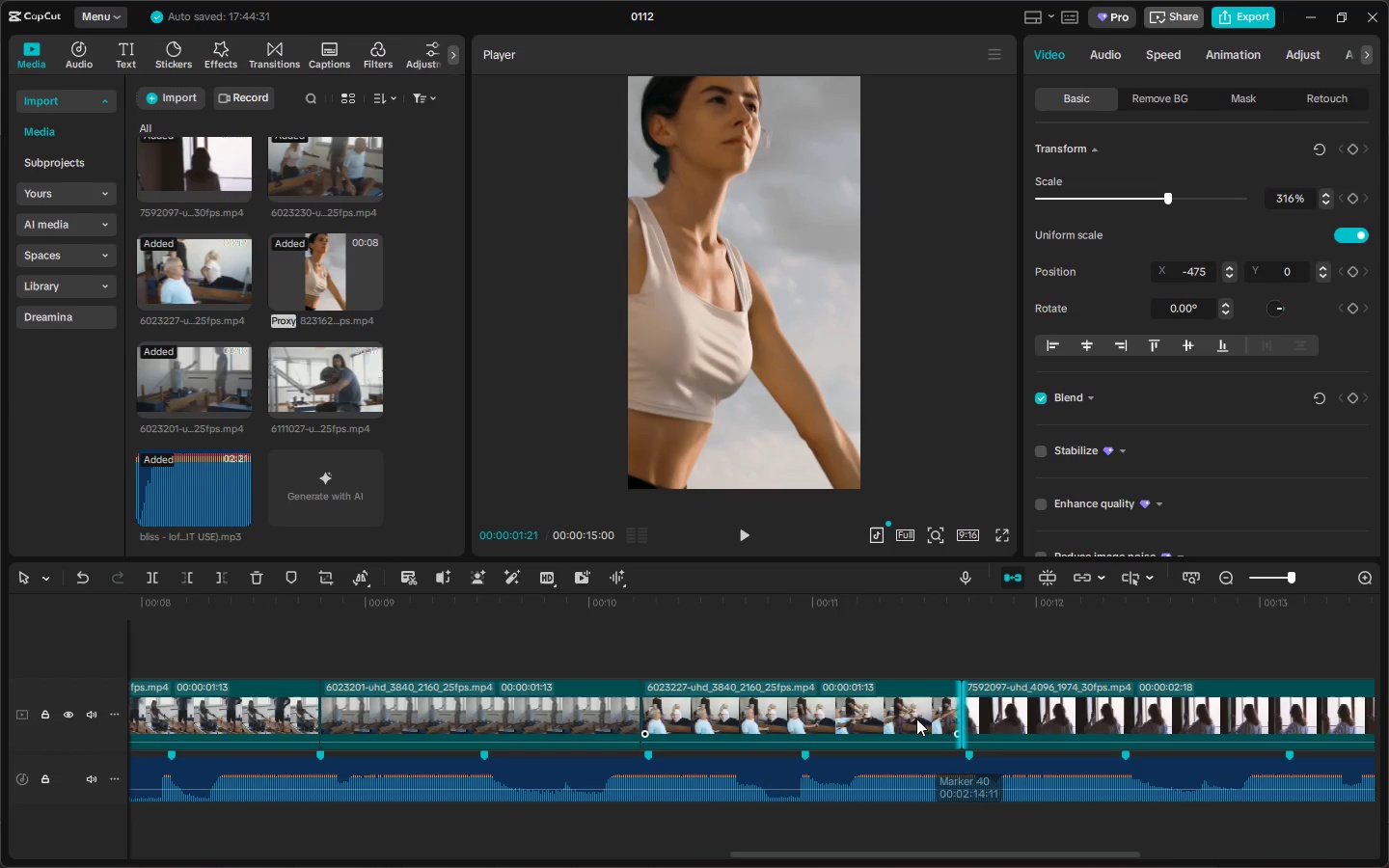 
left_click([908, 714])
 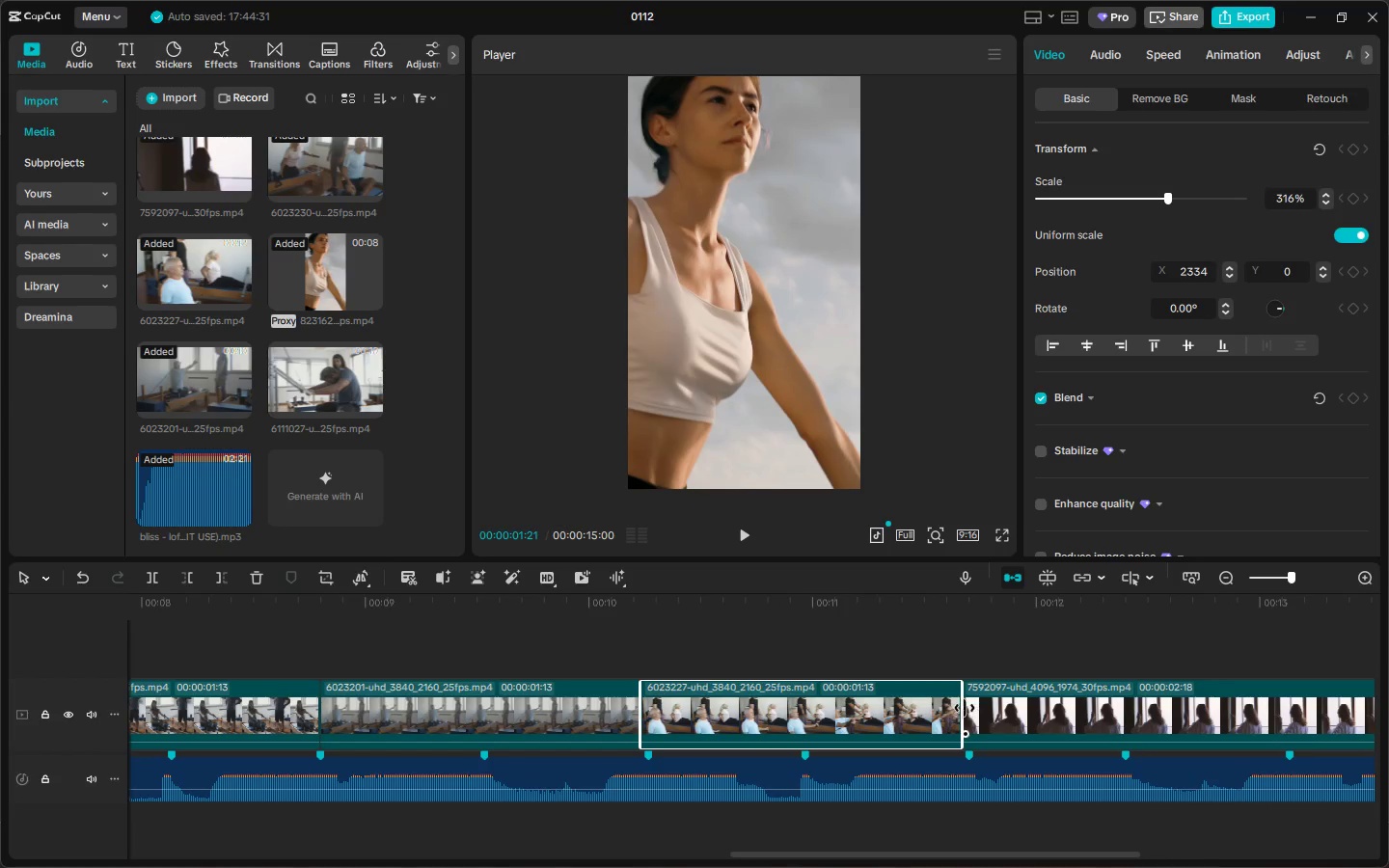 
left_click_drag(start_coordinate=[963, 708], to_coordinate=[1116, 713])
 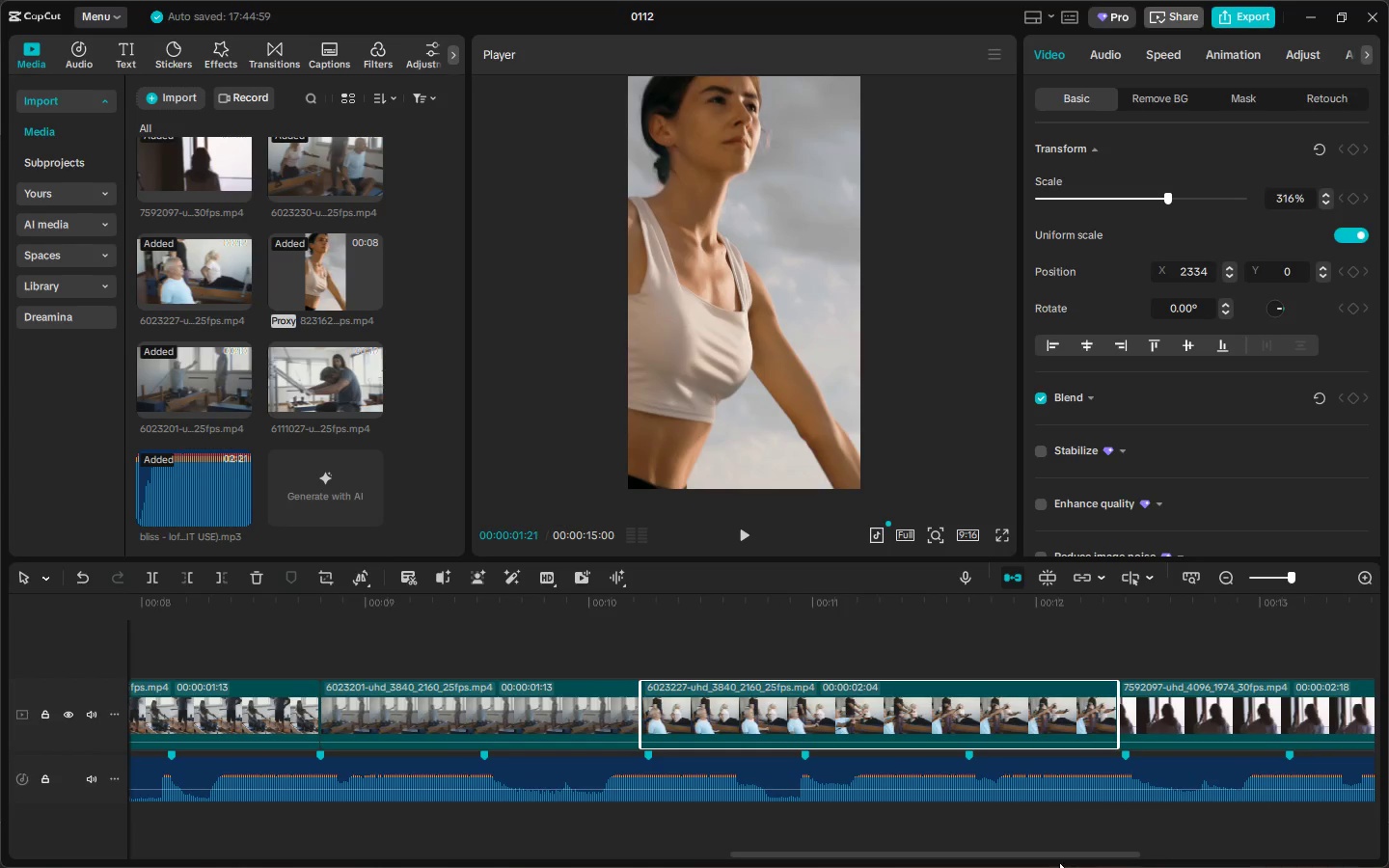 
left_click_drag(start_coordinate=[1061, 852], to_coordinate=[1277, 839])
 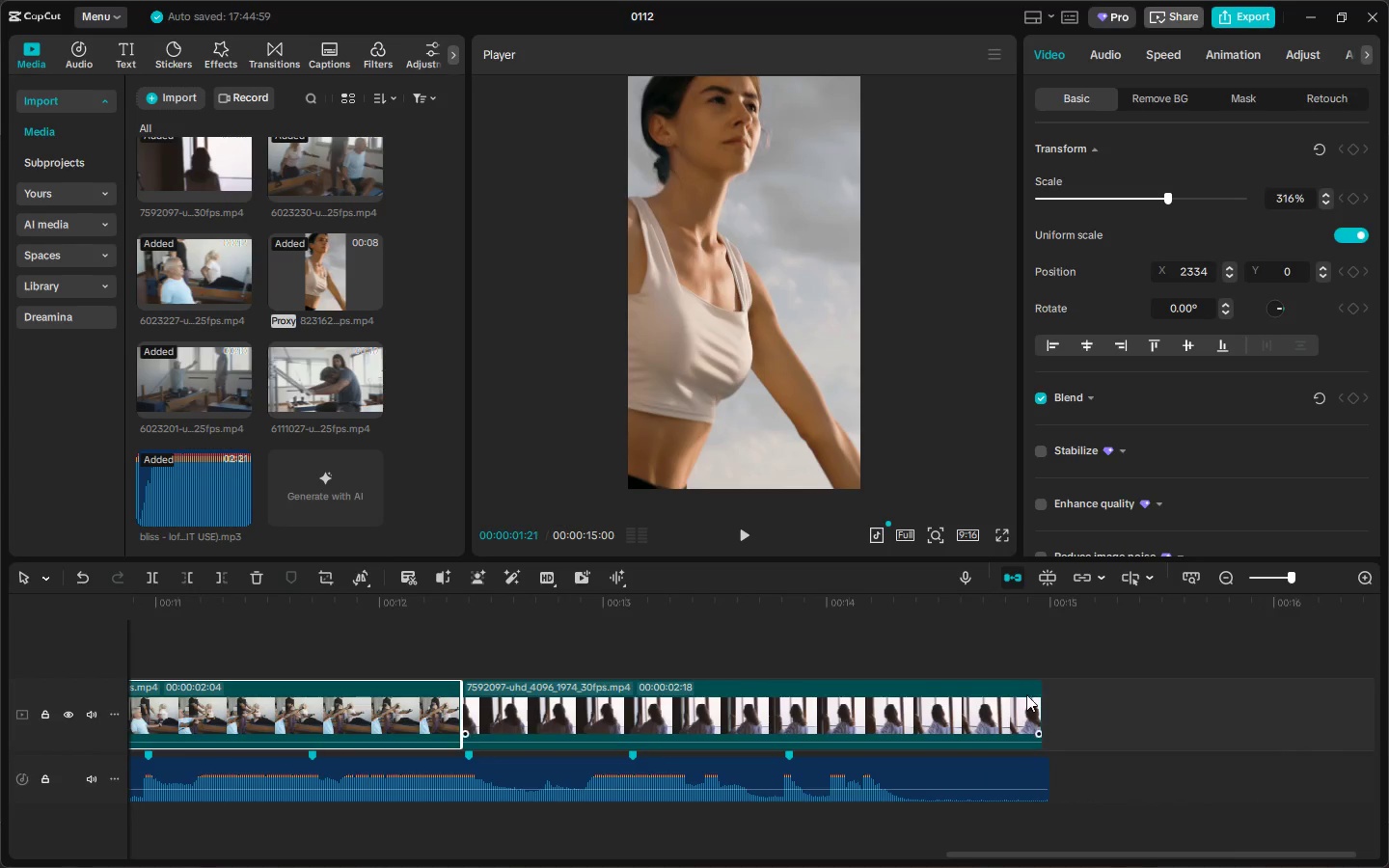 
left_click([1021, 694])
 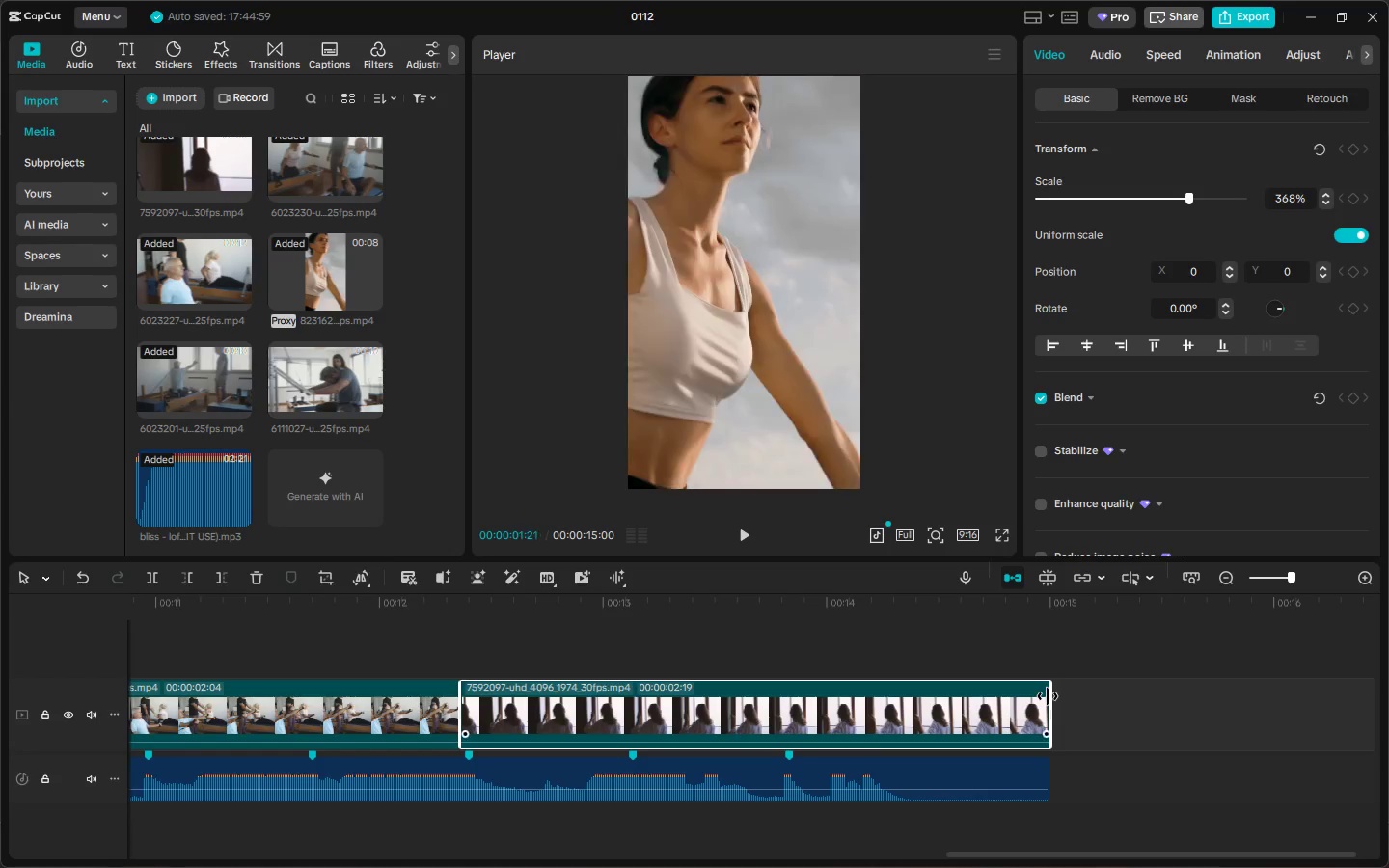 
left_click([1048, 607])
 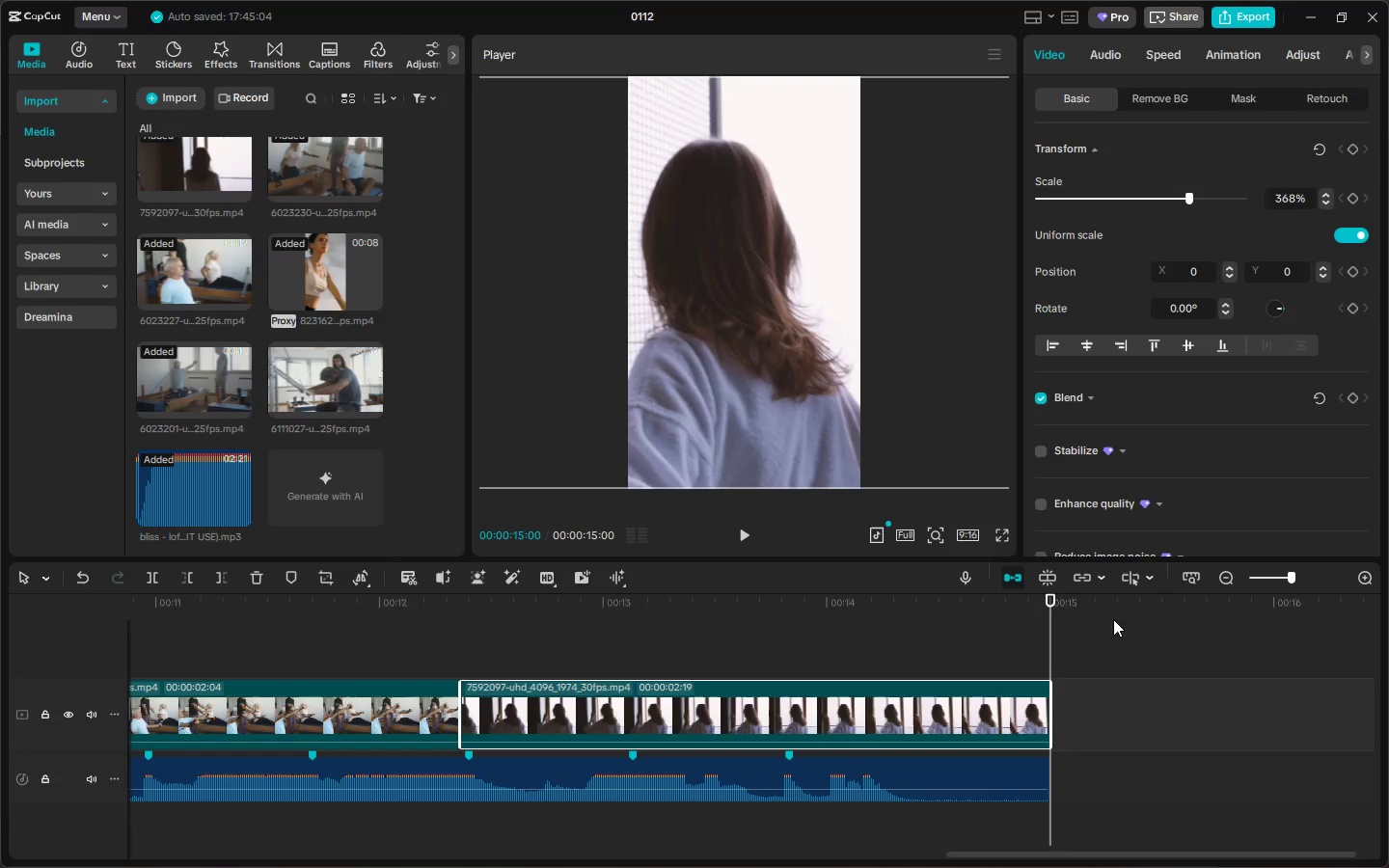 
left_click_drag(start_coordinate=[1294, 580], to_coordinate=[1366, 594])
 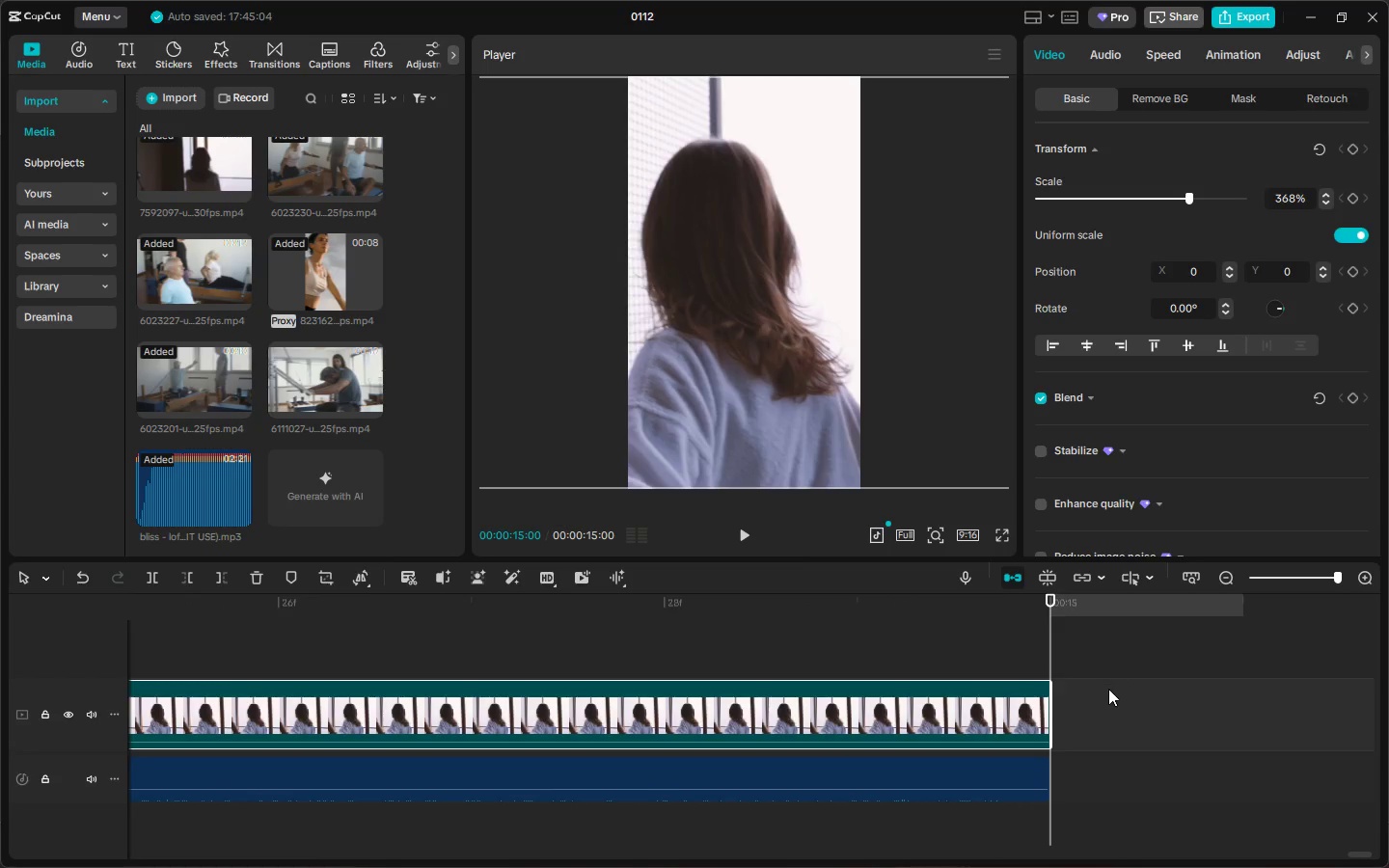 
left_click_drag(start_coordinate=[1106, 689], to_coordinate=[1022, 704])
 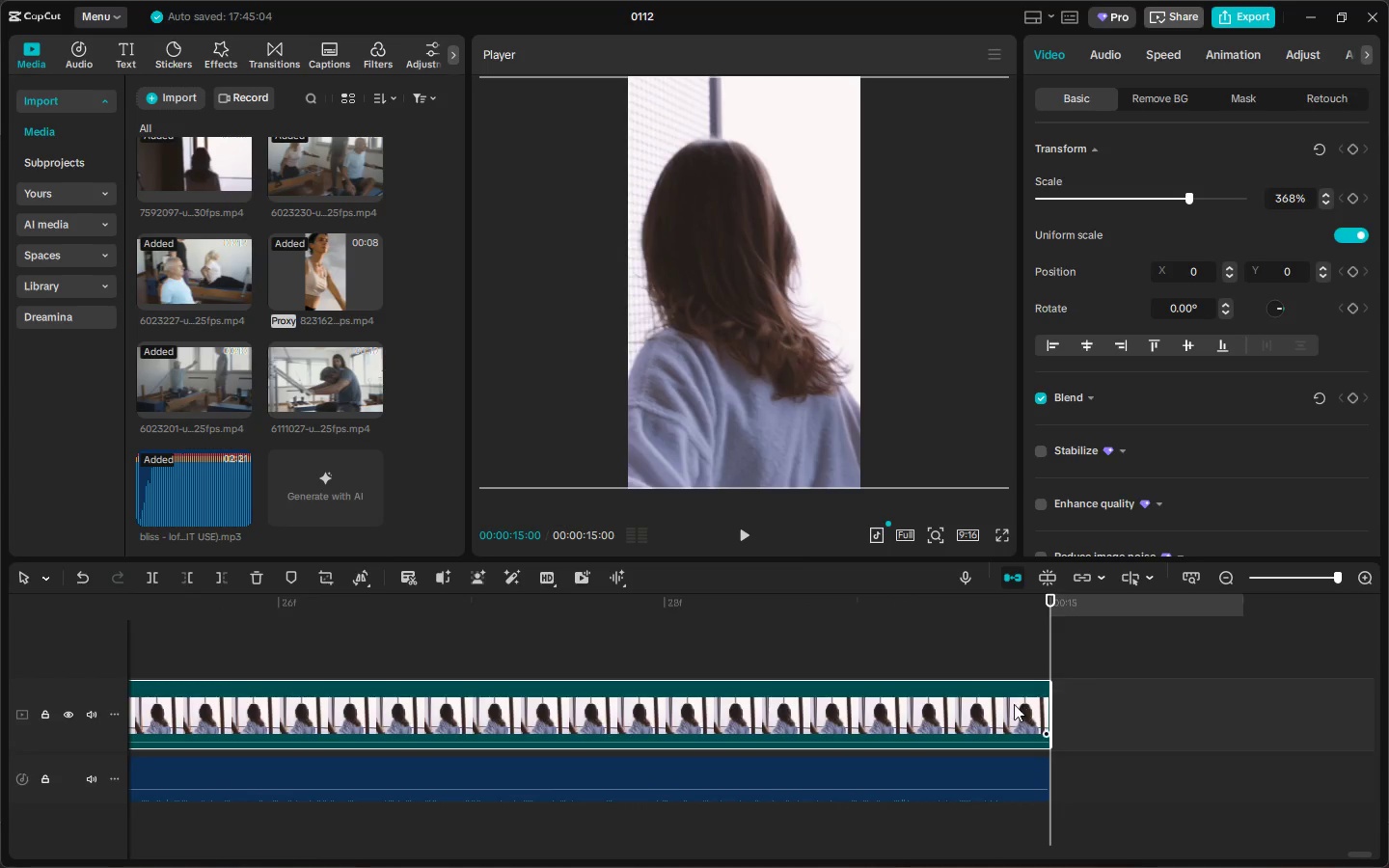 
left_click([1006, 704])
 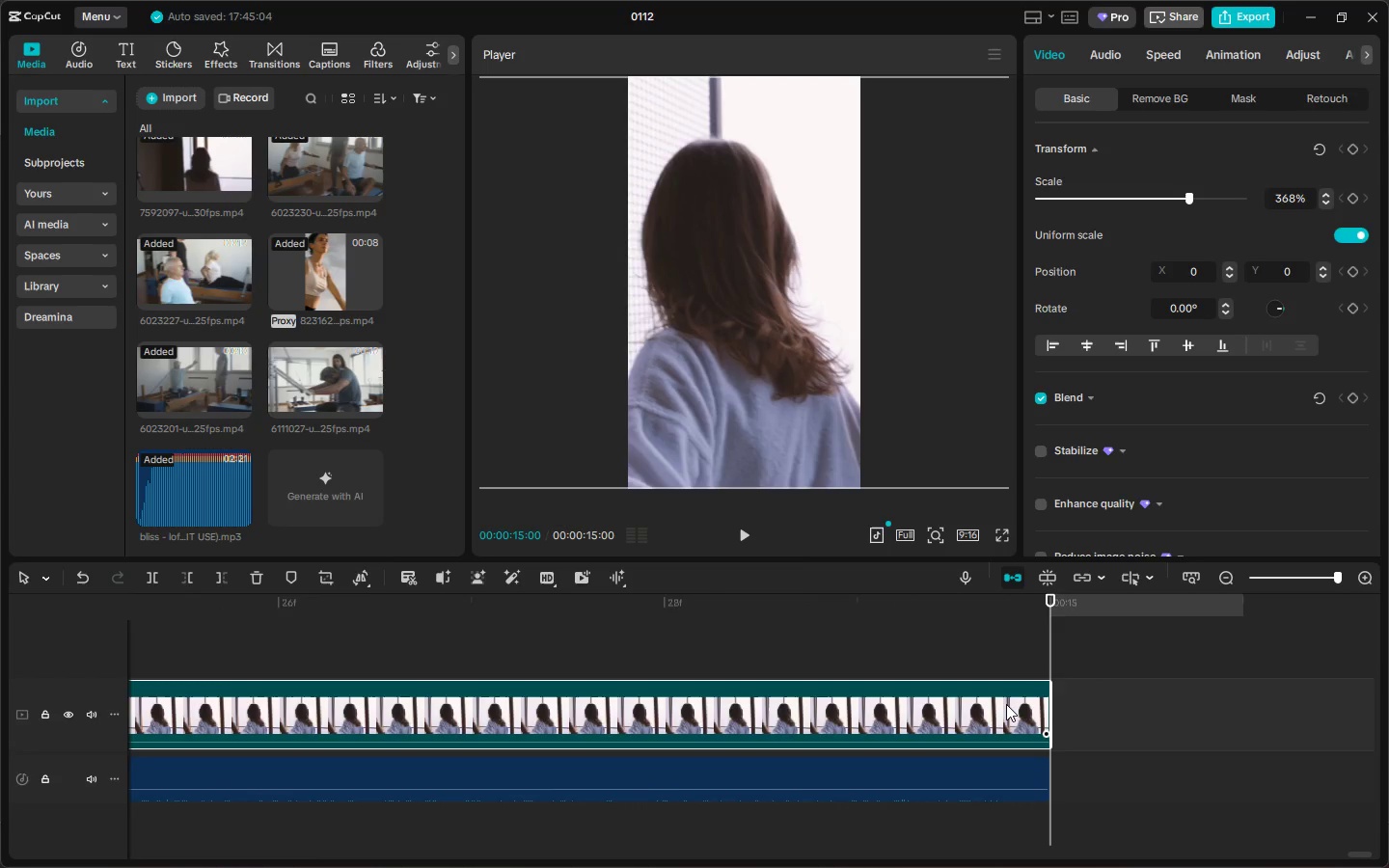 
key(Control+ControlLeft)
 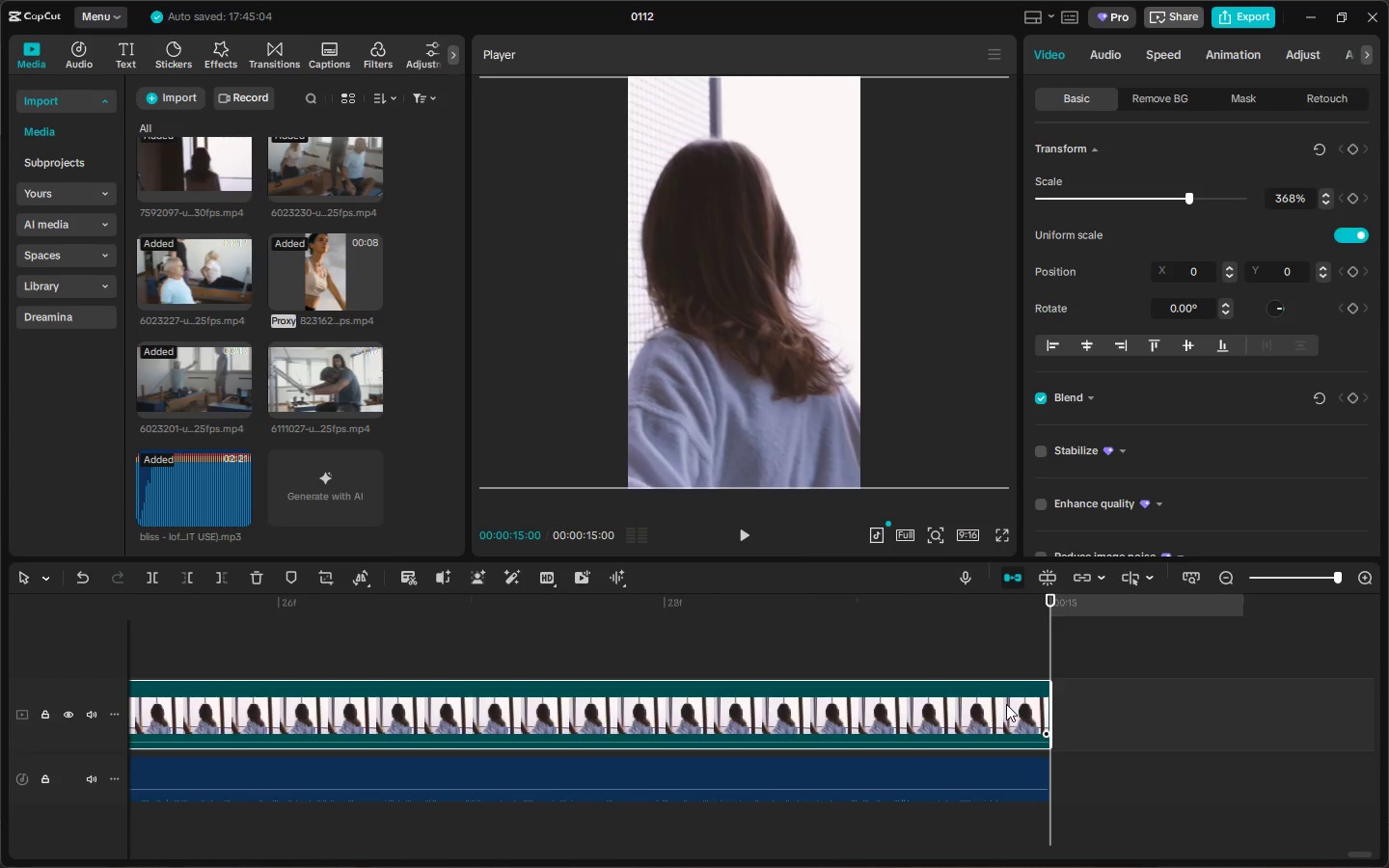 
key(Control+B)
 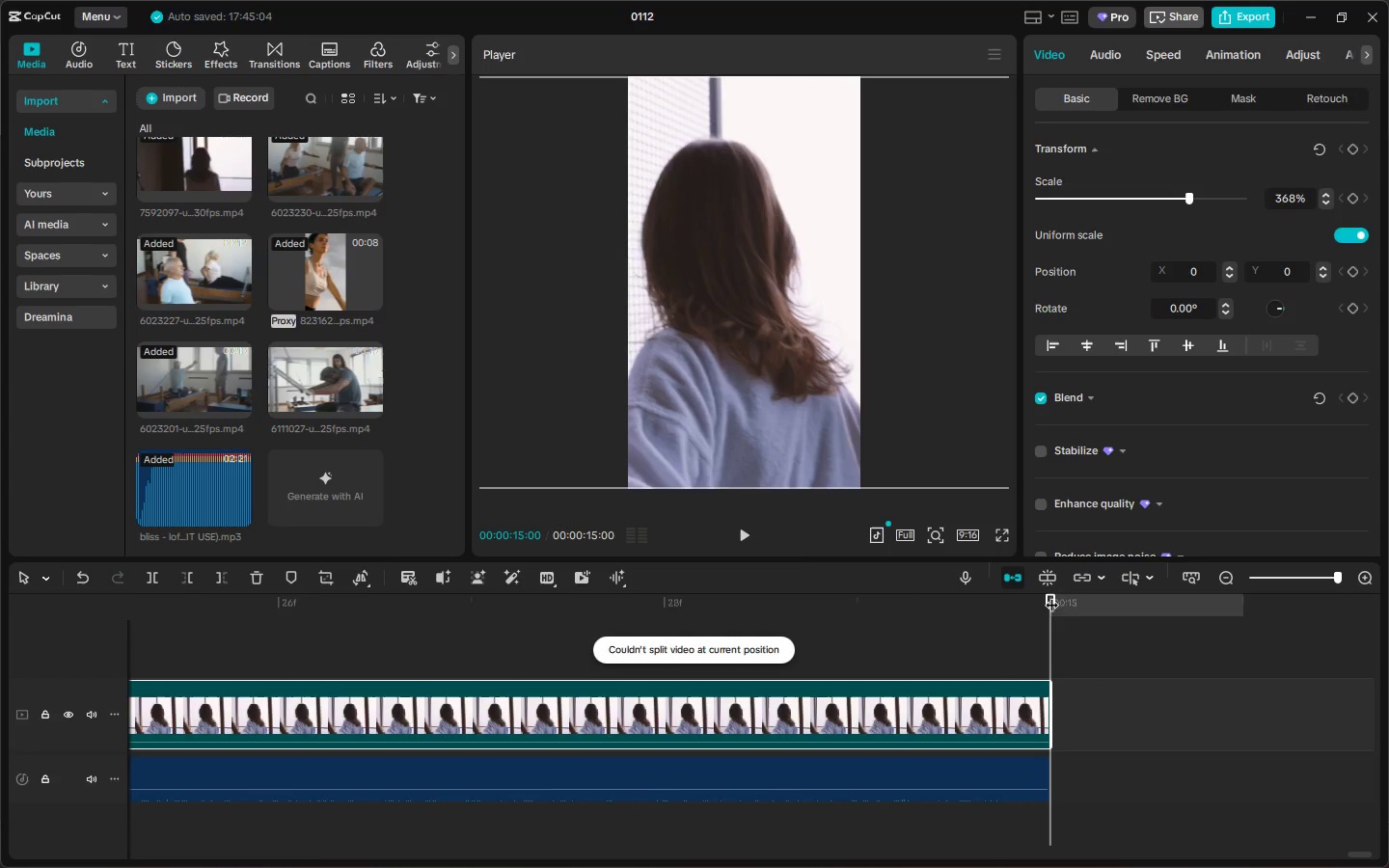 
left_click([1034, 712])
 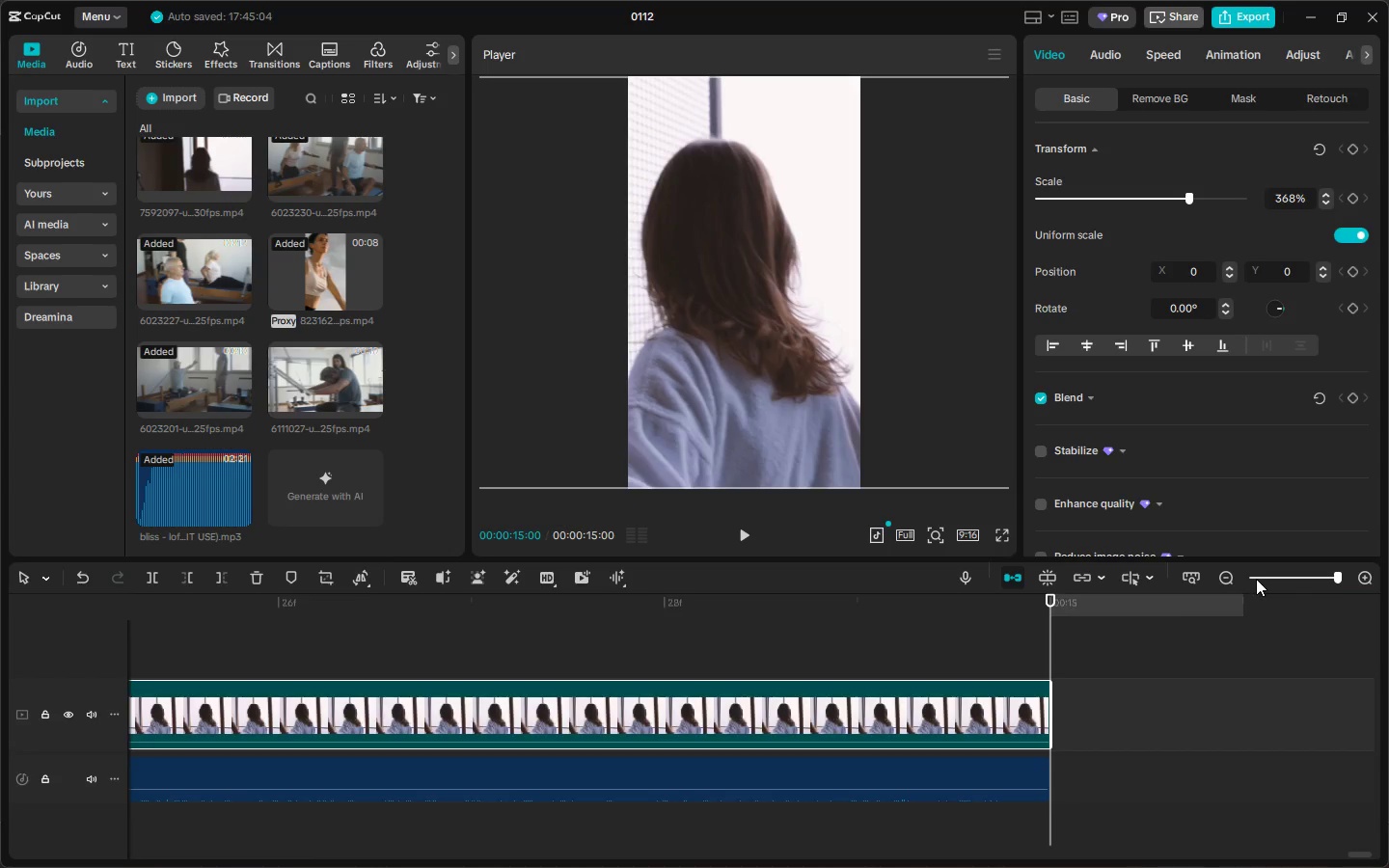 
double_click([1272, 576])
 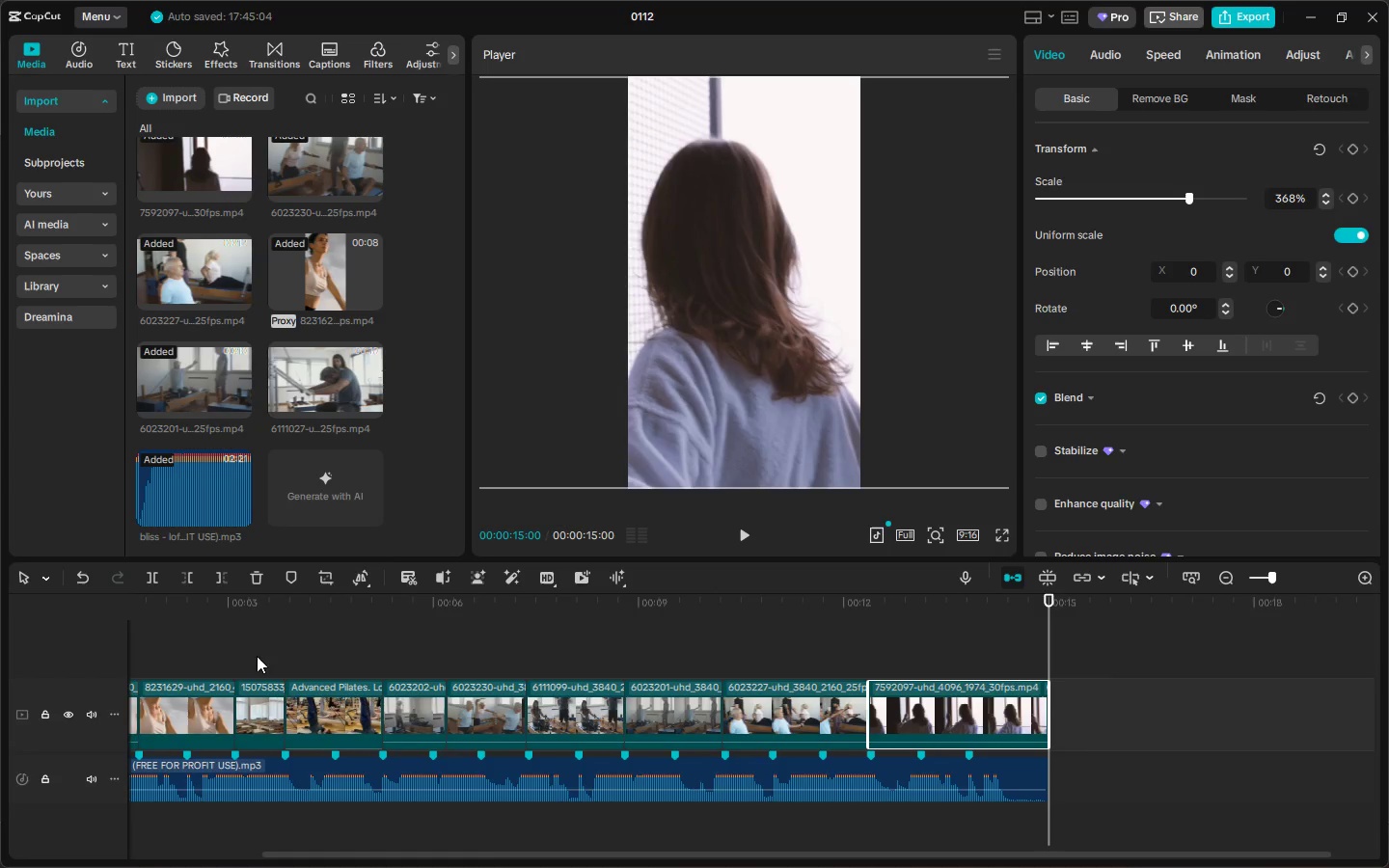 
left_click_drag(start_coordinate=[259, 606], to_coordinate=[0, 631])
 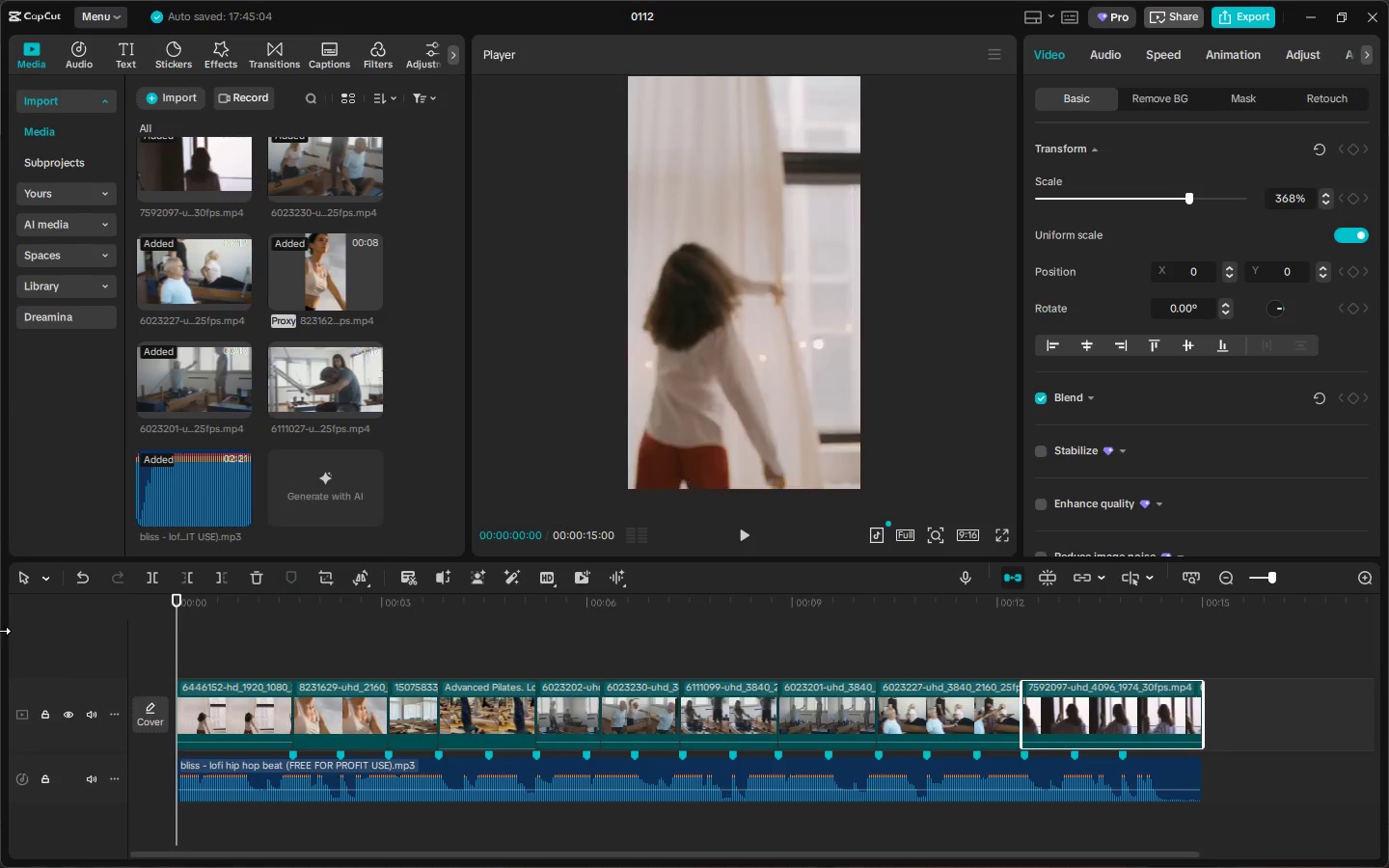 
key(Space)
 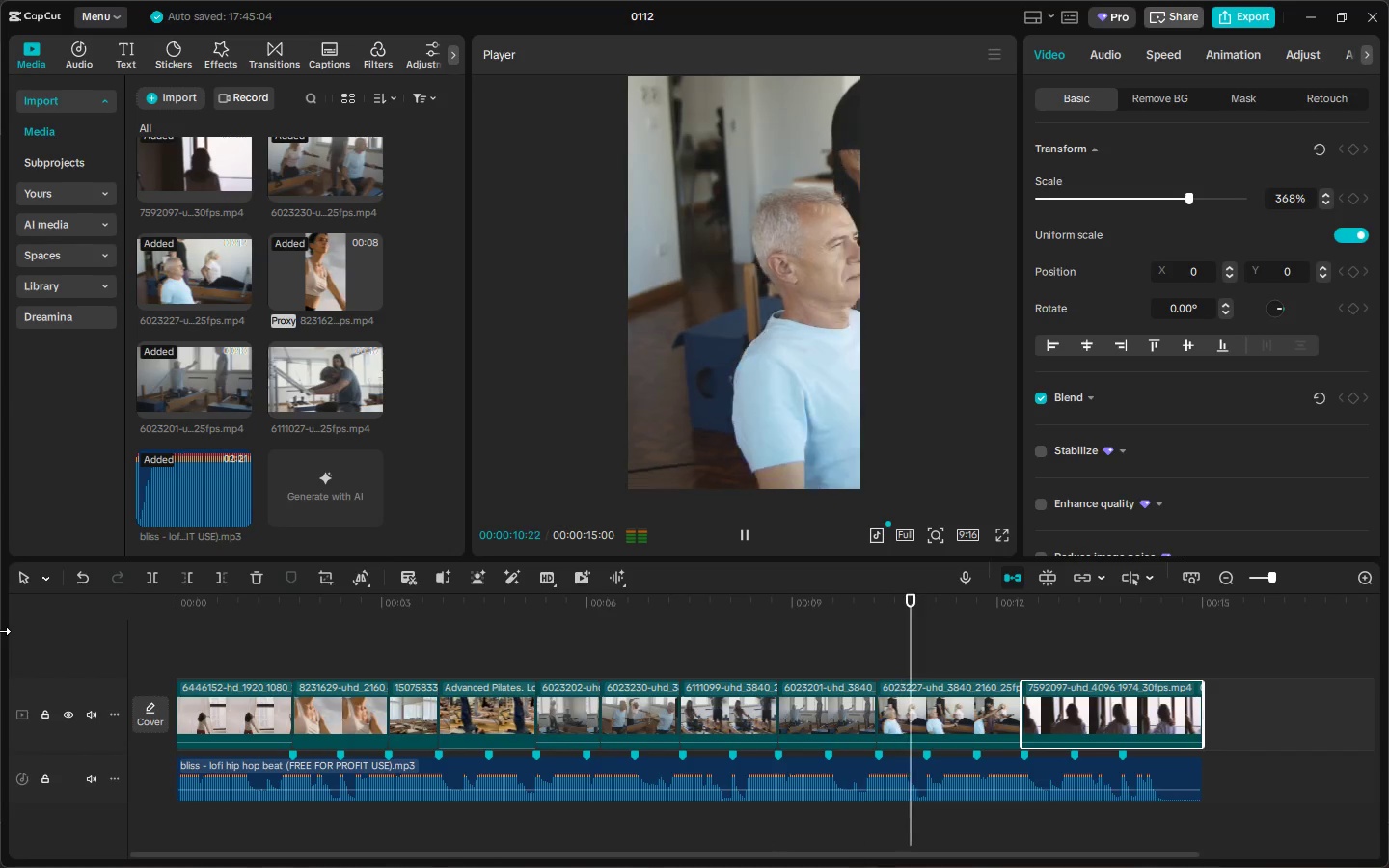 
wait(15.73)
 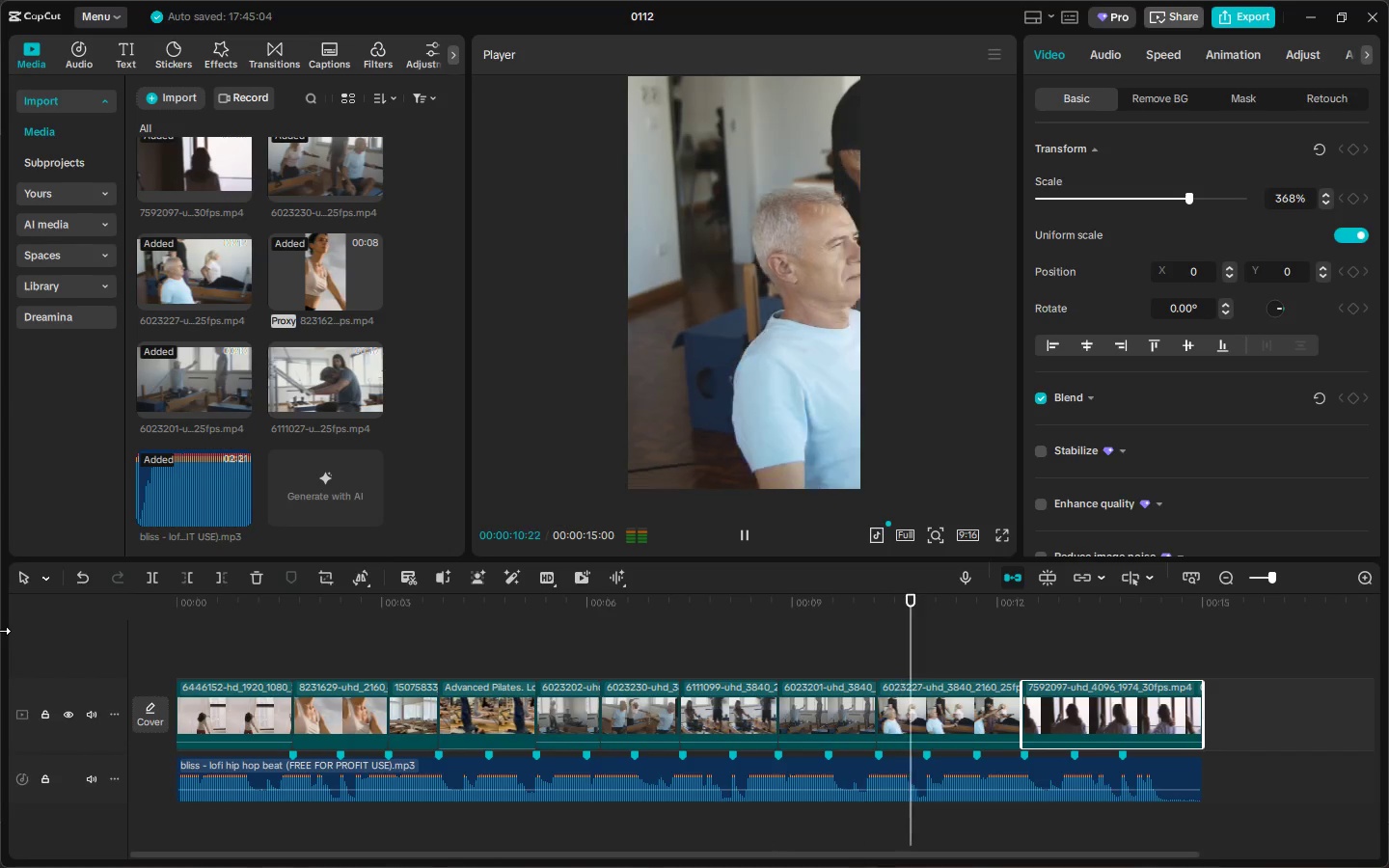 
left_click_drag(start_coordinate=[224, 613], to_coordinate=[94, 606])
 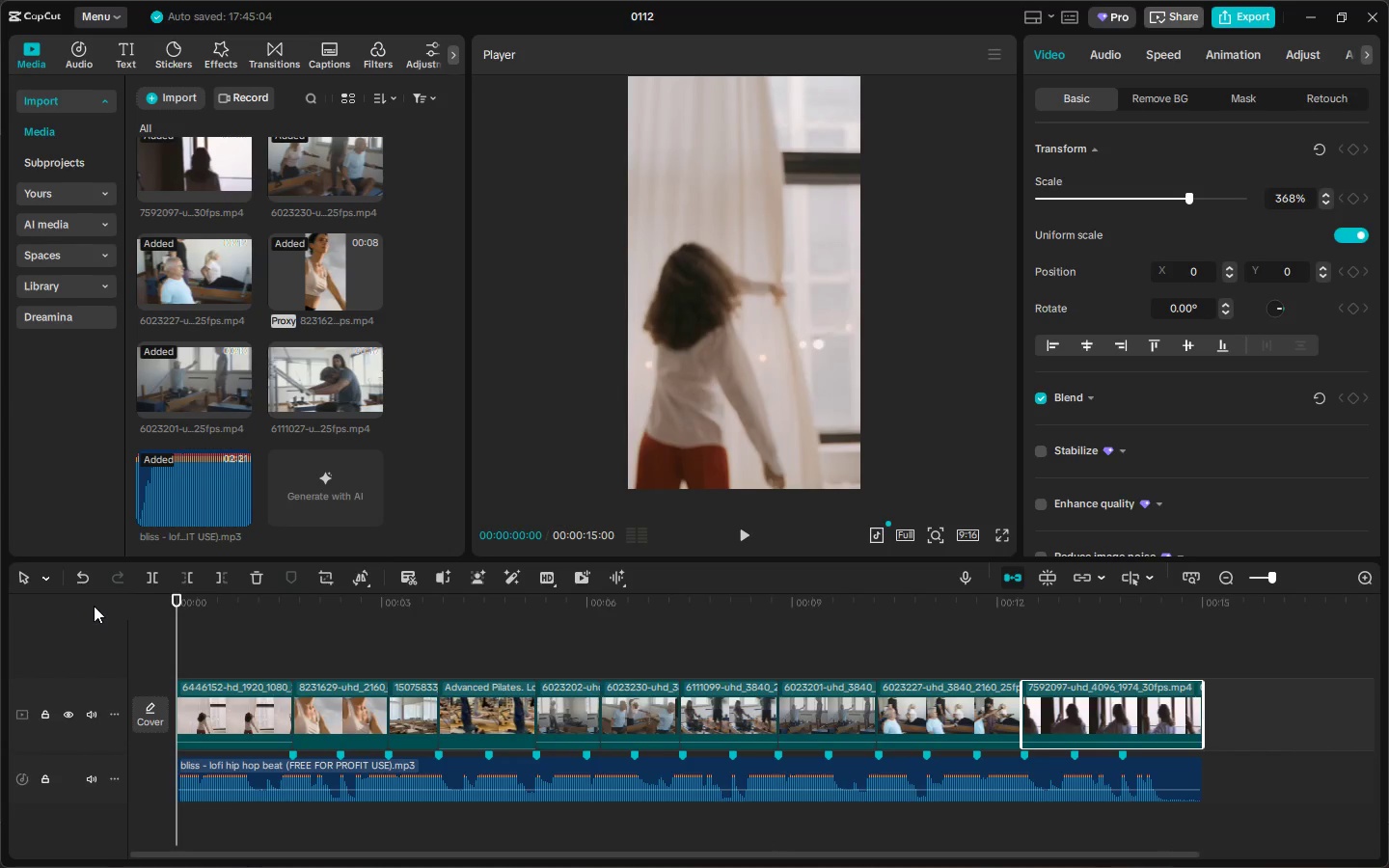 
key(Space)
 